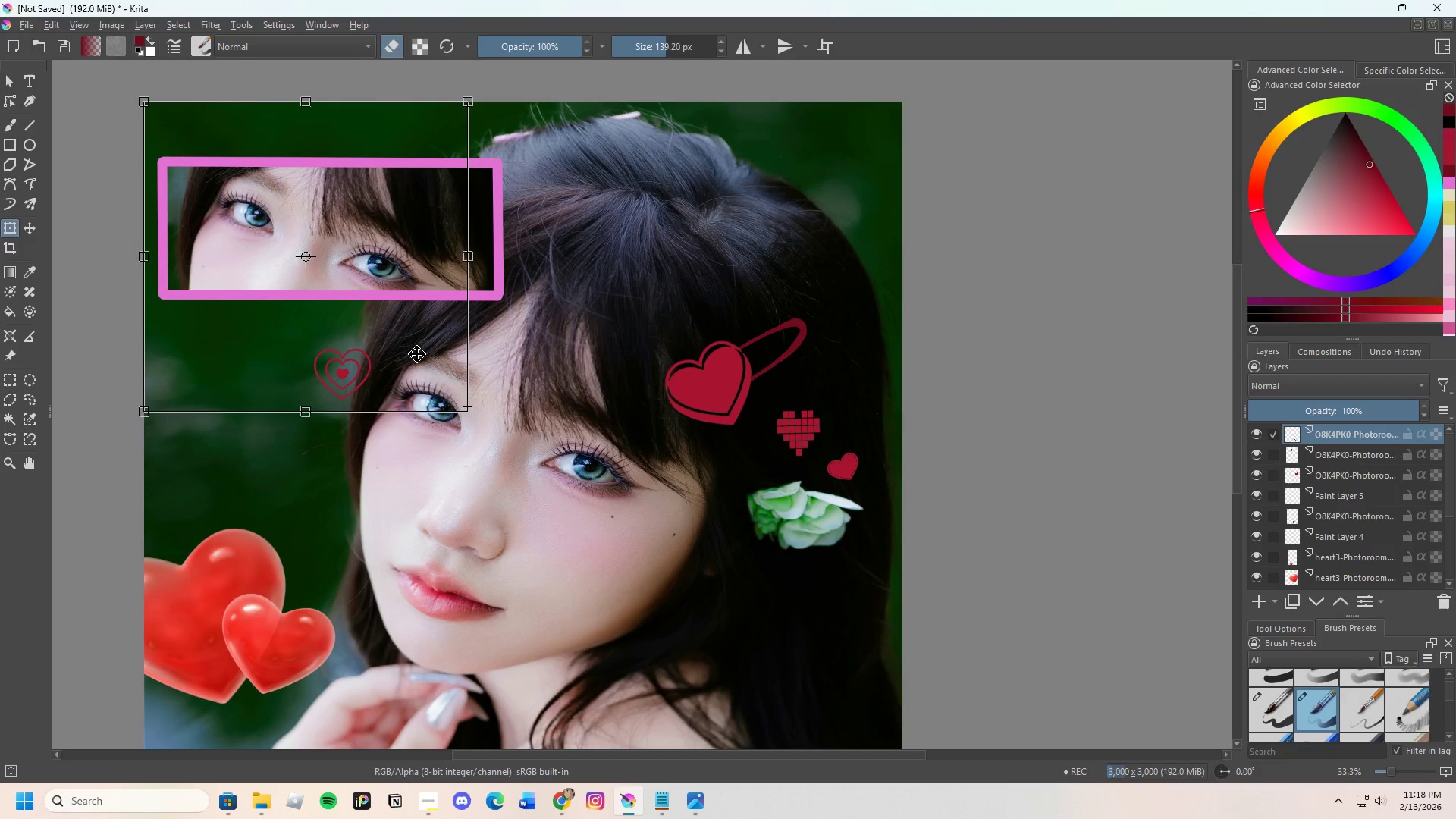 
left_click_drag(start_coordinate=[362, 305], to_coordinate=[751, 502])
 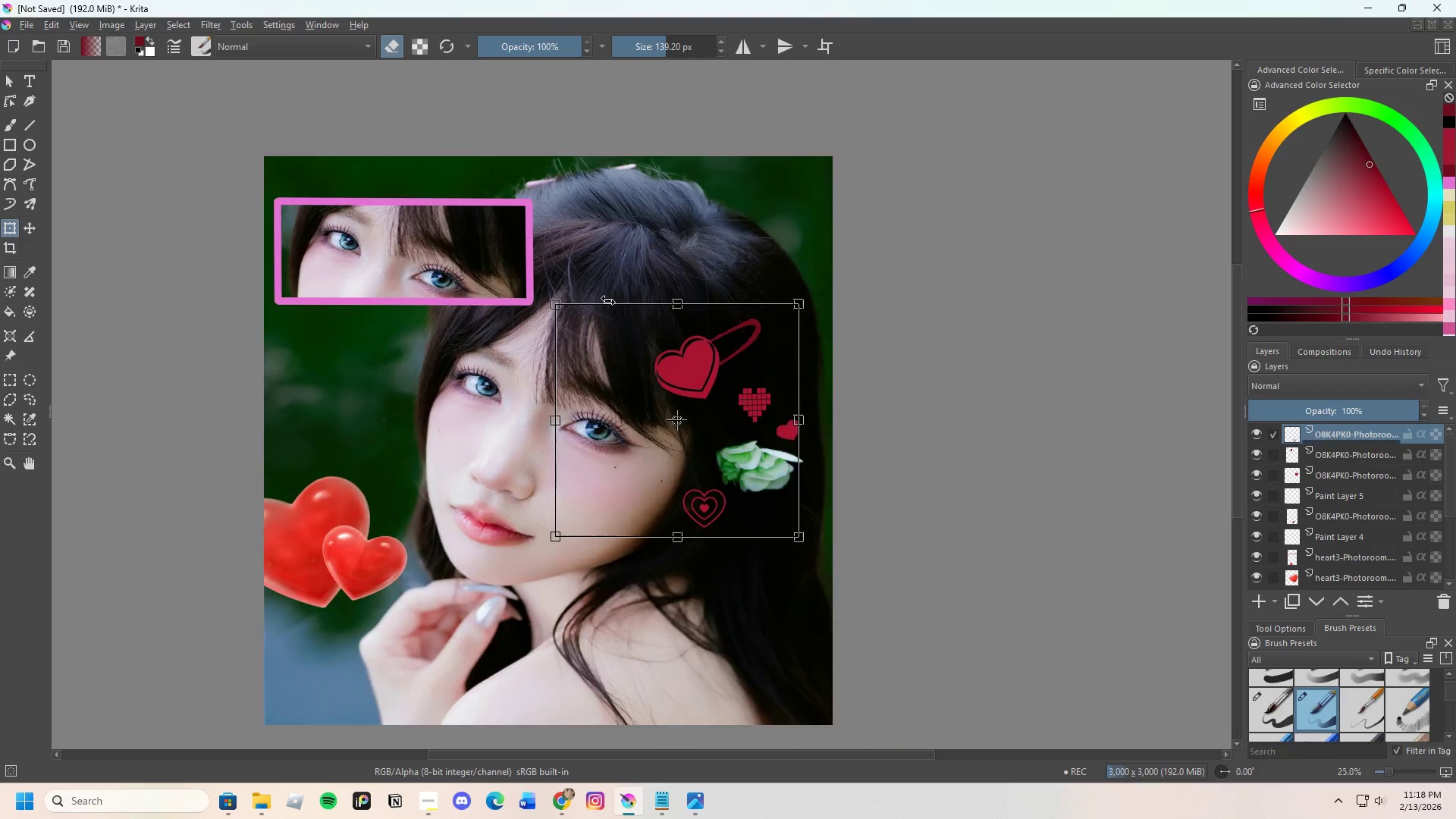 
scroll: coordinate [624, 319], scroll_direction: down, amount: 1.0
 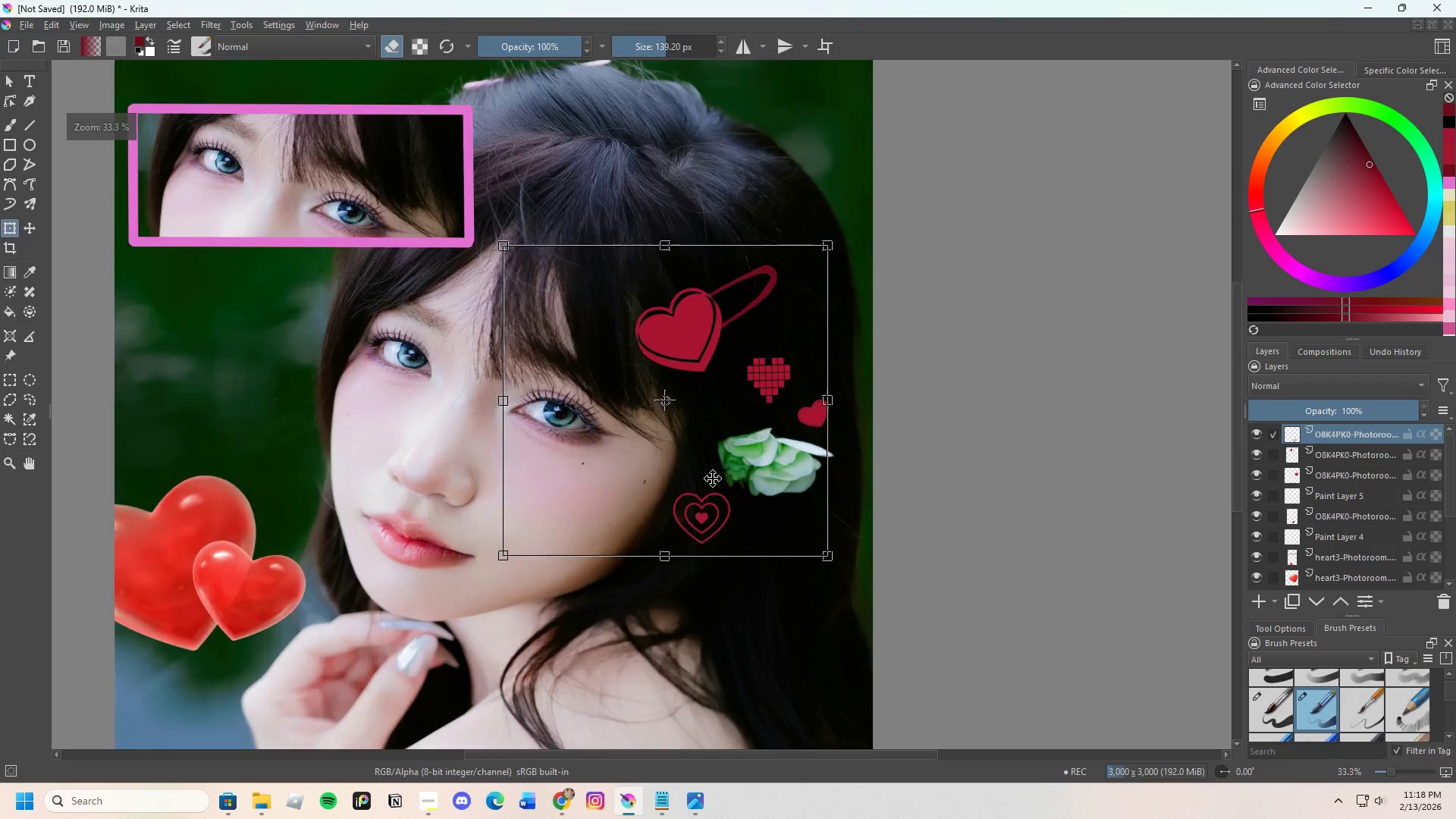 
scroll: coordinate [713, 479], scroll_direction: up, amount: 1.0
 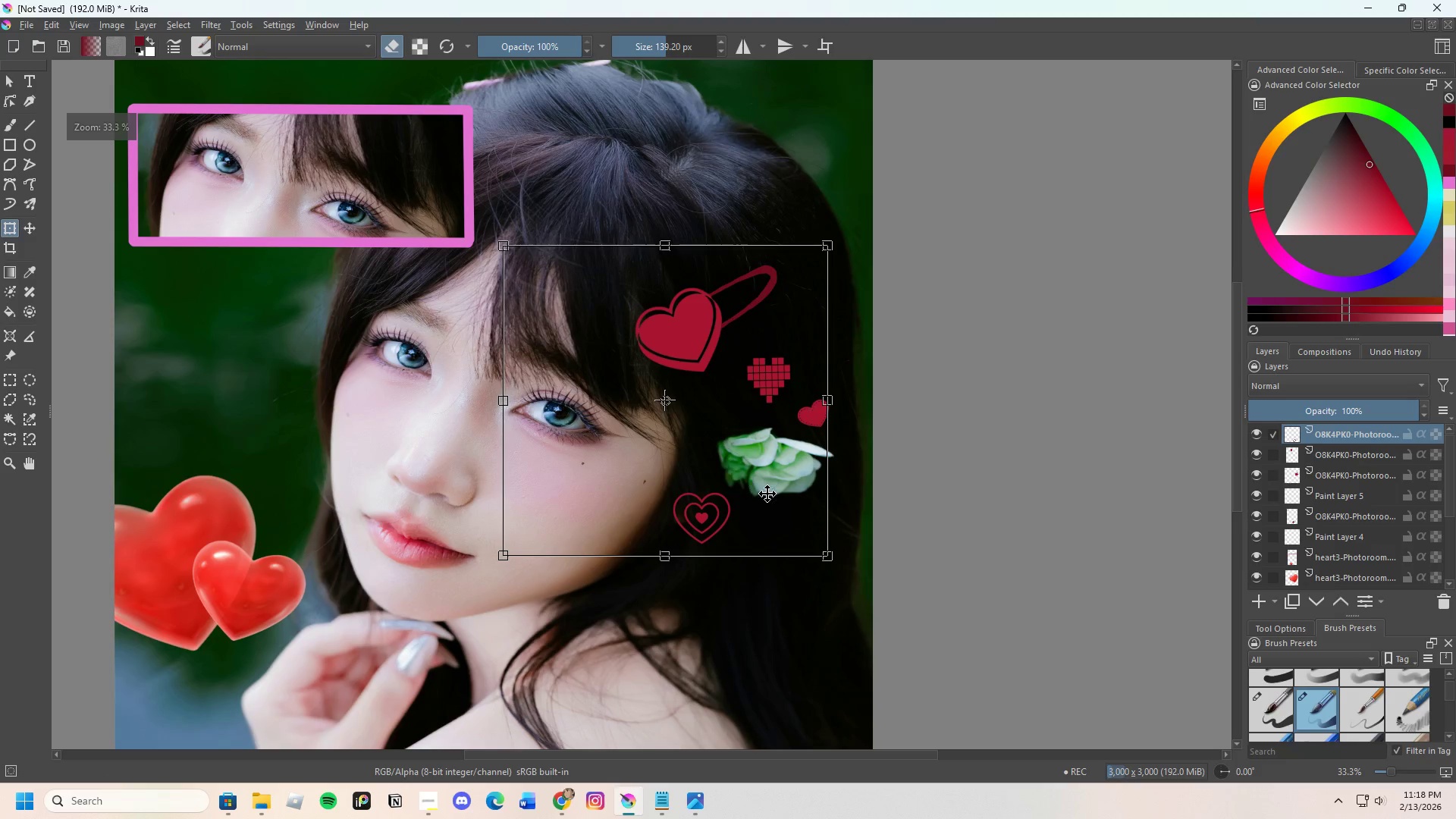 
left_click_drag(start_coordinate=[767, 494], to_coordinate=[758, 422])
 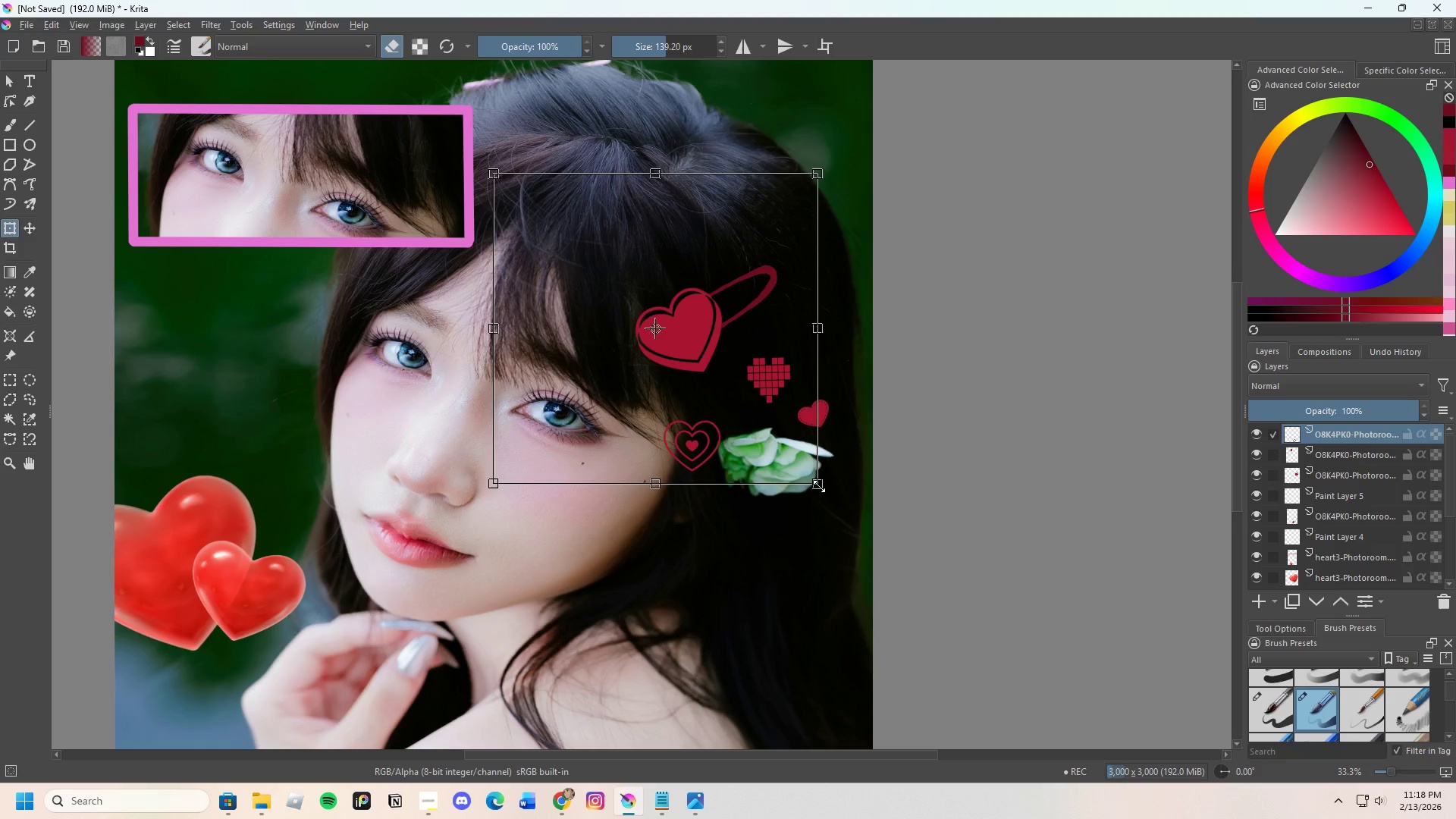 
left_click_drag(start_coordinate=[820, 484], to_coordinate=[752, 391])
 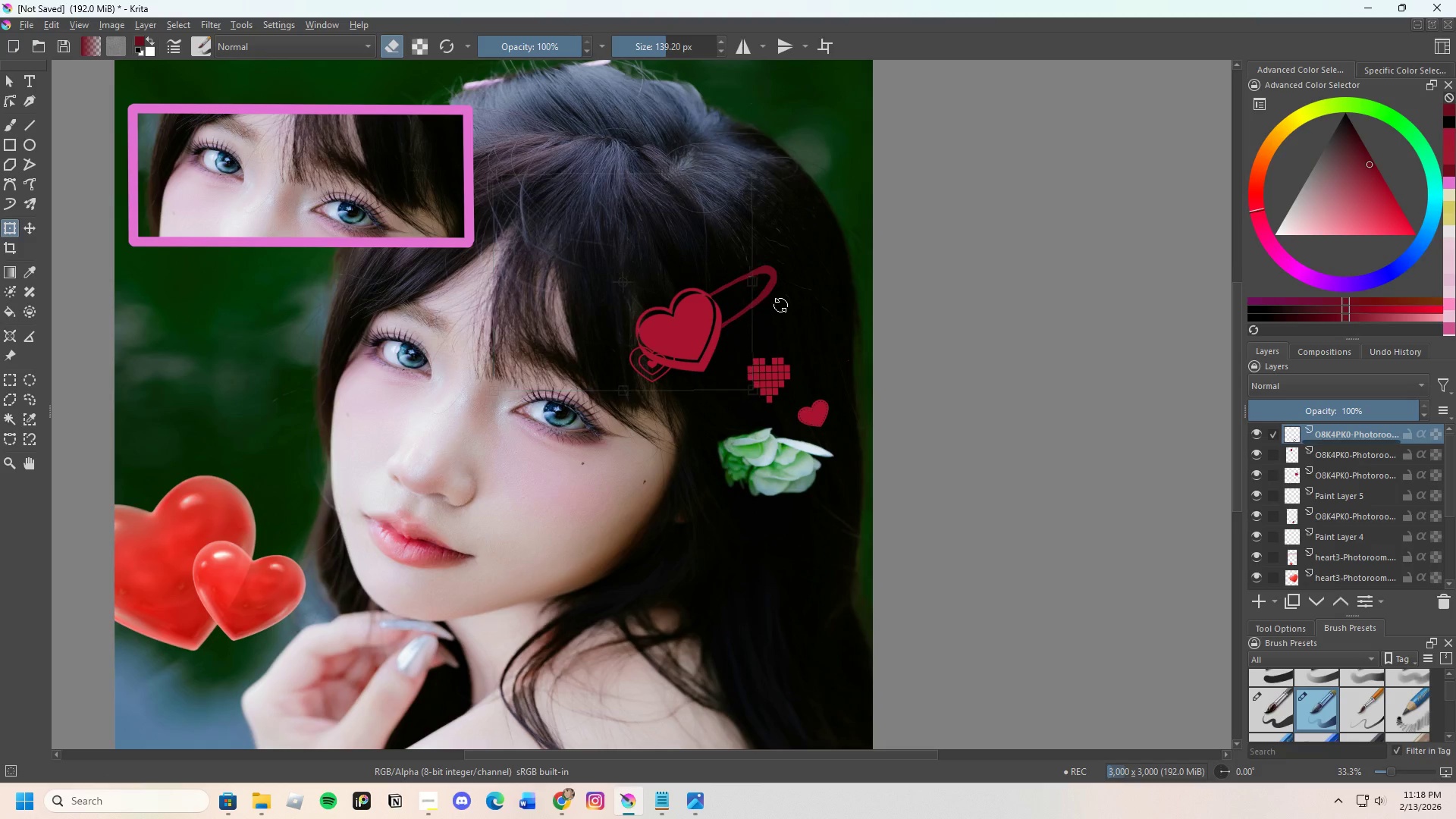 
left_click_drag(start_coordinate=[780, 306], to_coordinate=[726, 250])
 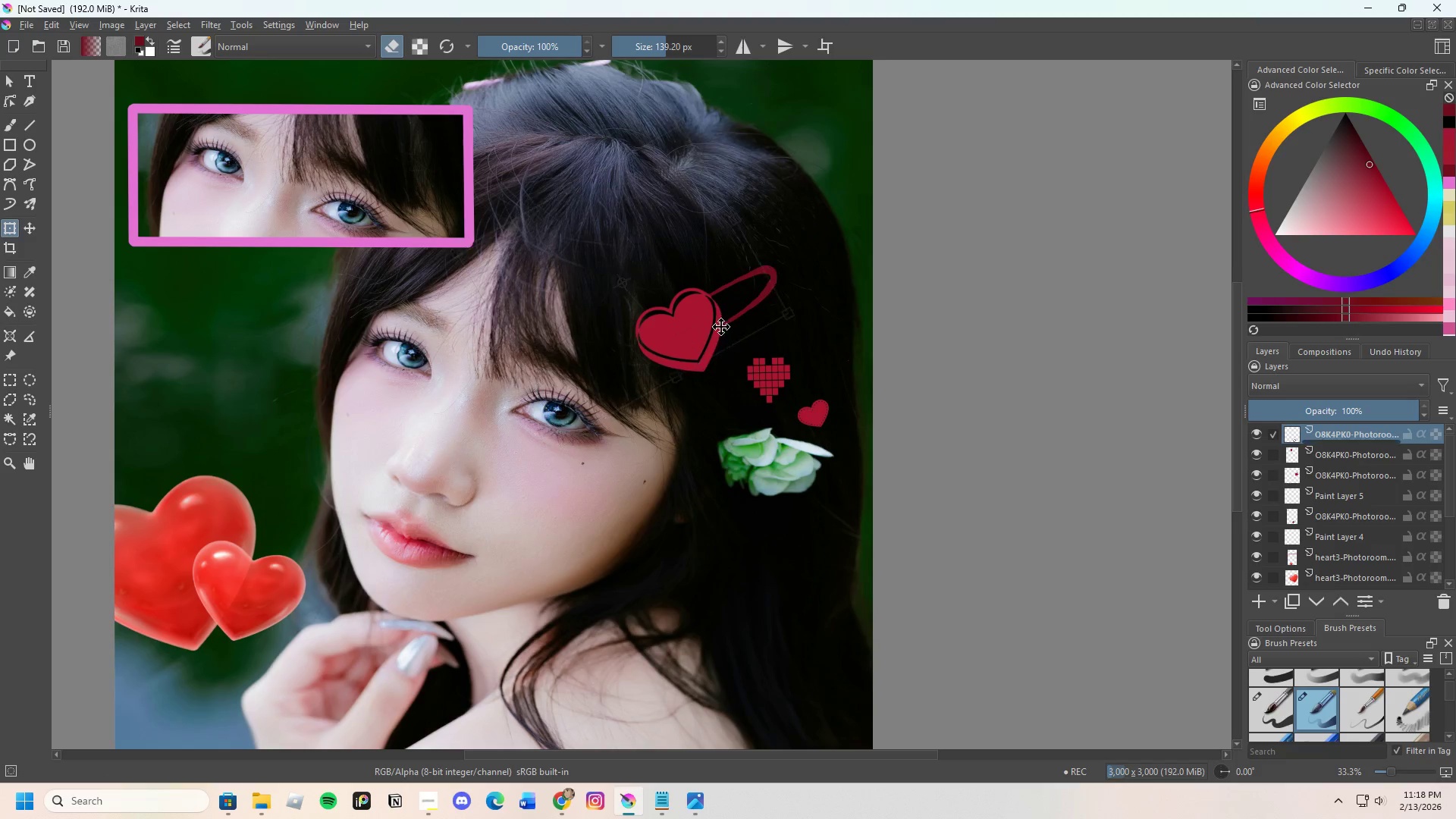 
left_click_drag(start_coordinate=[722, 323], to_coordinate=[858, 314])
 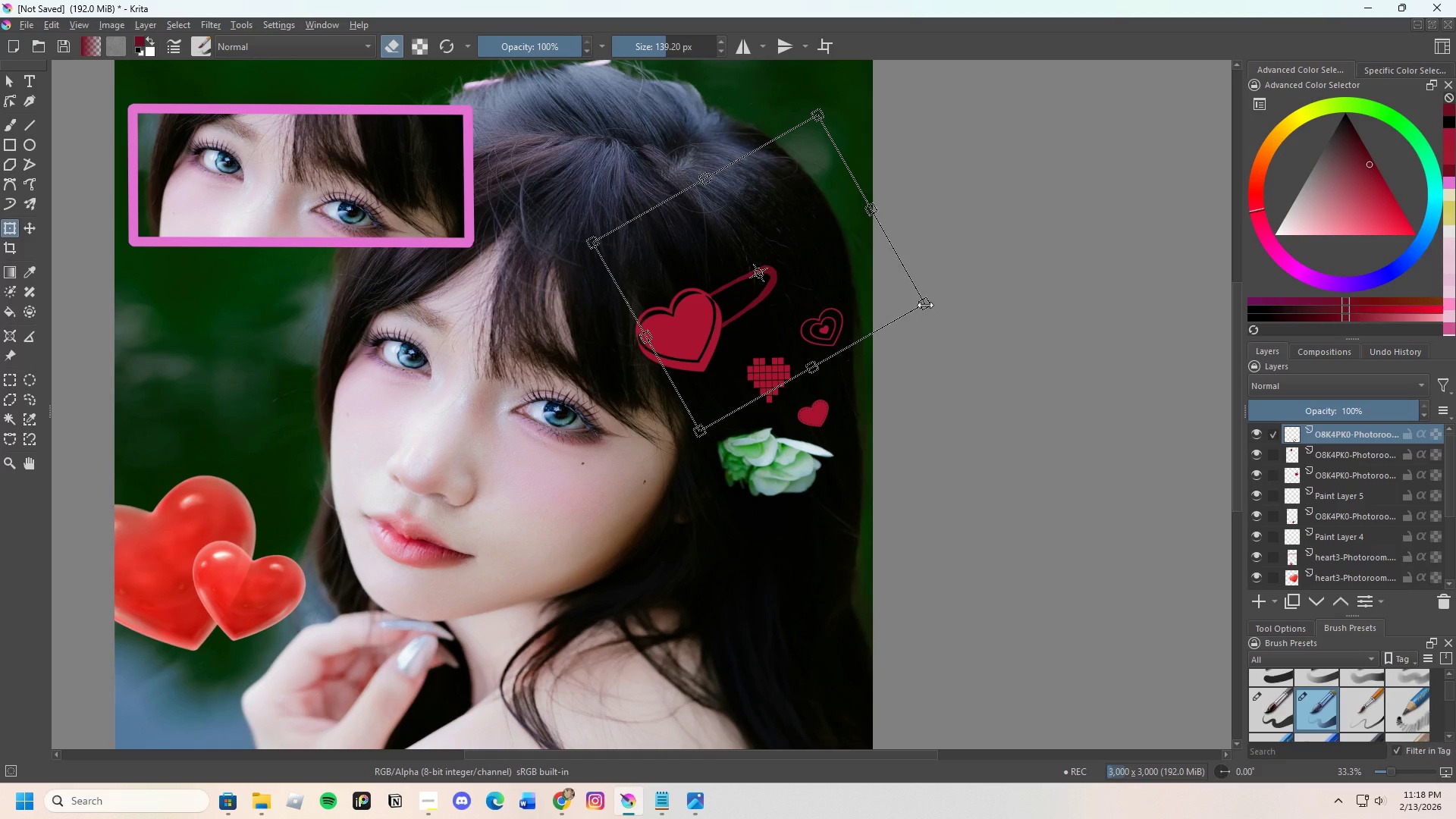 
left_click_drag(start_coordinate=[925, 303], to_coordinate=[836, 315])
 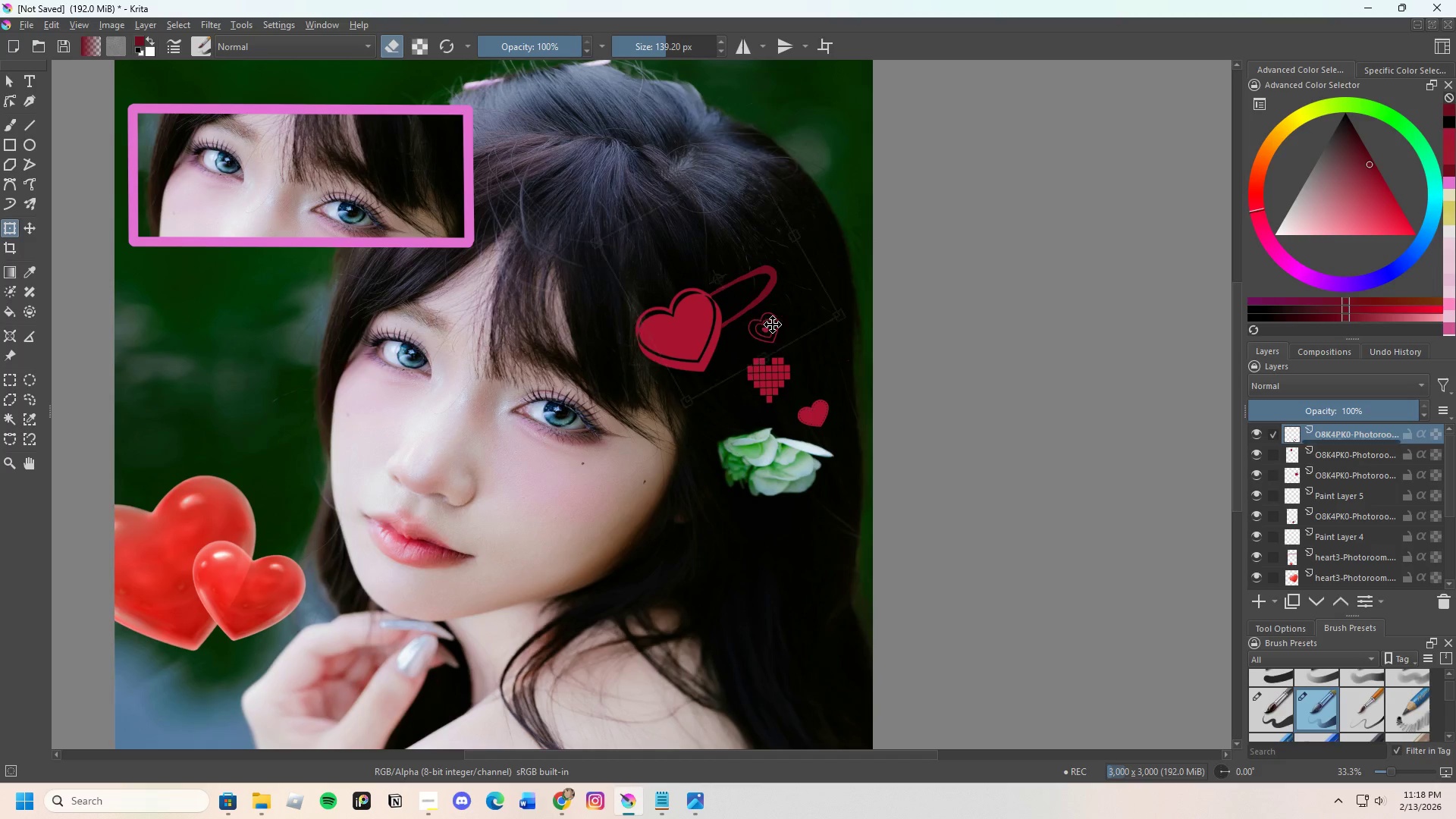 
left_click_drag(start_coordinate=[763, 325], to_coordinate=[824, 330])
 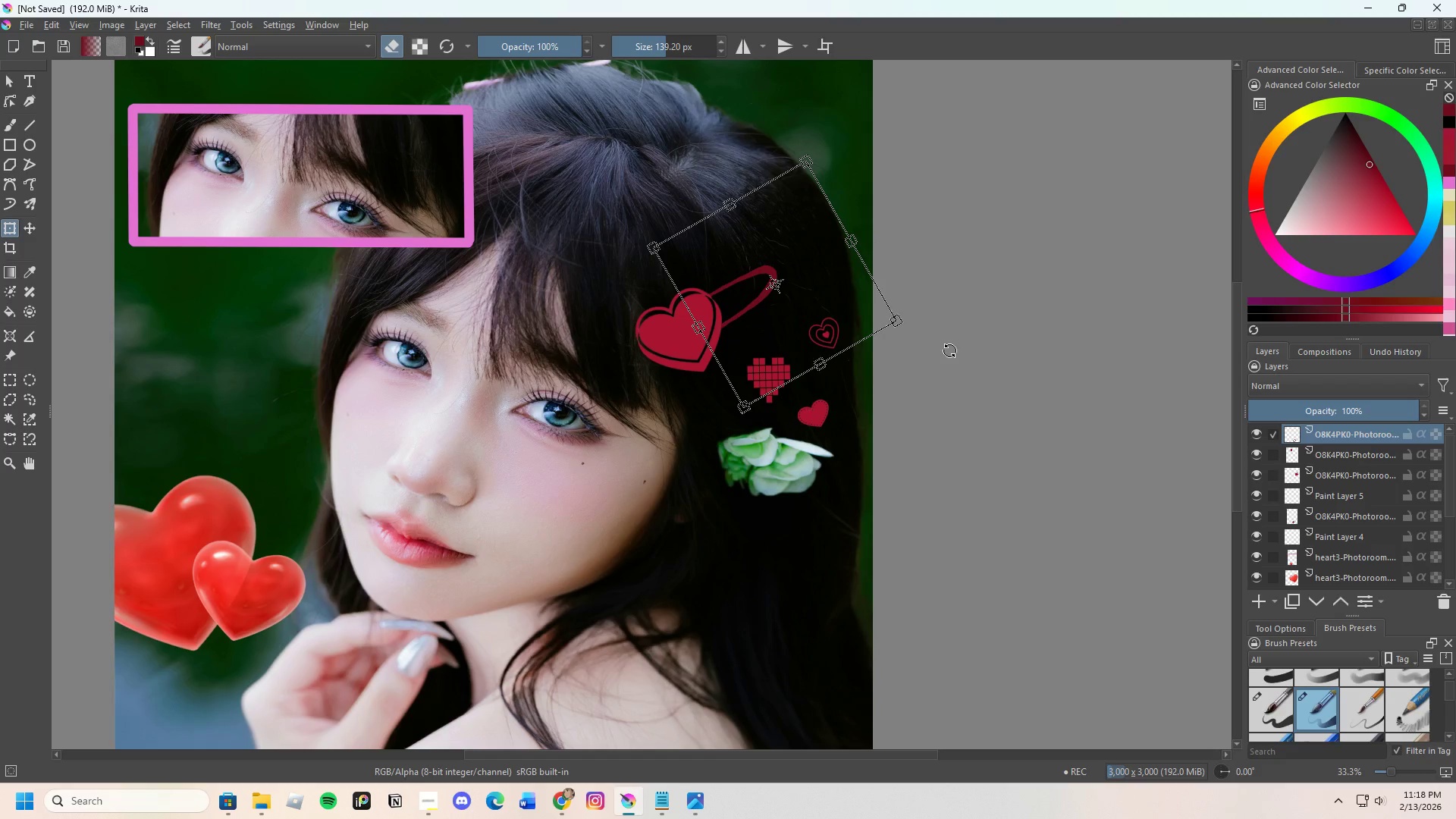 
left_click([949, 350])
 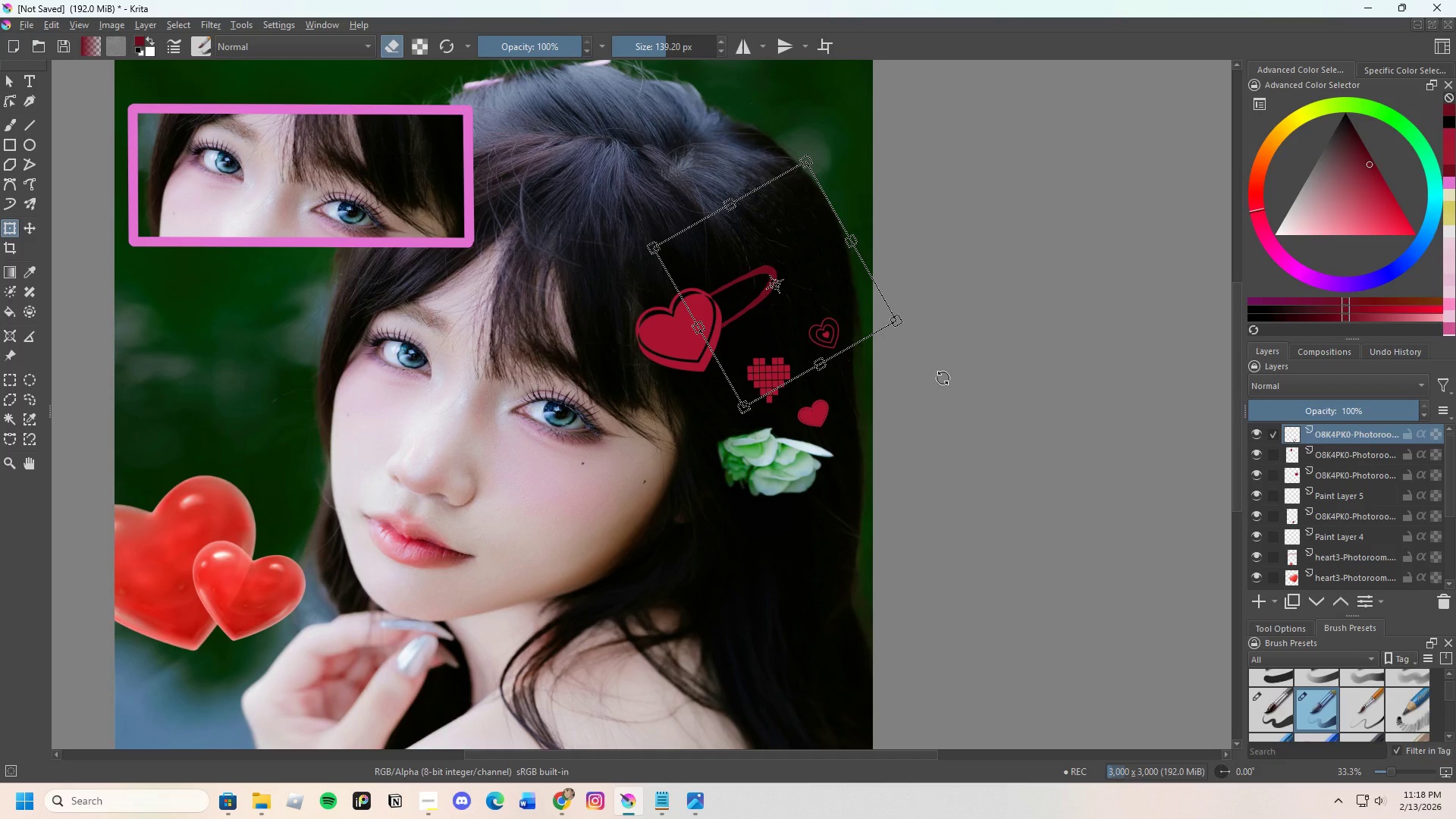 
key(Enter)
 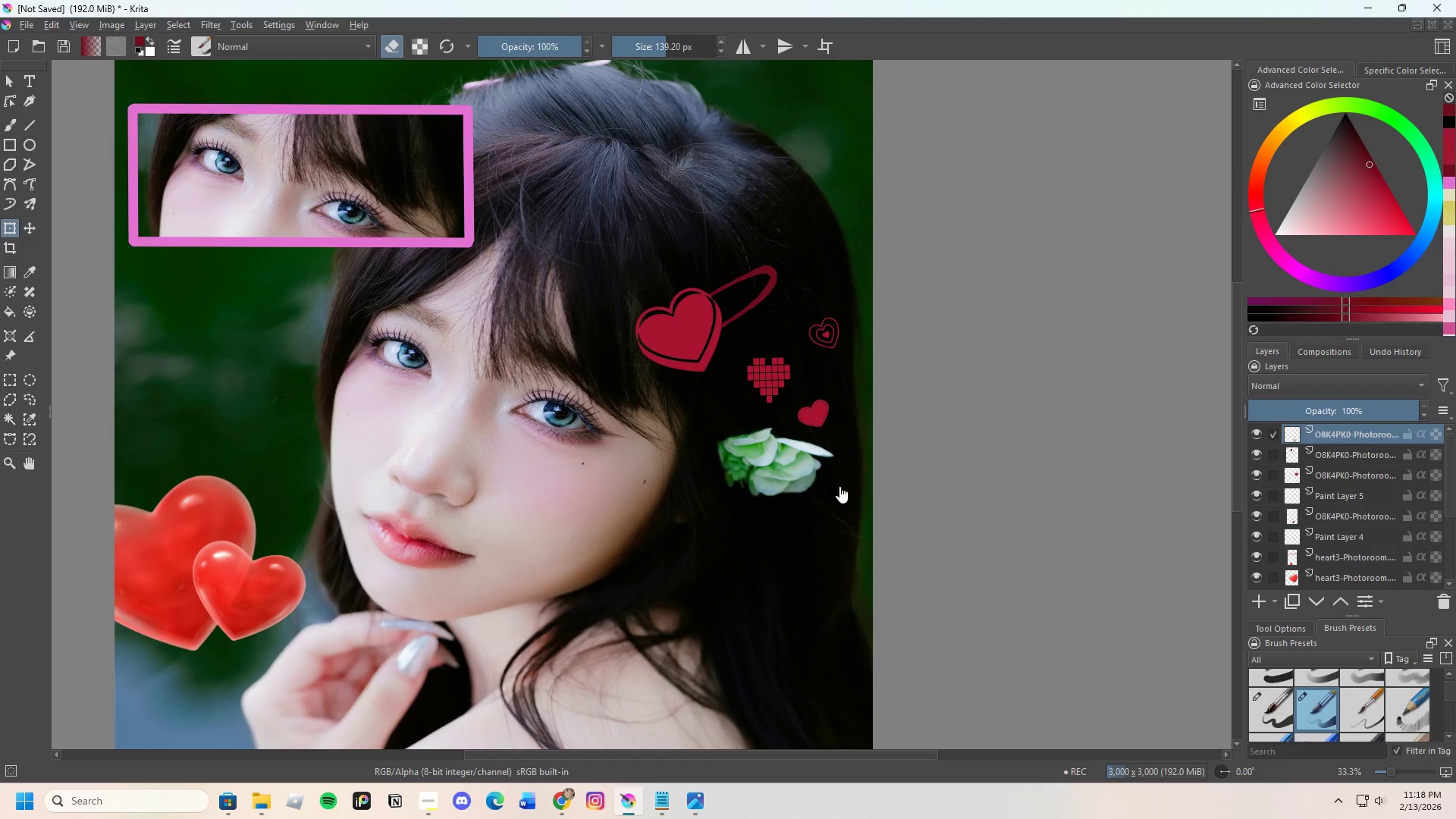 
scroll: coordinate [807, 488], scroll_direction: down, amount: 3.0
 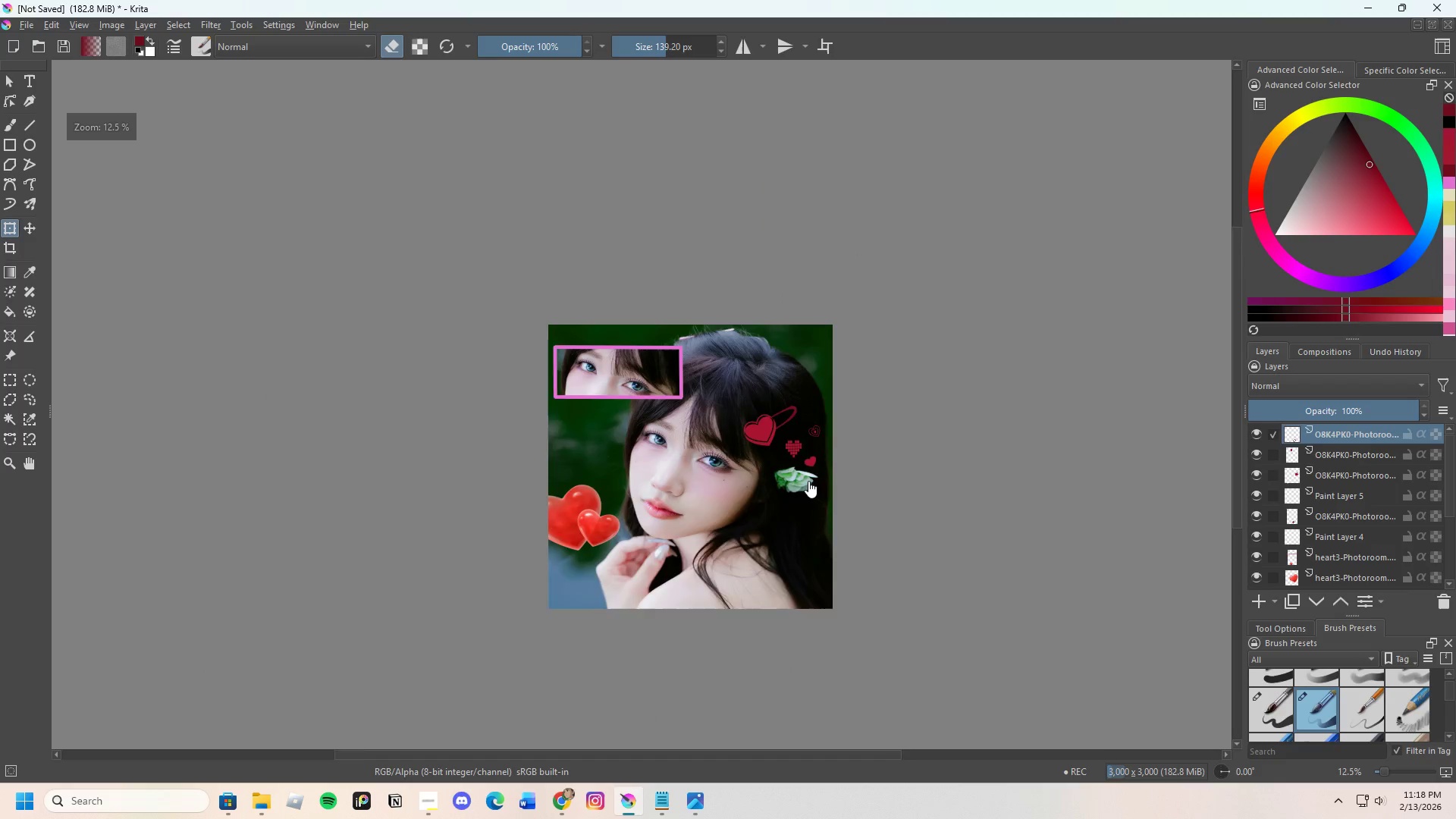 
scroll: coordinate [808, 481], scroll_direction: up, amount: 1.0
 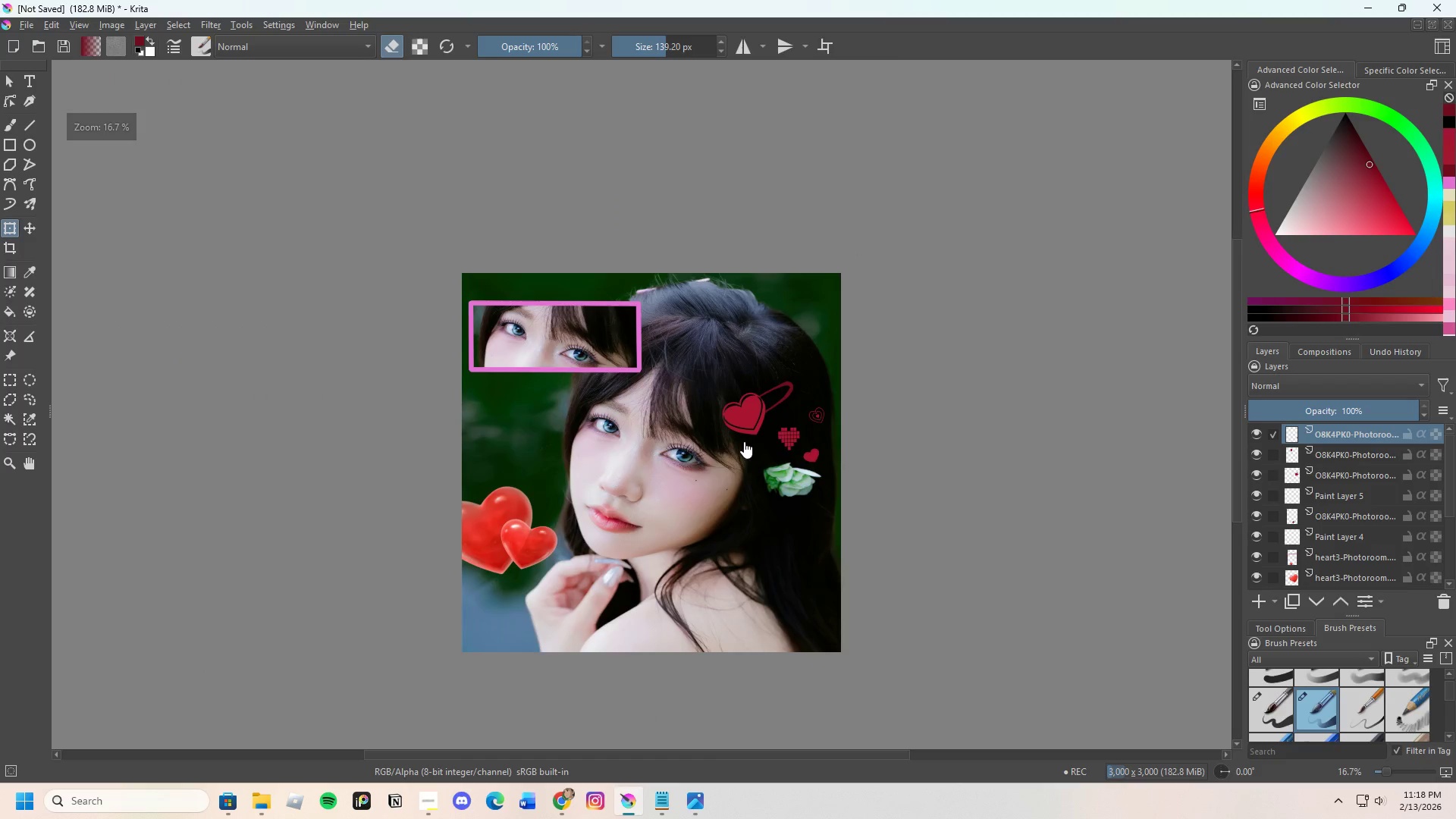 
scroll: coordinate [679, 408], scroll_direction: none, amount: 0.0
 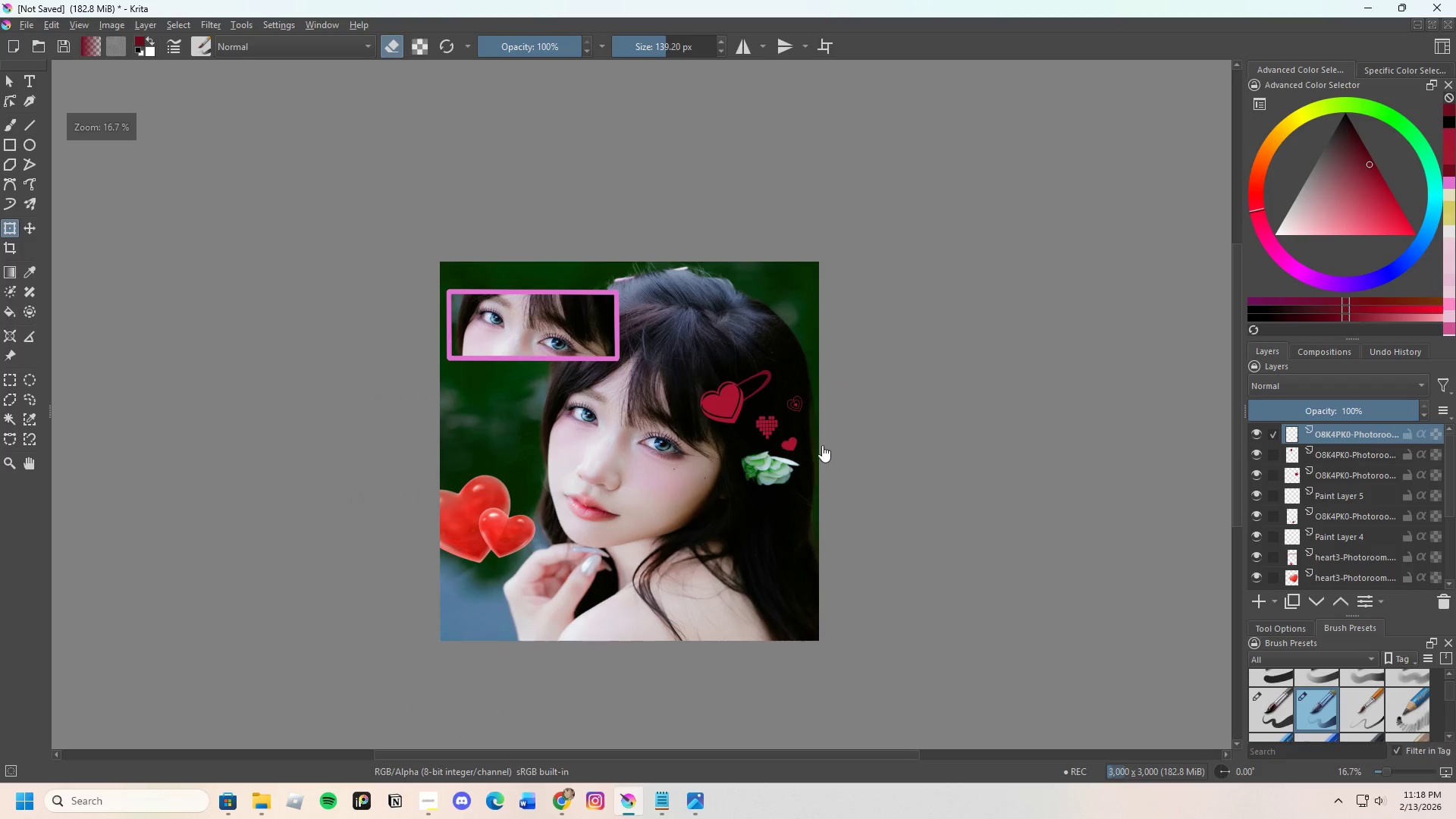 
scroll: coordinate [694, 448], scroll_direction: up, amount: 2.0
 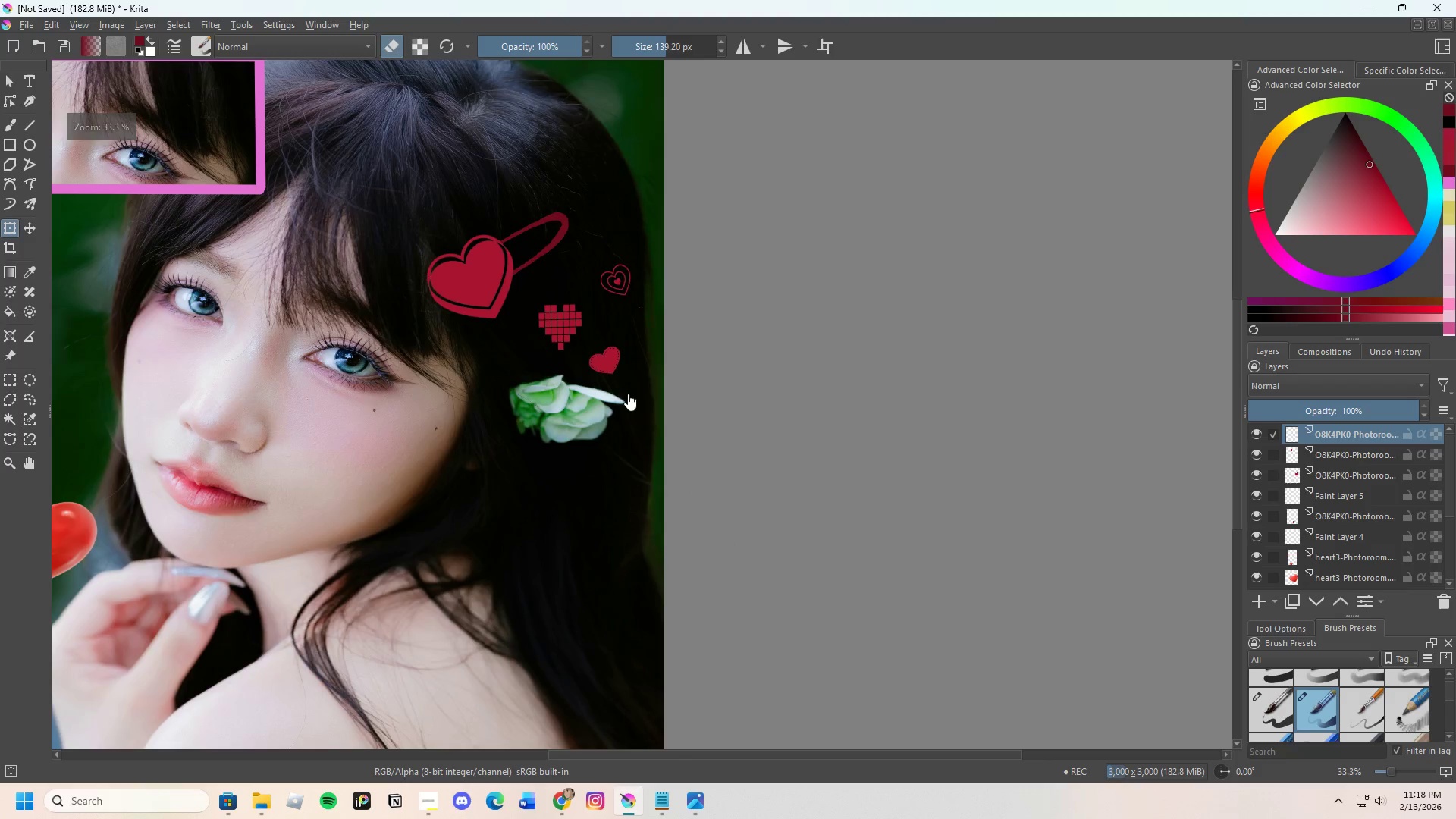 
scroll: coordinate [628, 393], scroll_direction: down, amount: 1.0
 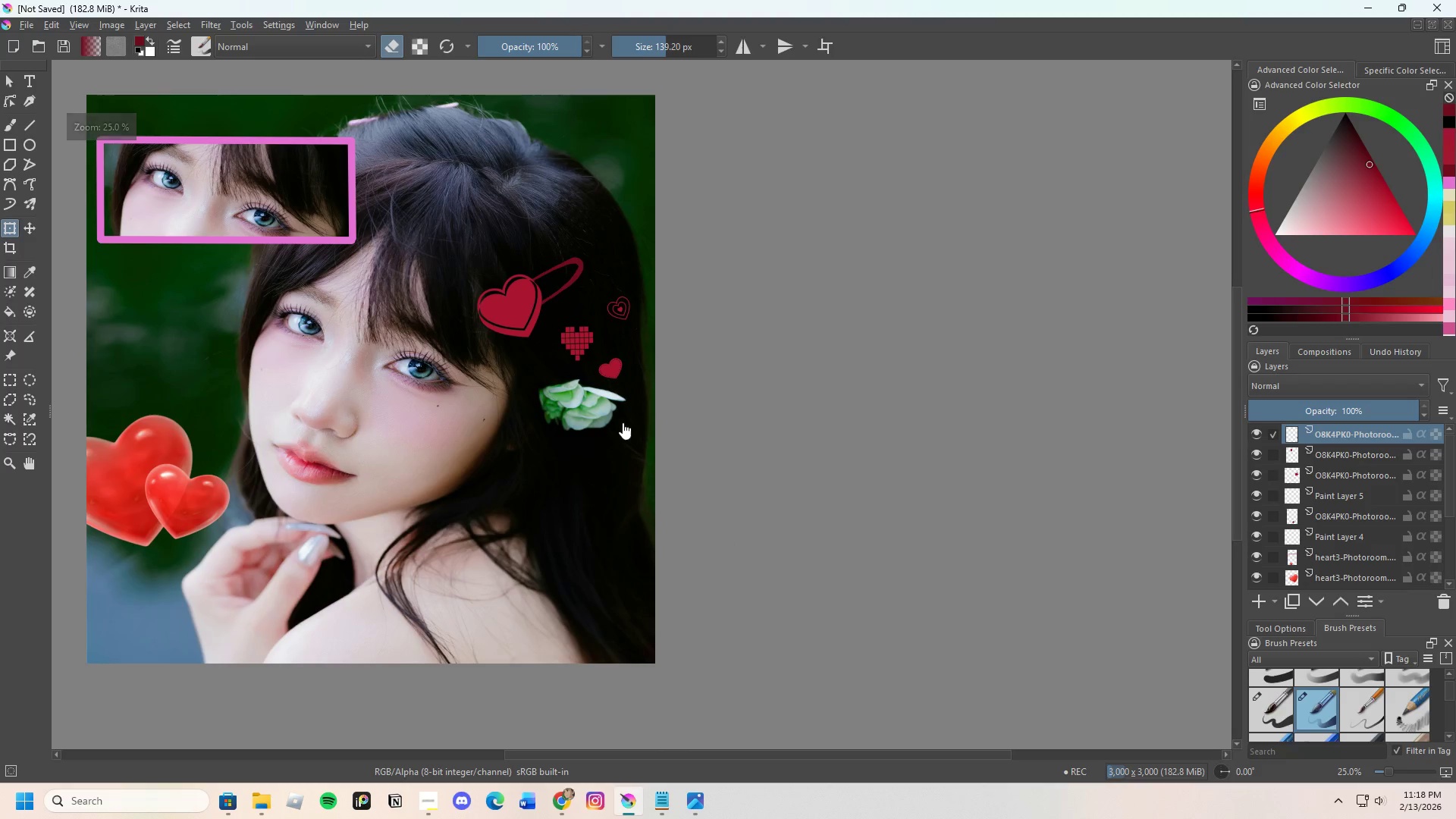 
left_click_drag(start_coordinate=[601, 419], to_coordinate=[657, 404])
 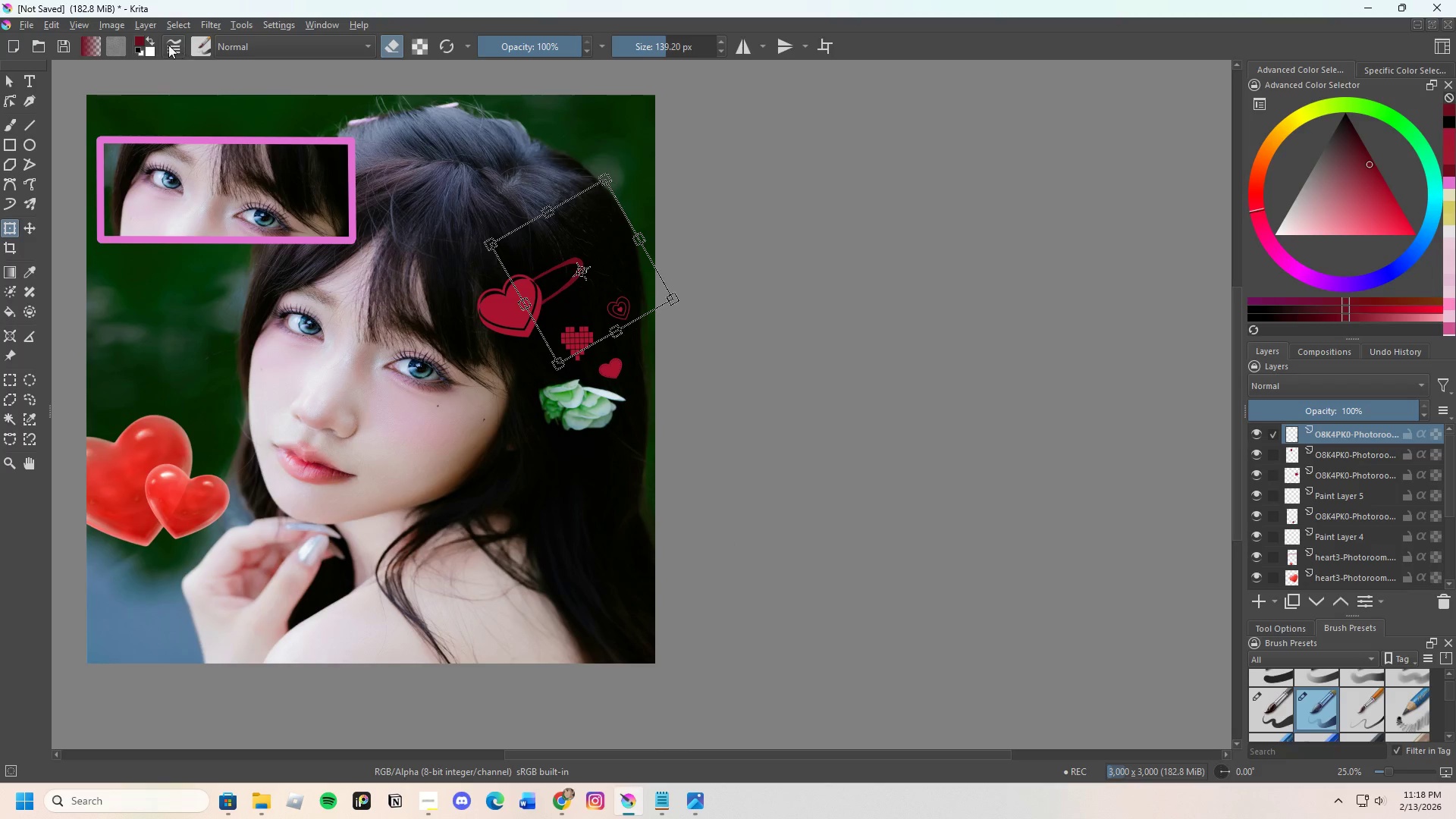 
left_click([148, 24])
 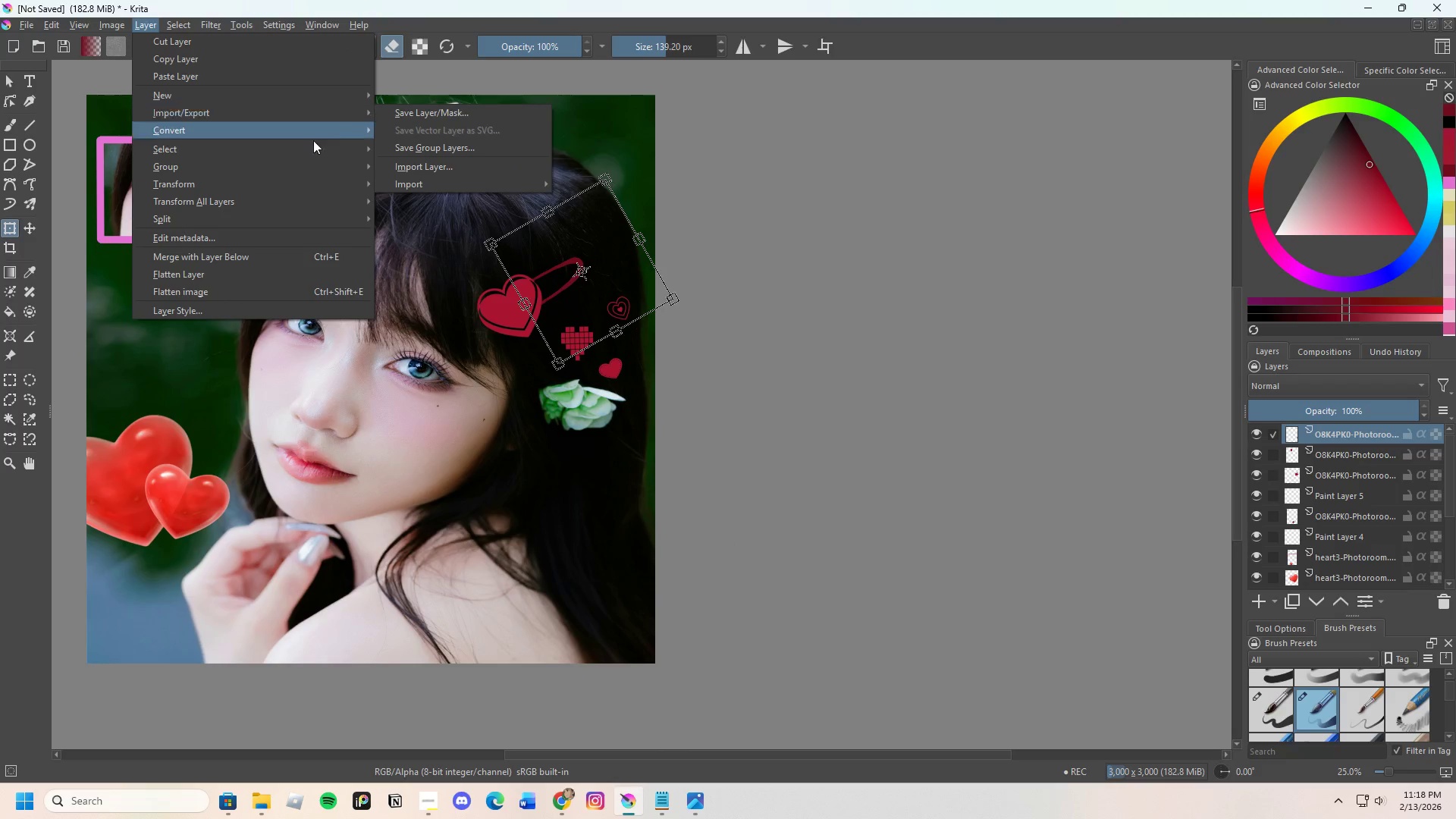 
left_click([431, 160])
 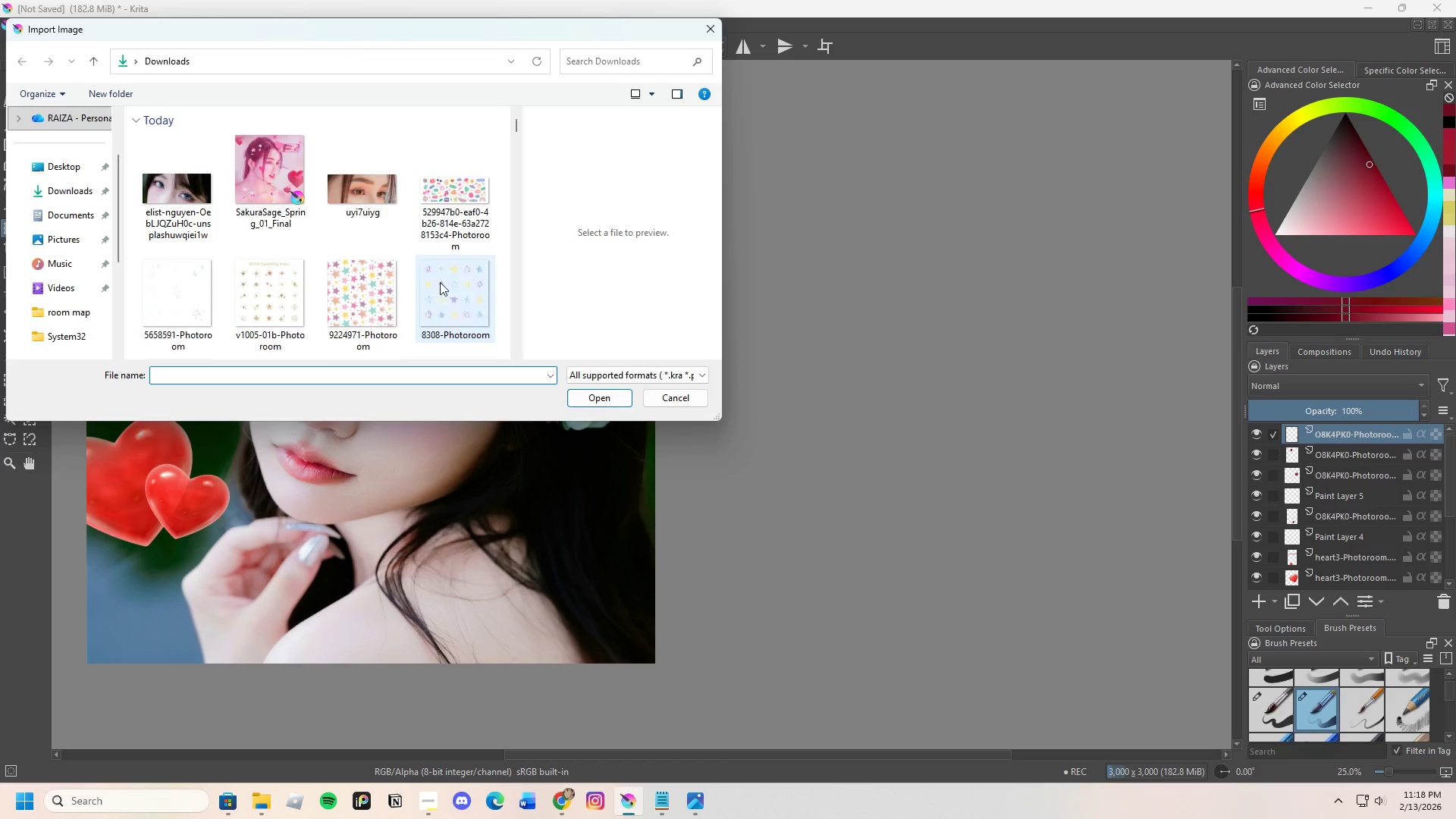 
scroll: coordinate [417, 284], scroll_direction: down, amount: 2.0
 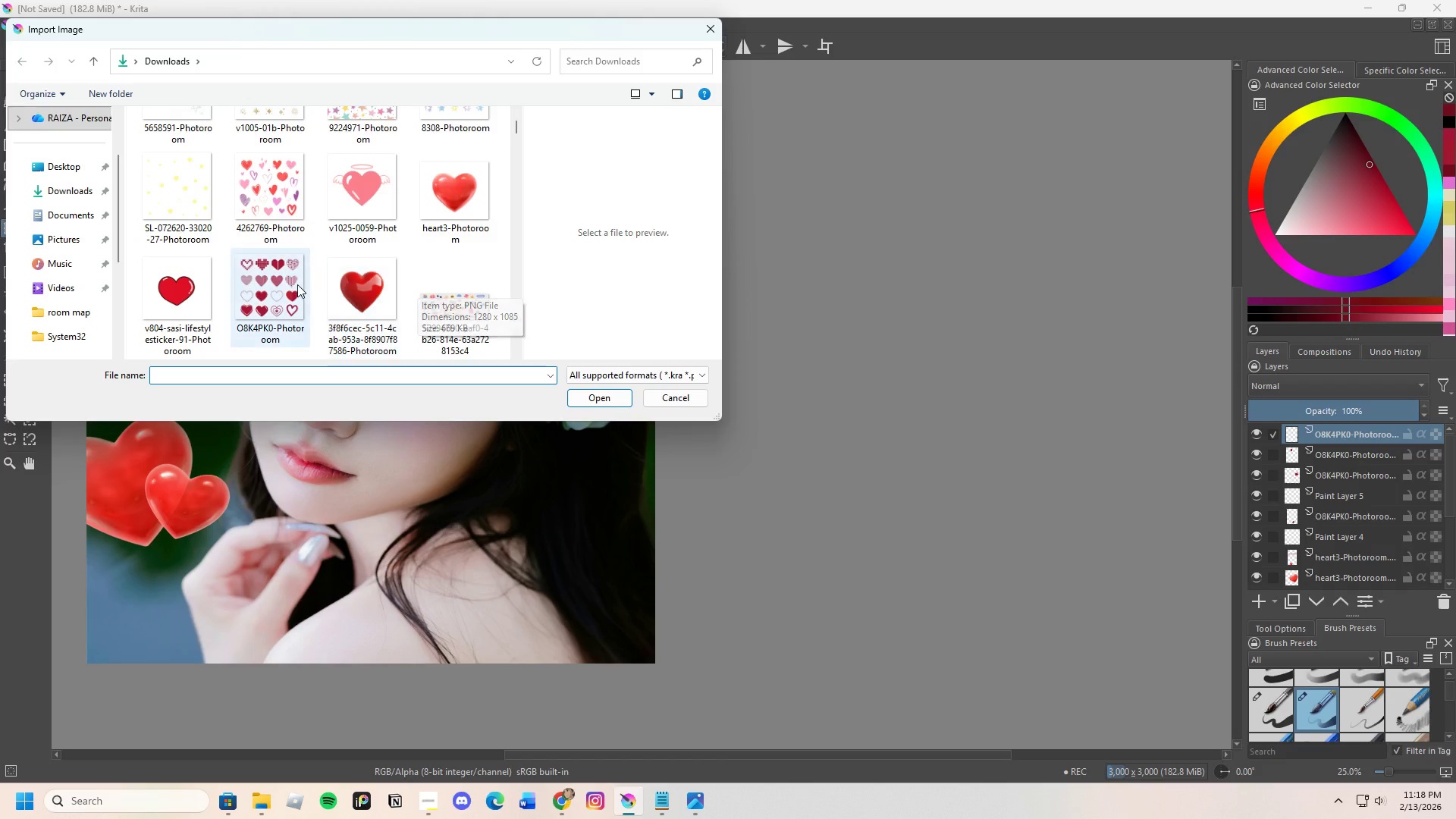 
left_click([297, 284])
 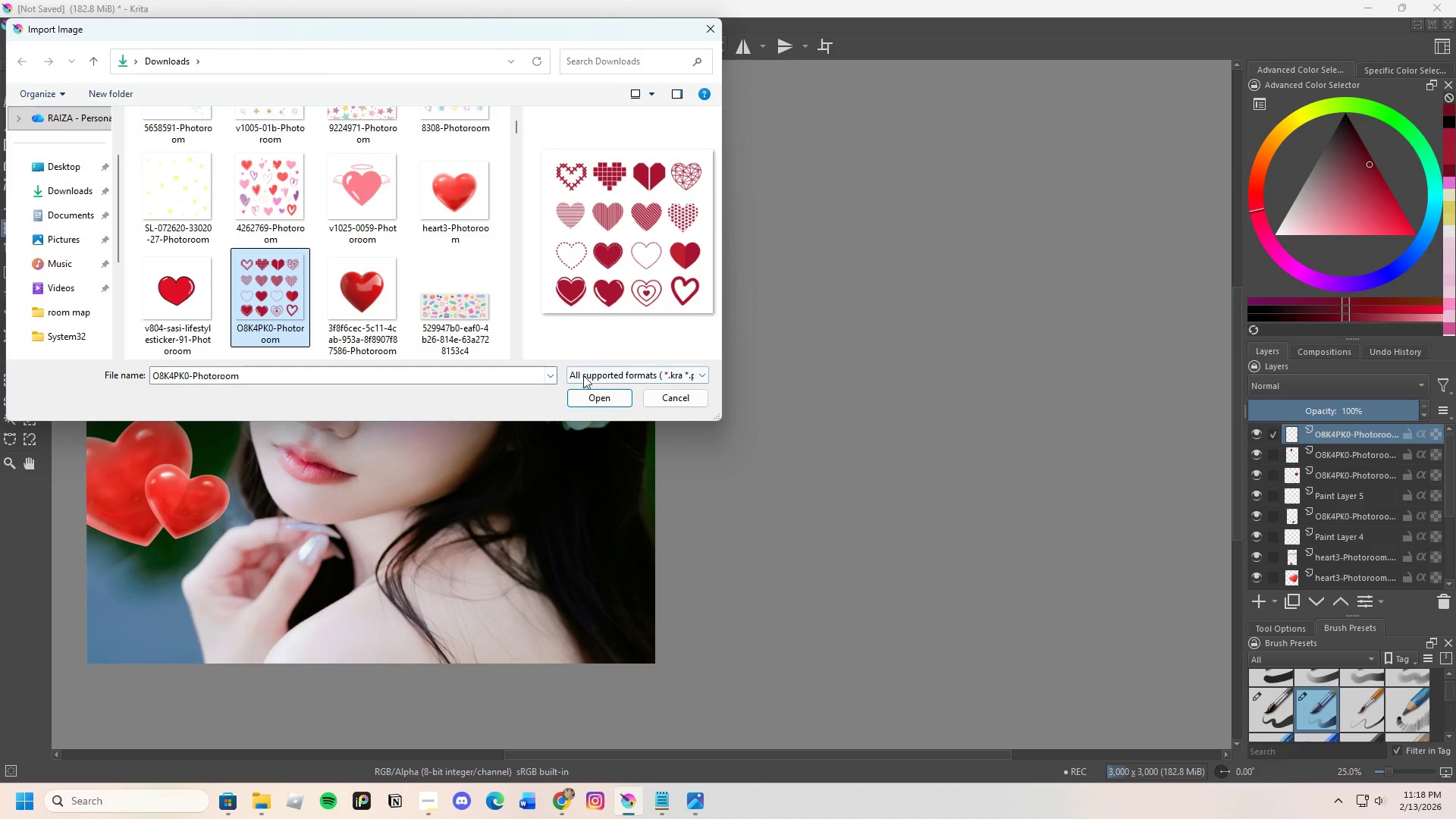 
left_click([593, 393])
 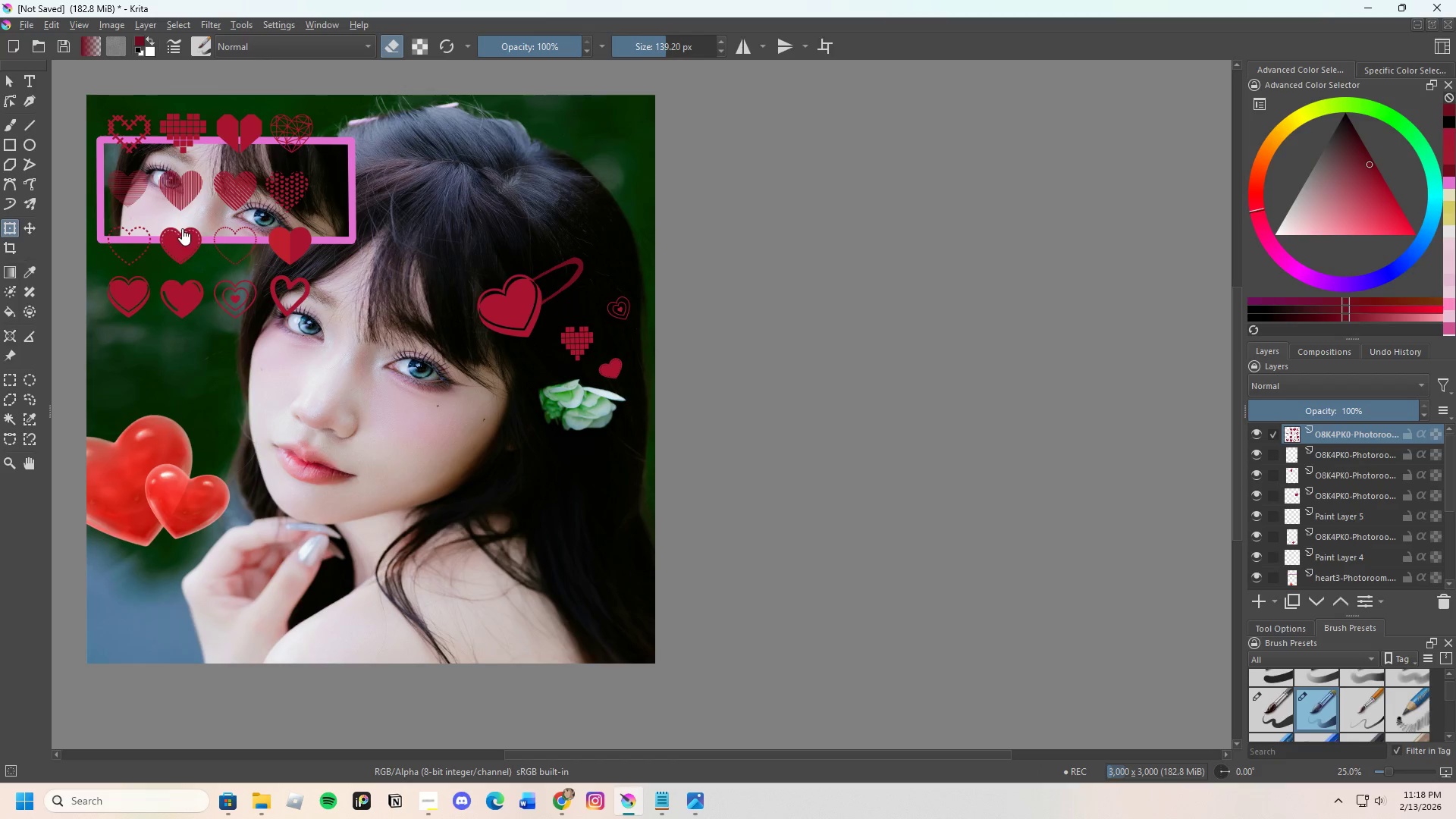 
scroll: coordinate [375, 346], scroll_direction: none, amount: 0.0
 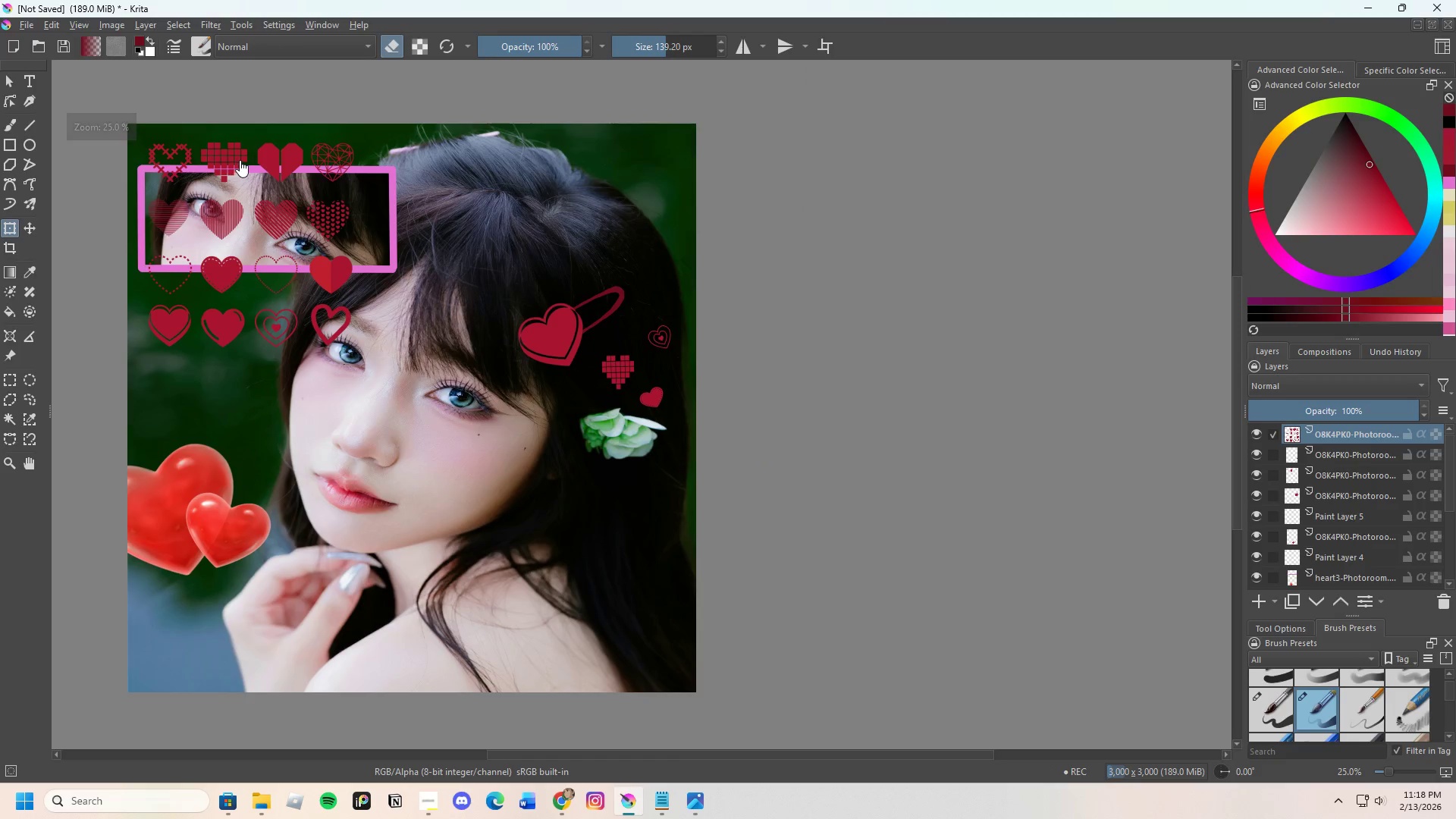 
scroll: coordinate [240, 160], scroll_direction: up, amount: 1.0
 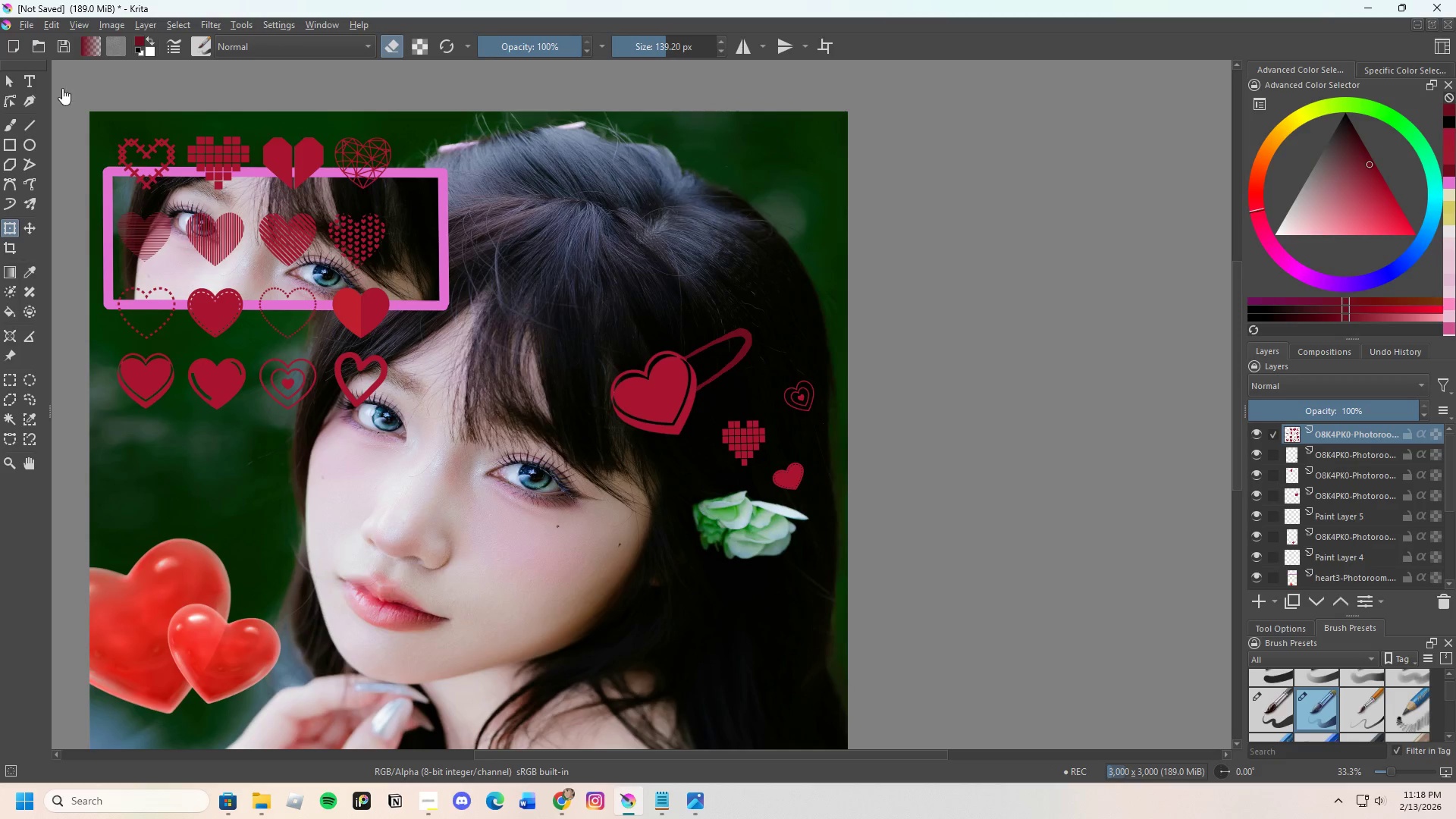 
left_click([12, 117])
 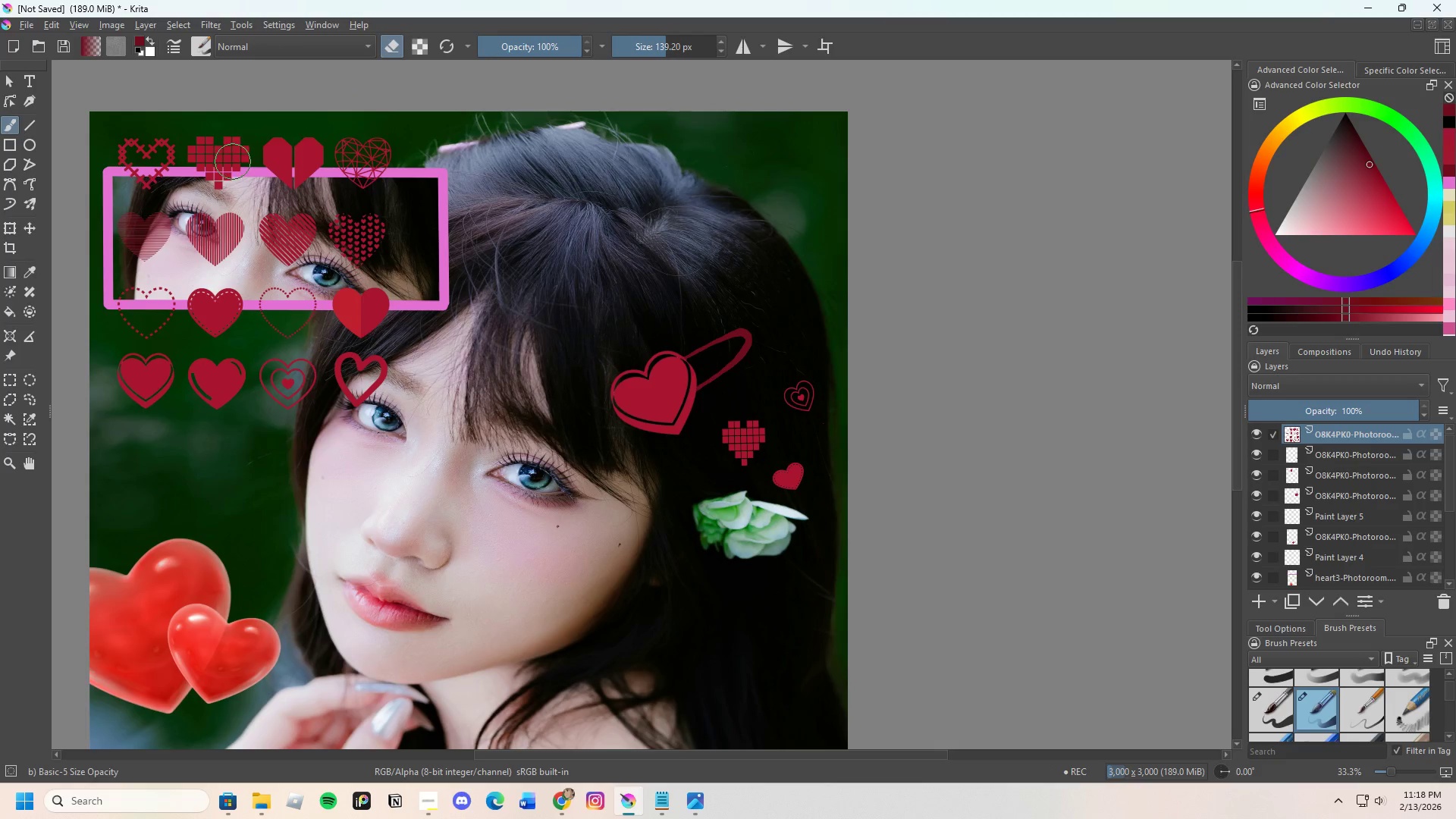 
left_click_drag(start_coordinate=[214, 140], to_coordinate=[312, 383])
 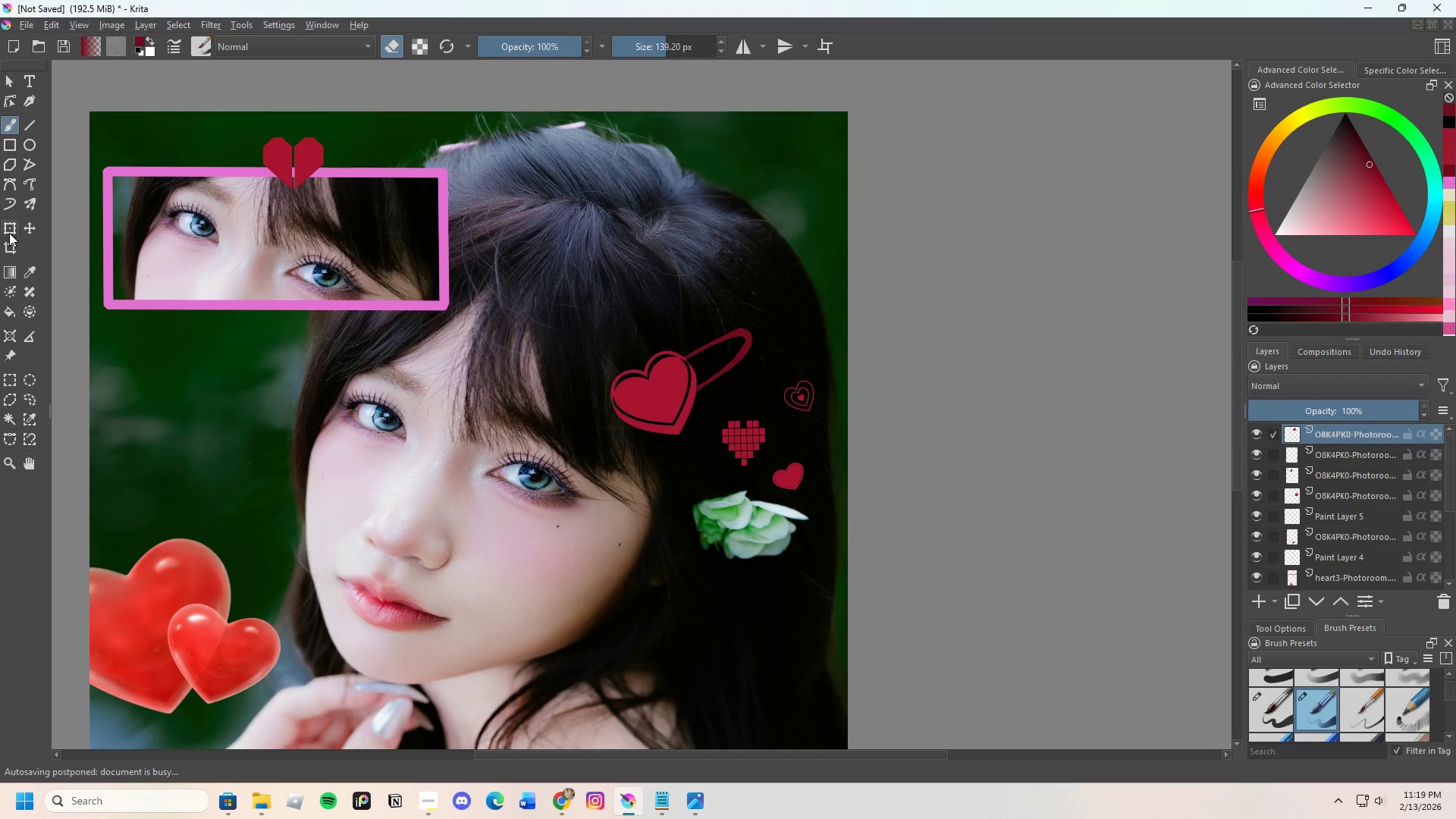 
left_click_drag(start_coordinate=[342, 202], to_coordinate=[711, 572])
 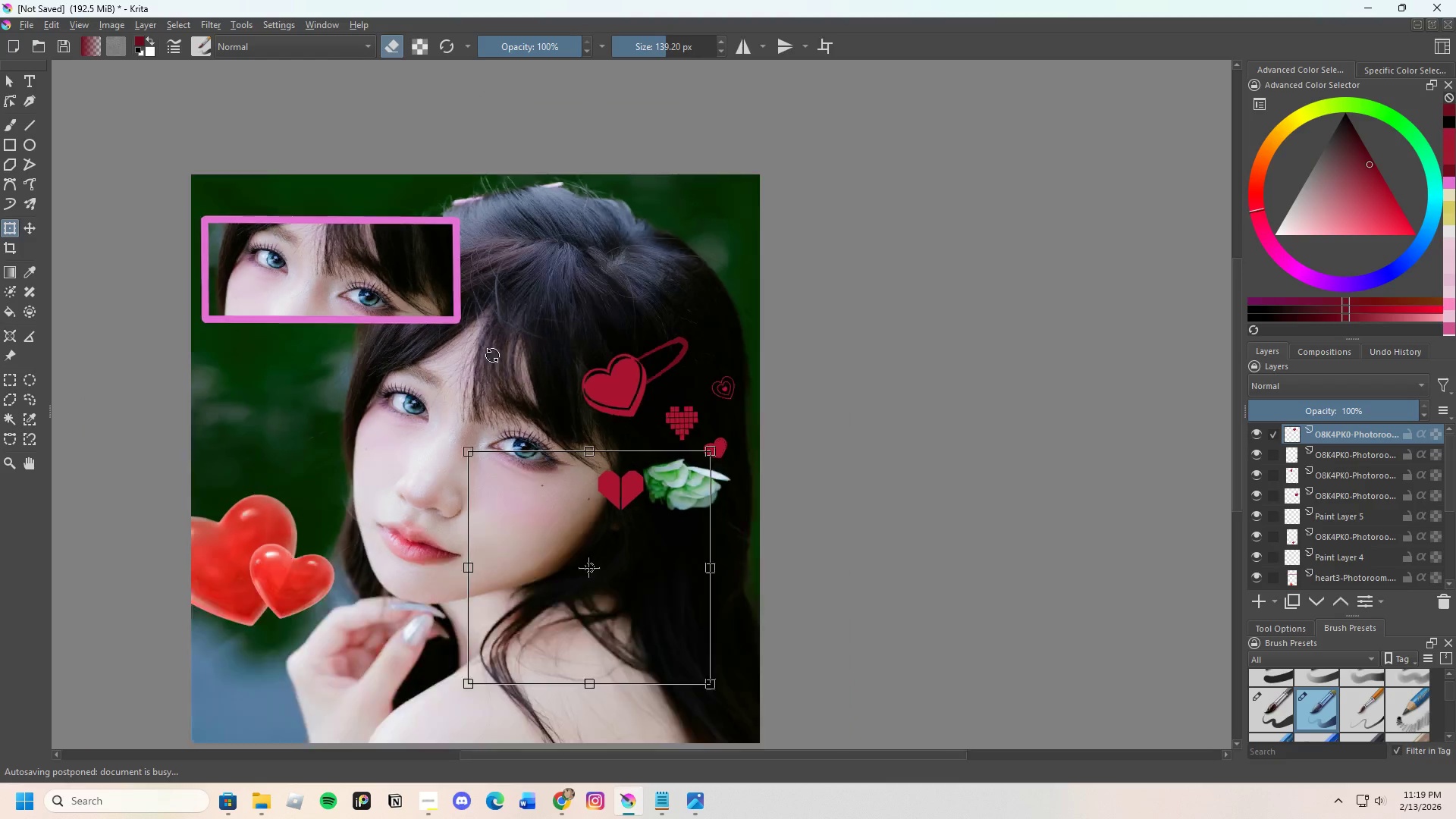 
scroll: coordinate [603, 614], scroll_direction: down, amount: 1.0
 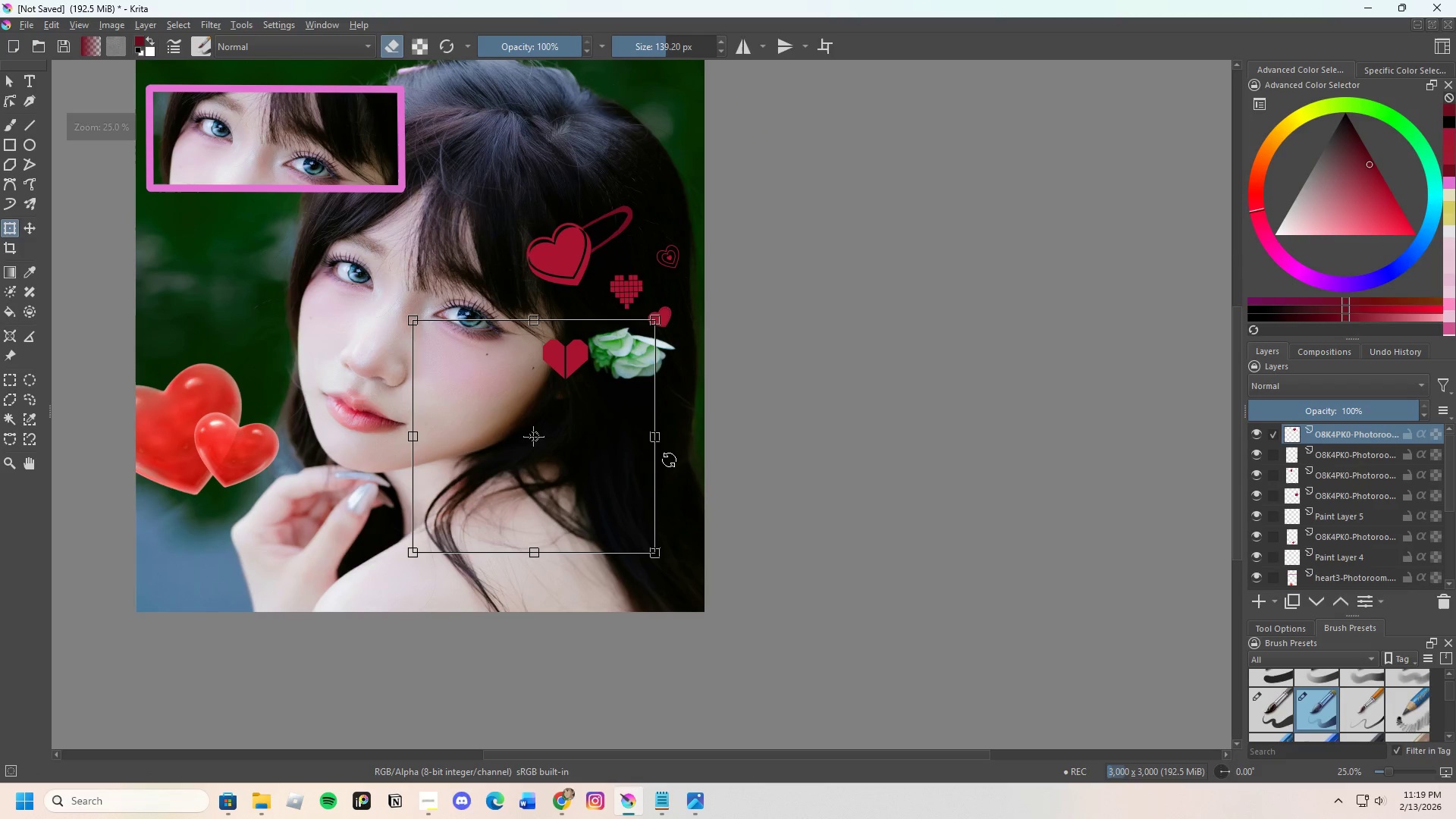 
left_click_drag(start_coordinate=[670, 460], to_coordinate=[667, 403])
 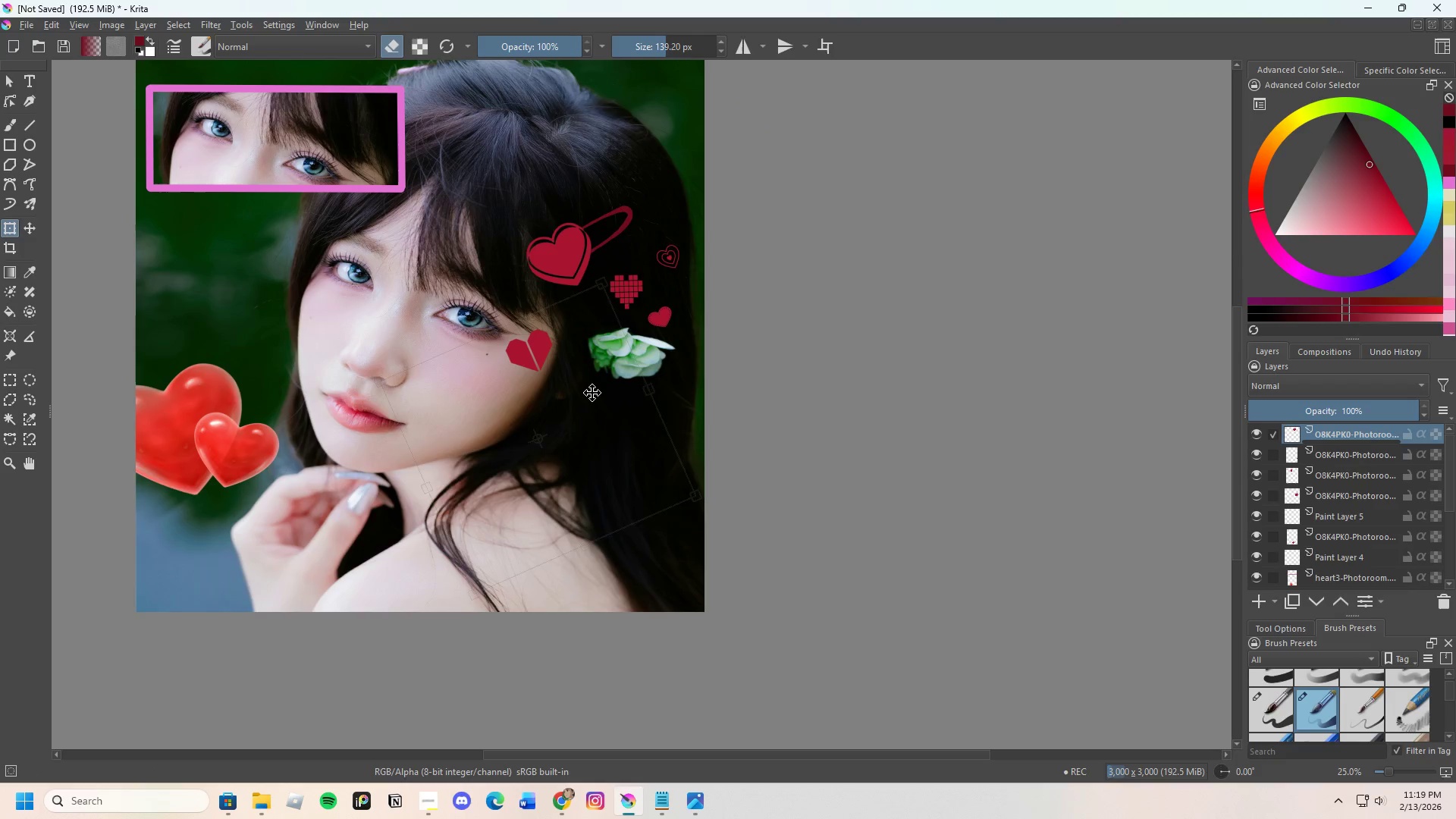 
left_click_drag(start_coordinate=[582, 384], to_coordinate=[659, 452])
 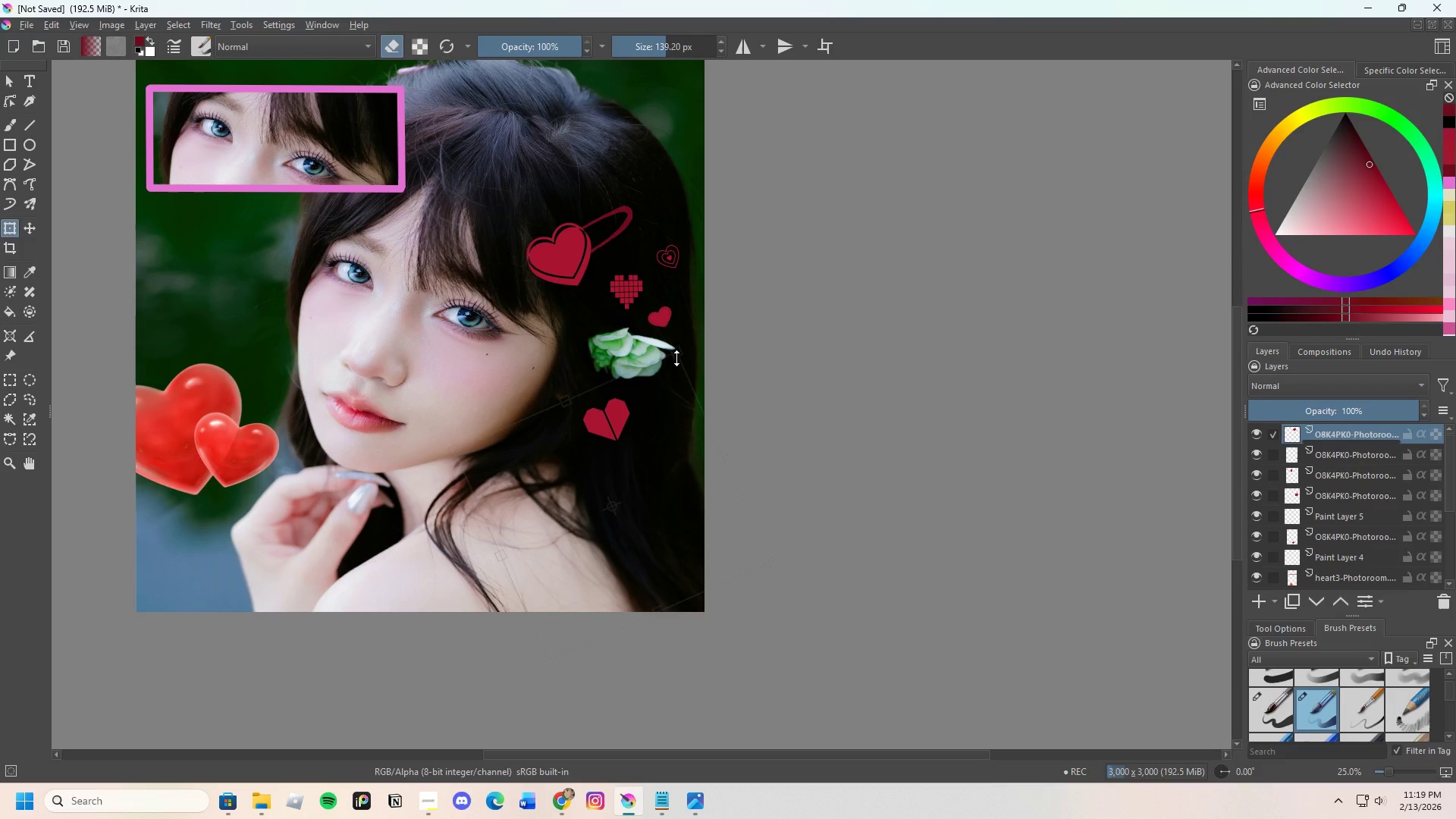 
left_click_drag(start_coordinate=[677, 350], to_coordinate=[648, 393])
 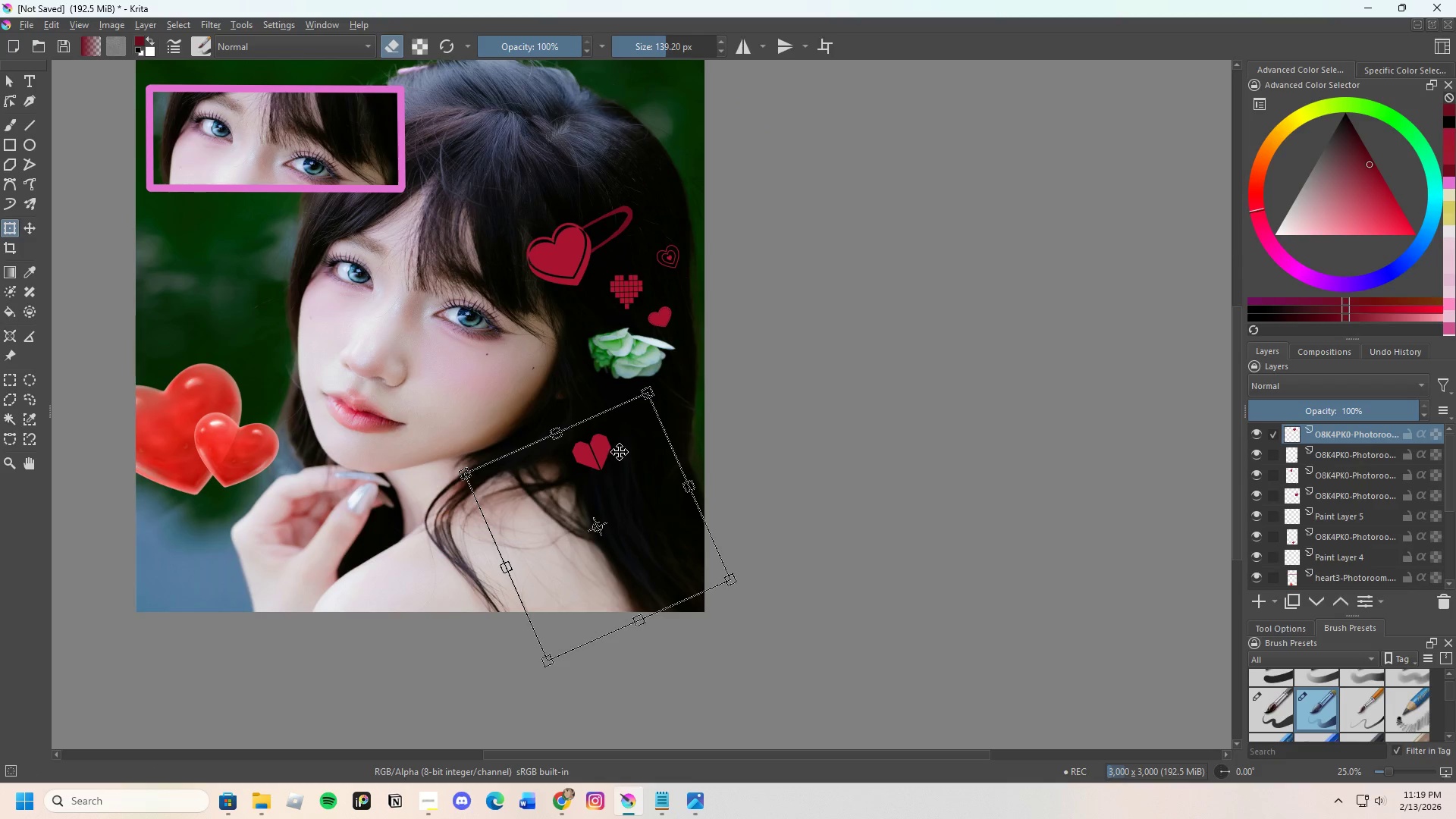 
left_click_drag(start_coordinate=[620, 452], to_coordinate=[639, 431])
 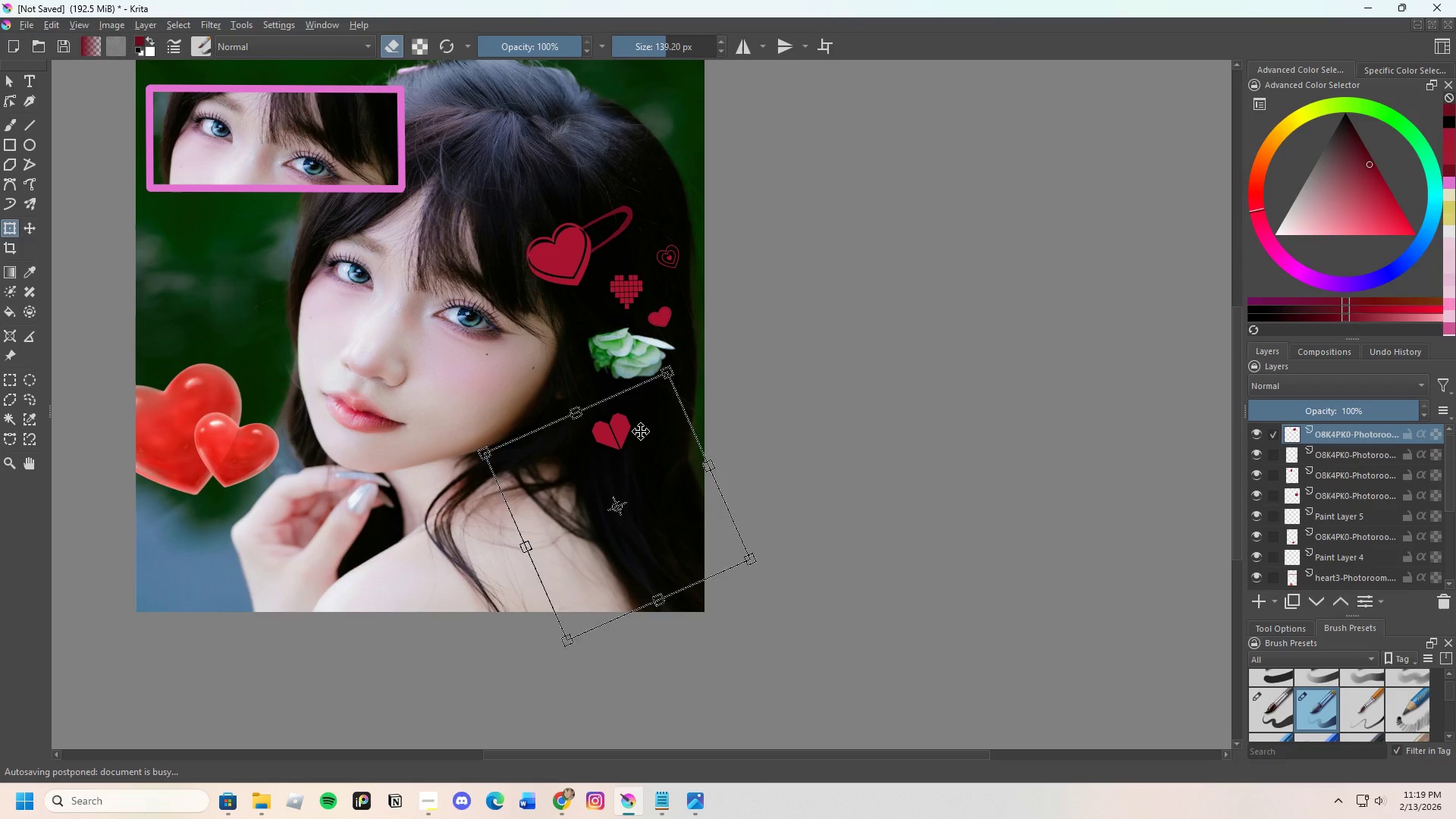 
key(Enter)
 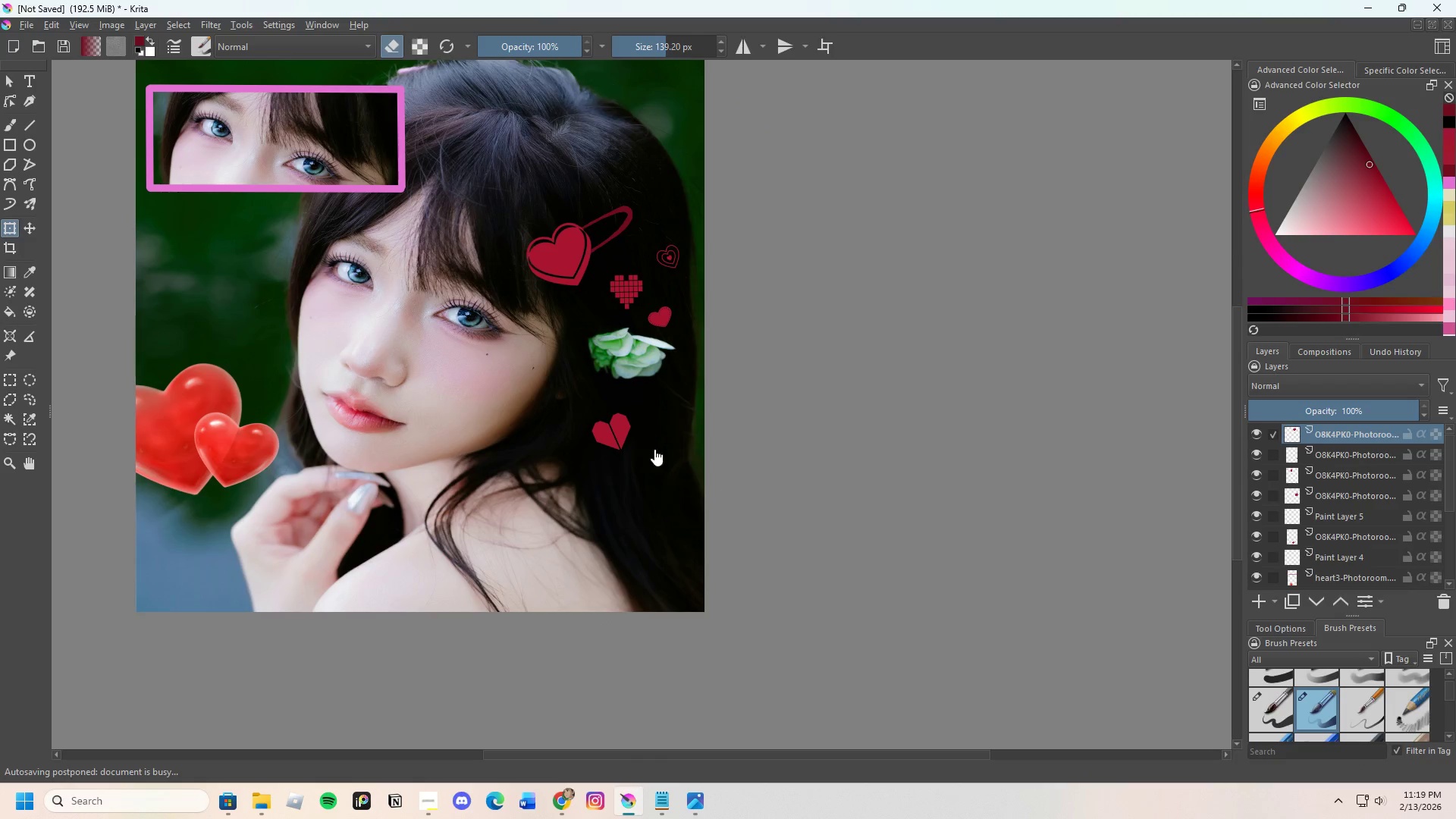 
scroll: coordinate [682, 450], scroll_direction: none, amount: 0.0
 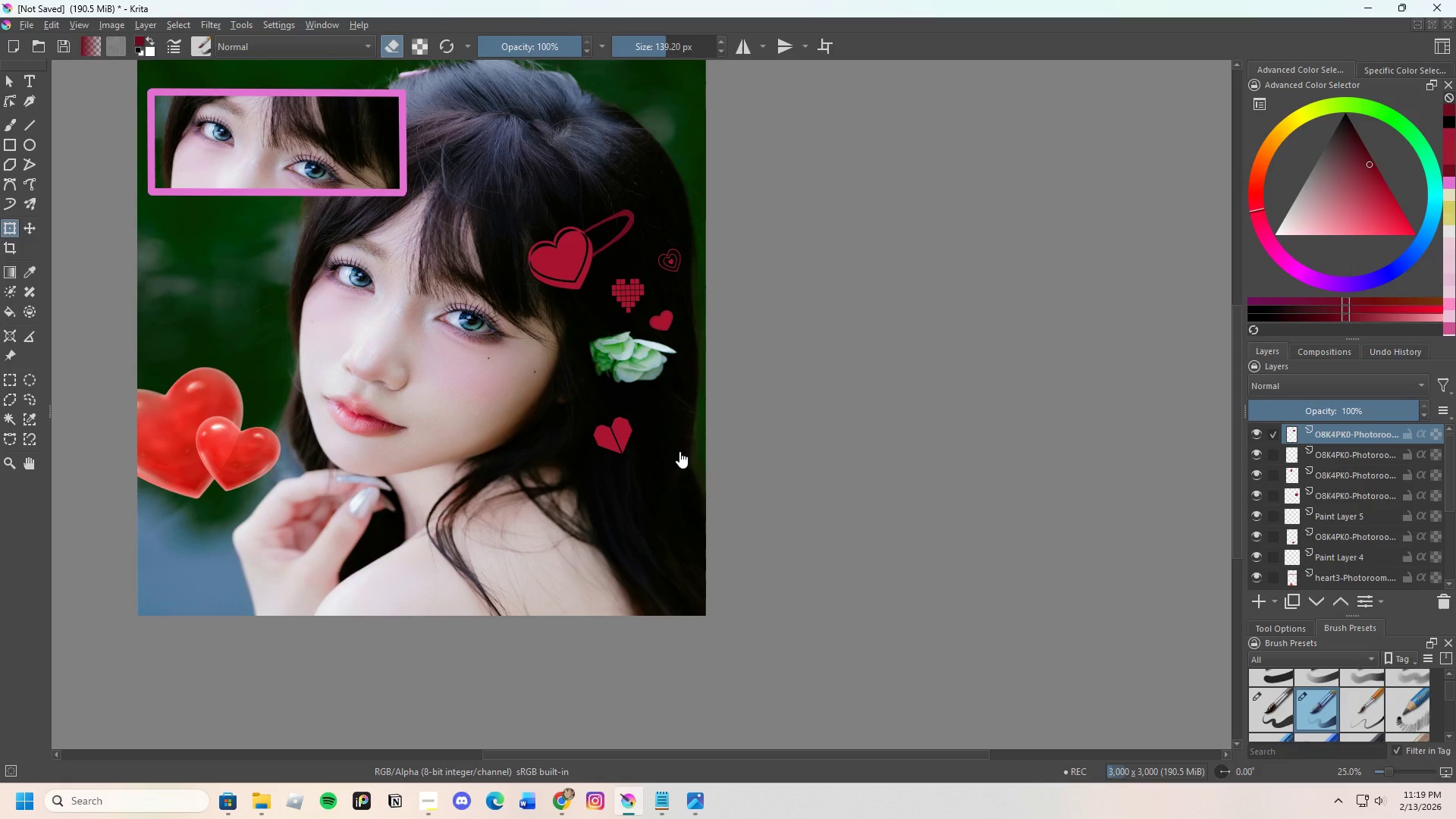 
scroll: coordinate [679, 451], scroll_direction: down, amount: 1.0
 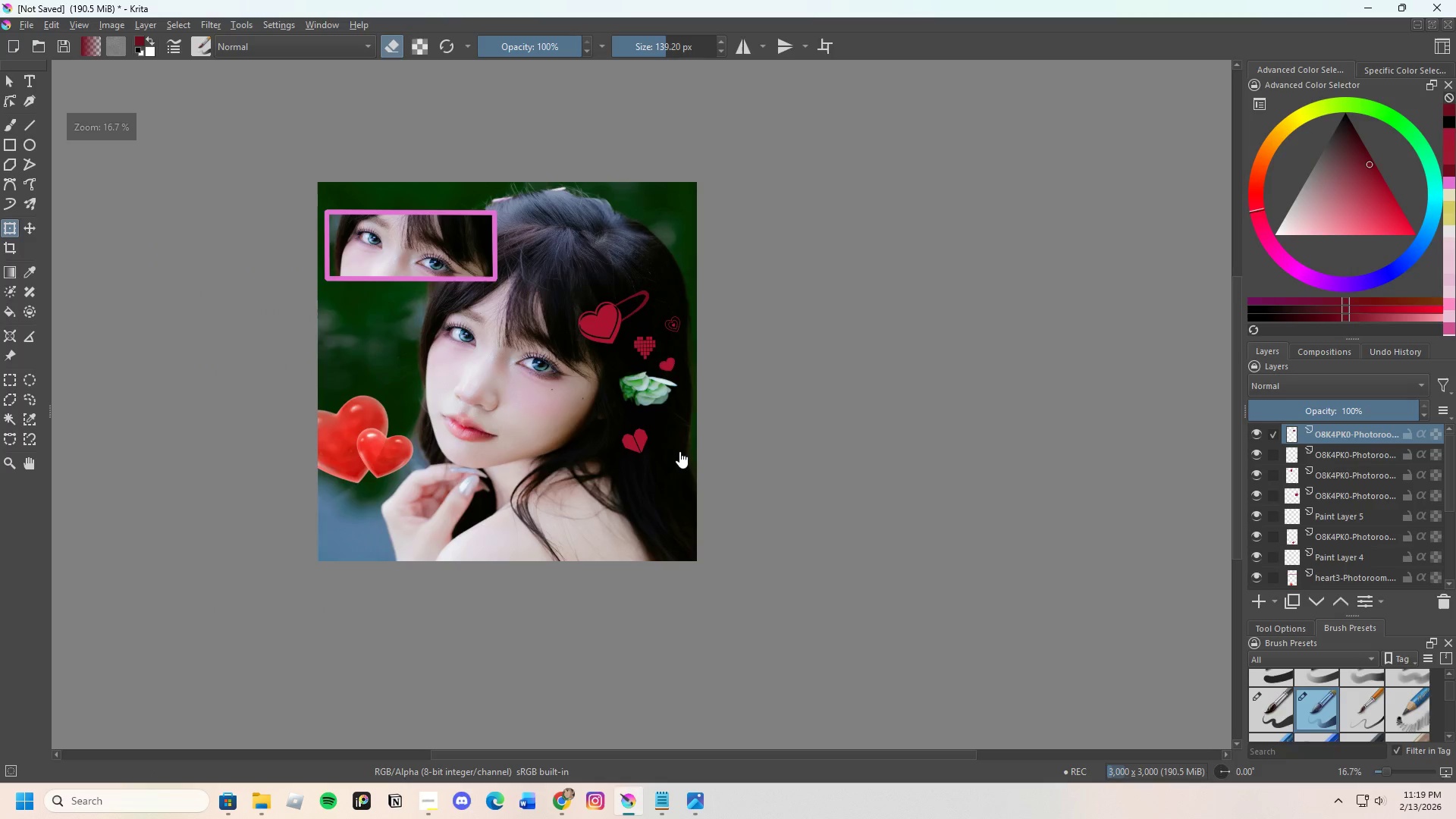 
scroll: coordinate [679, 451], scroll_direction: up, amount: 1.0
 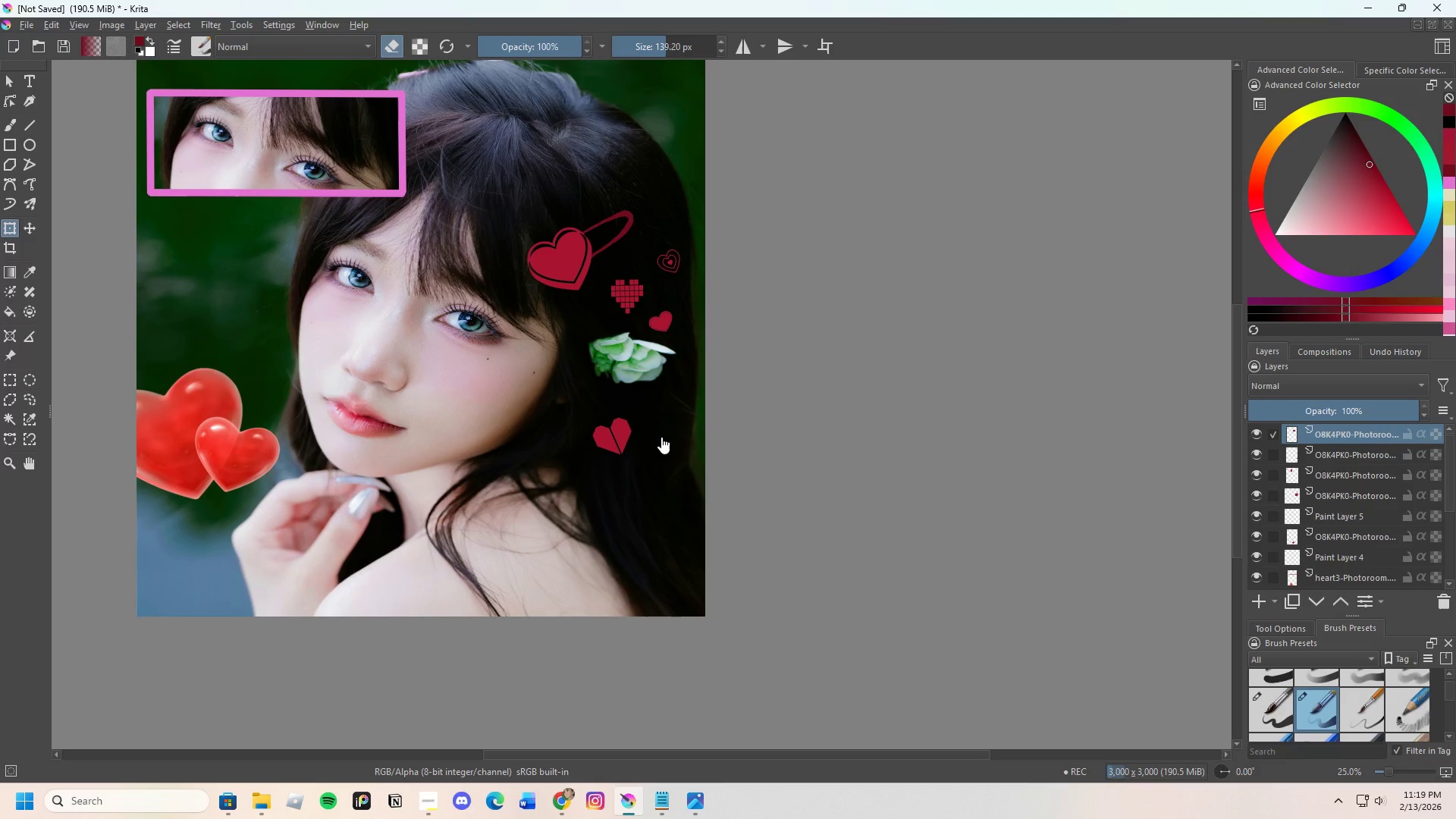 
scroll: coordinate [643, 418], scroll_direction: none, amount: 0.0
 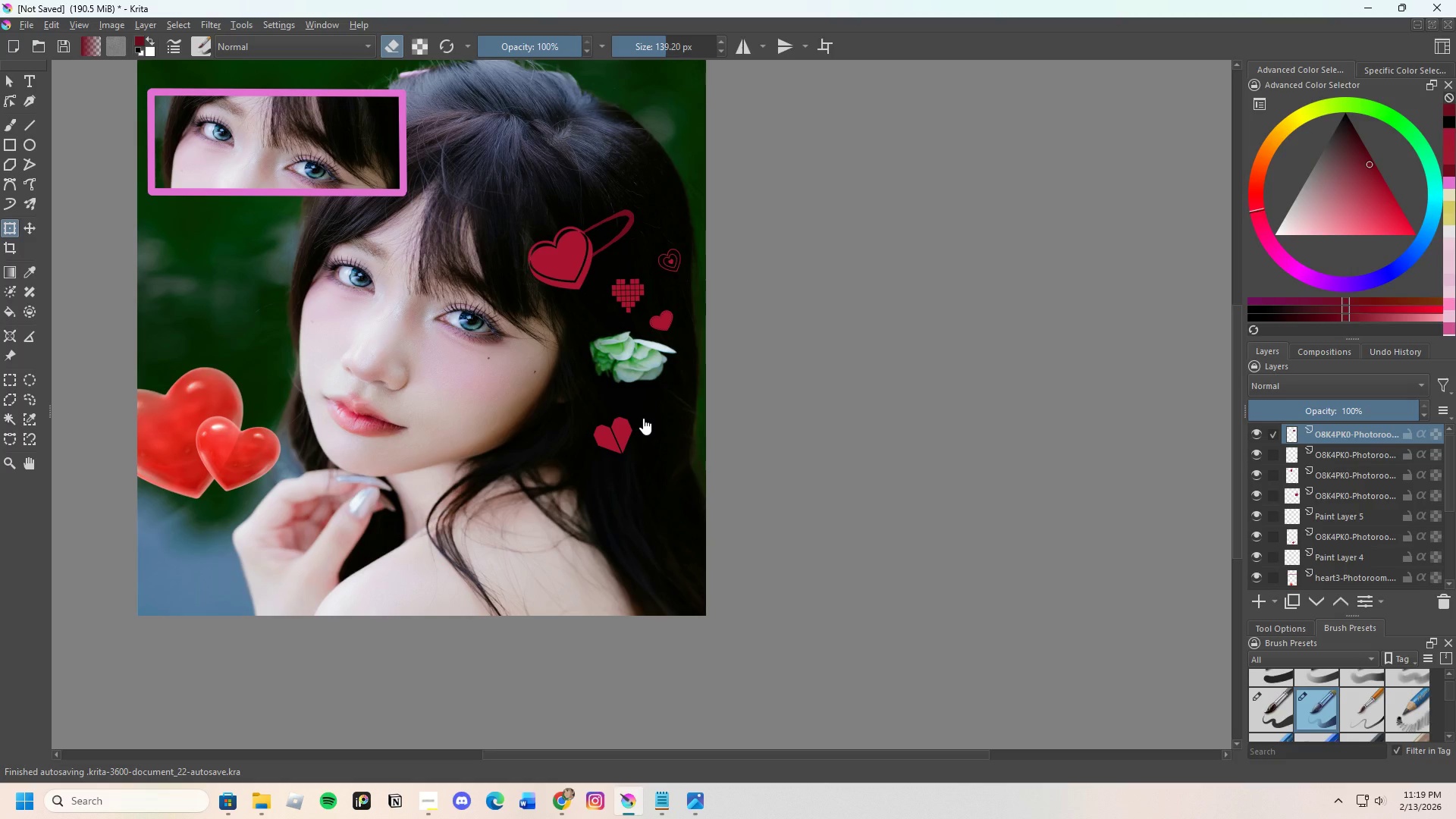 
scroll: coordinate [642, 418], scroll_direction: down, amount: 1.0
 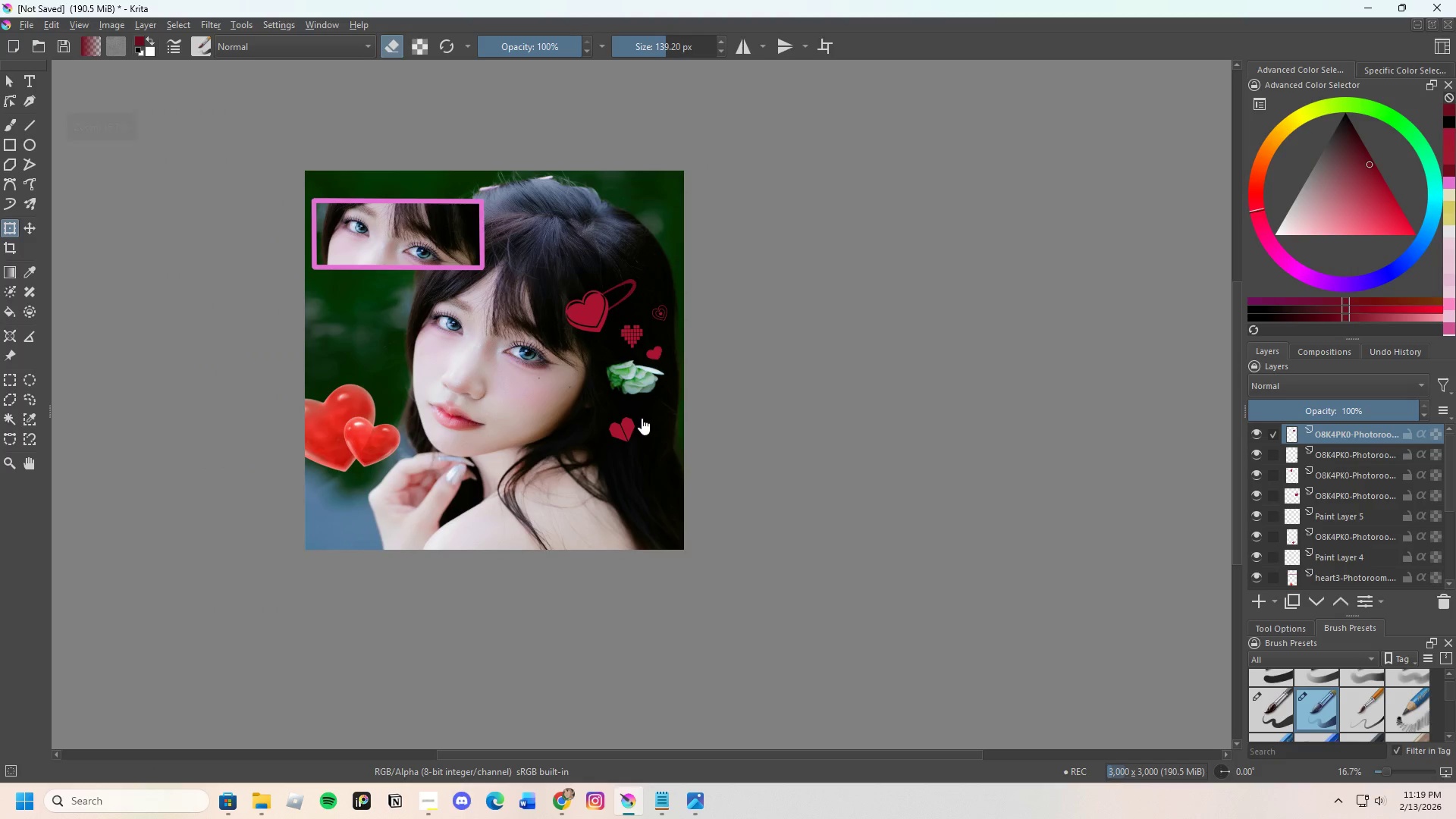 
scroll: coordinate [642, 418], scroll_direction: up, amount: 1.0
 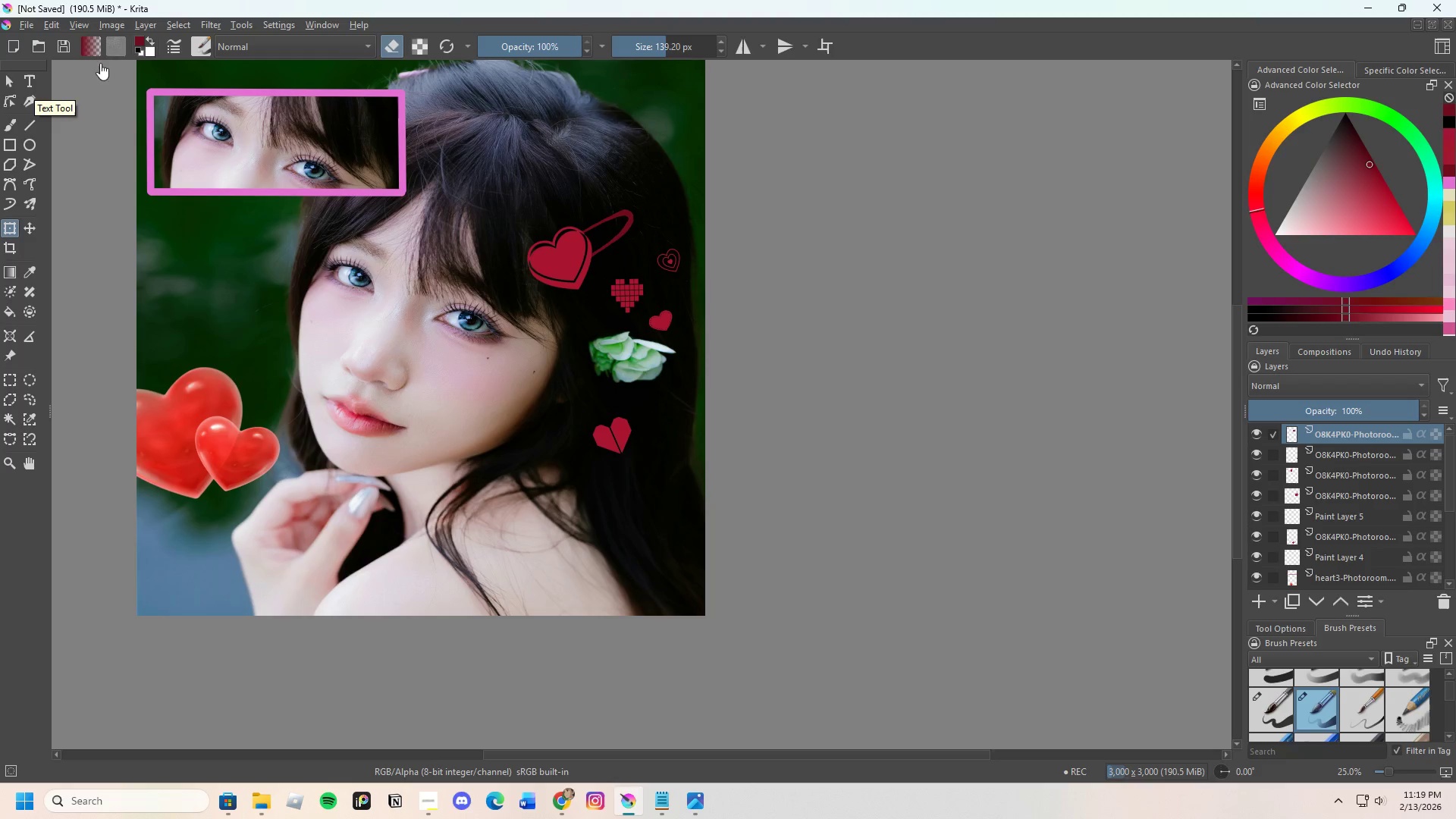 
double_click([143, 24])
 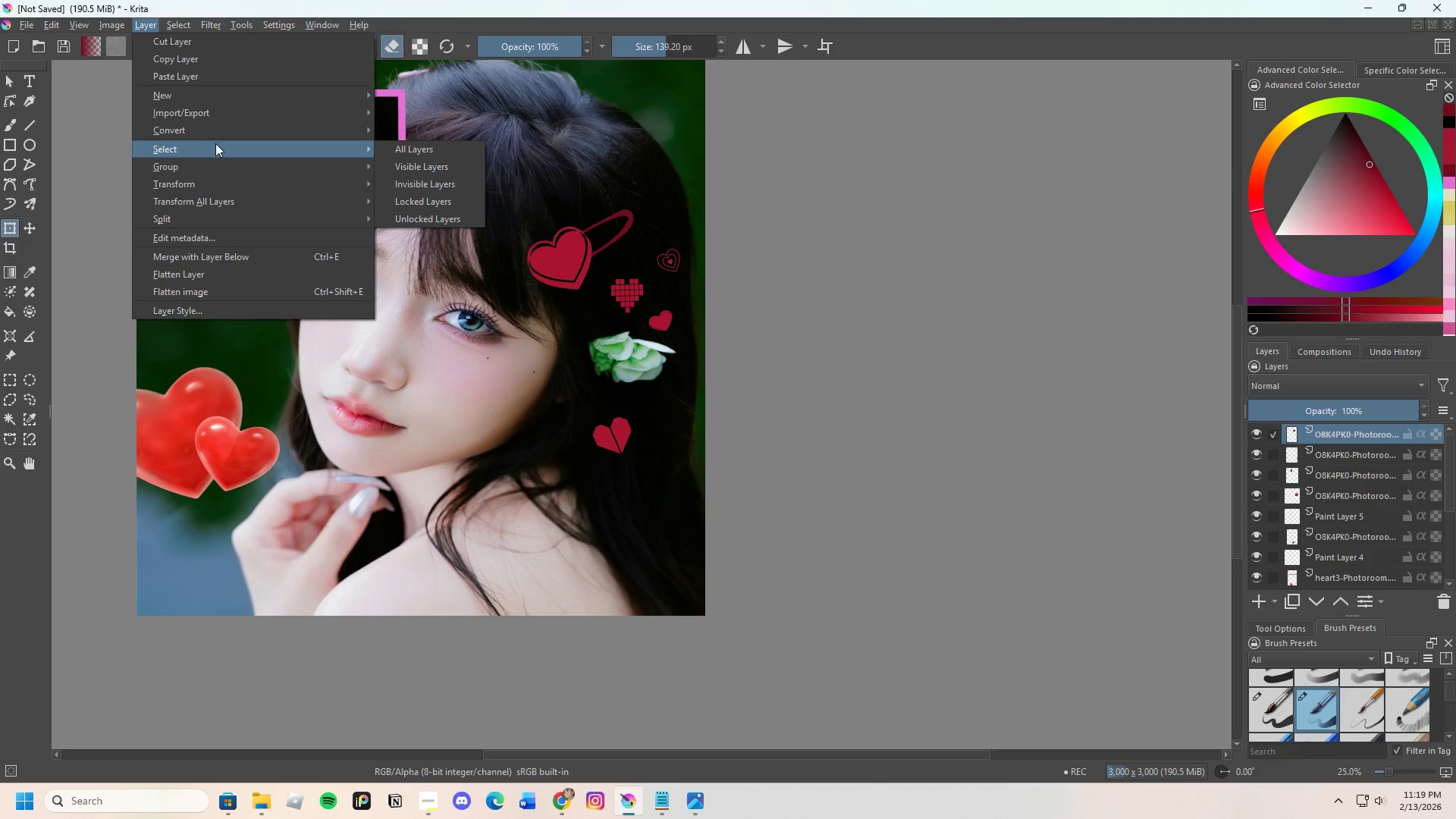 
wait(5.03)
 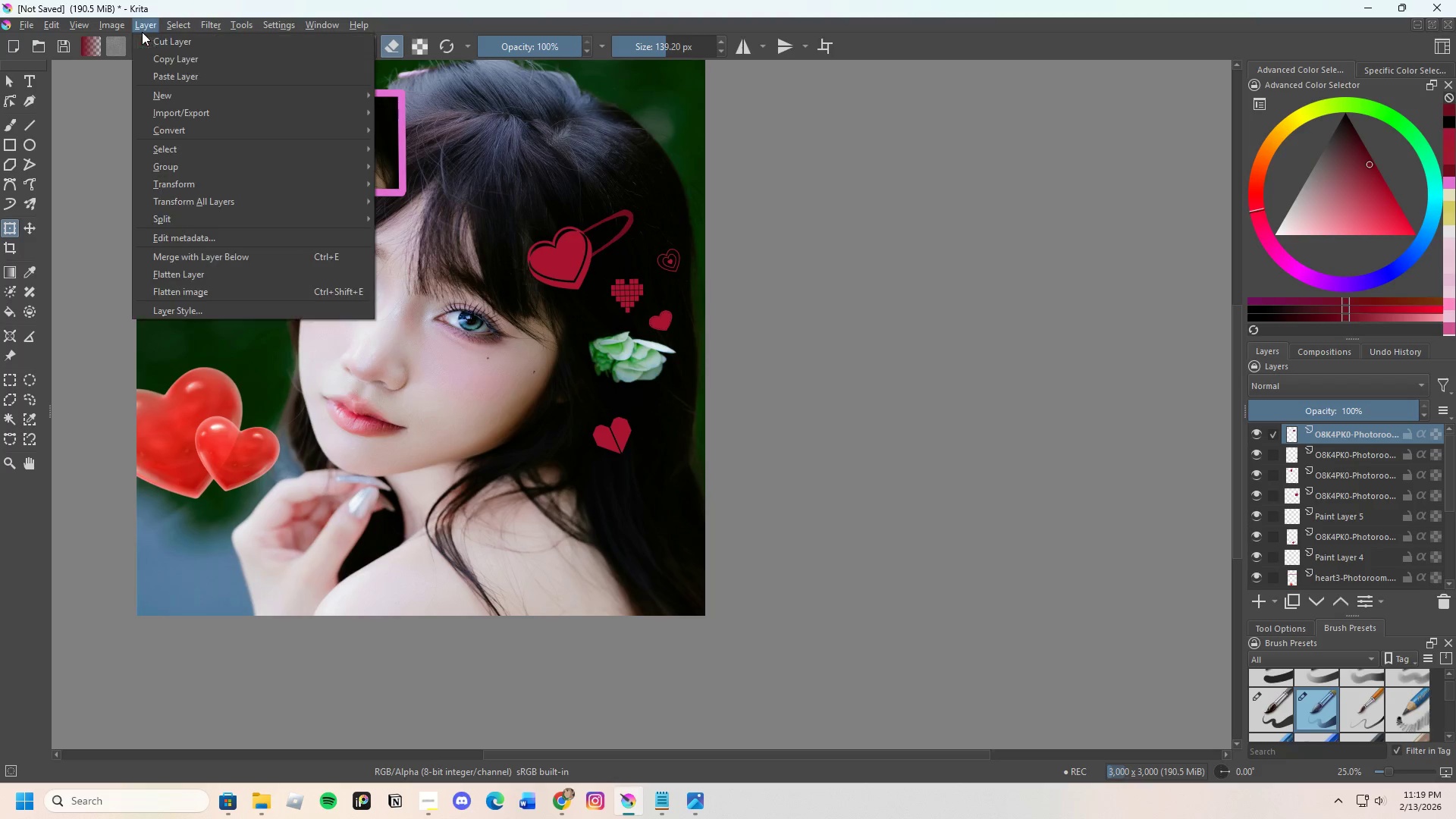 
left_click([422, 168])
 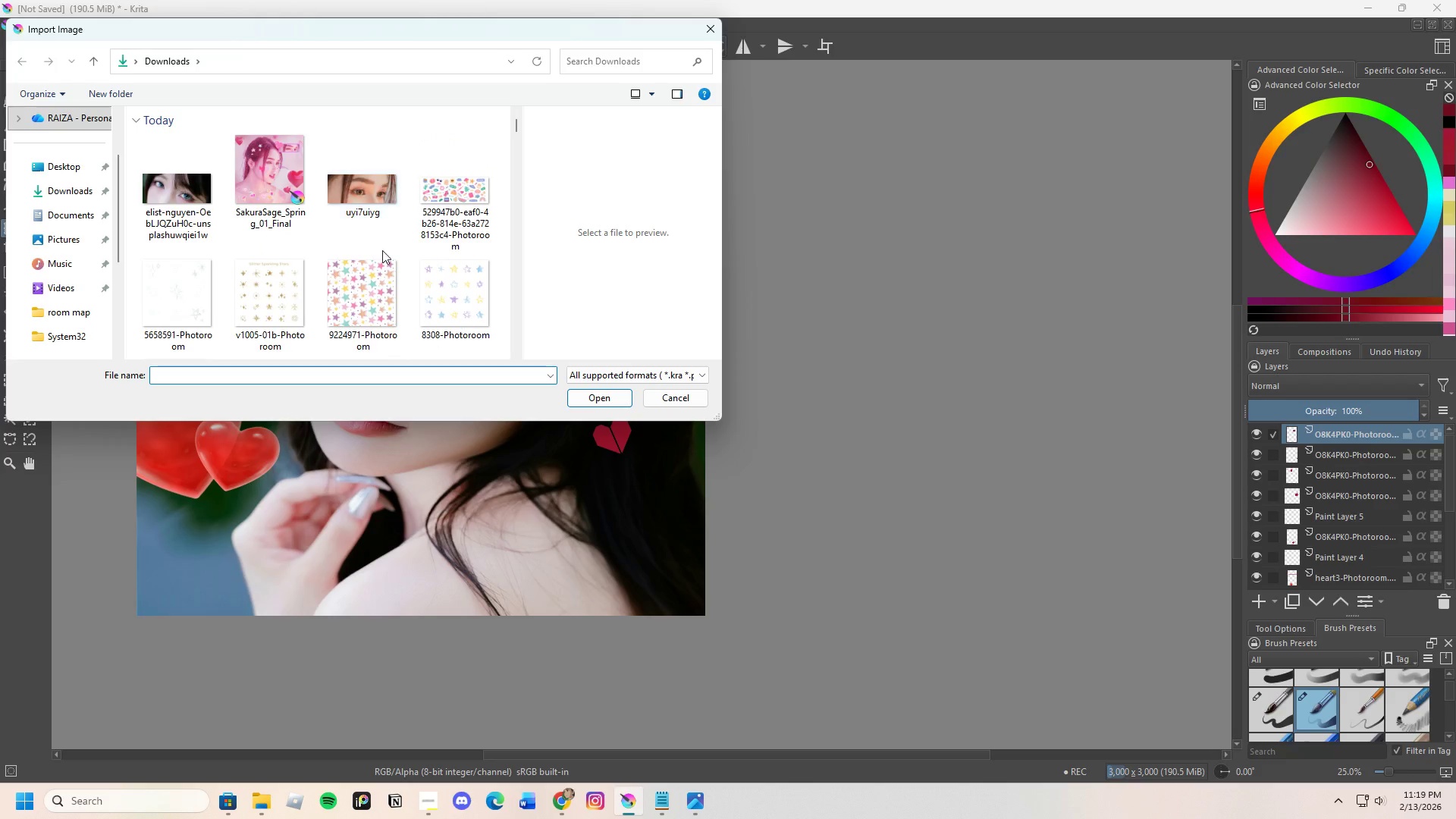 
scroll: coordinate [362, 307], scroll_direction: down, amount: 2.0
 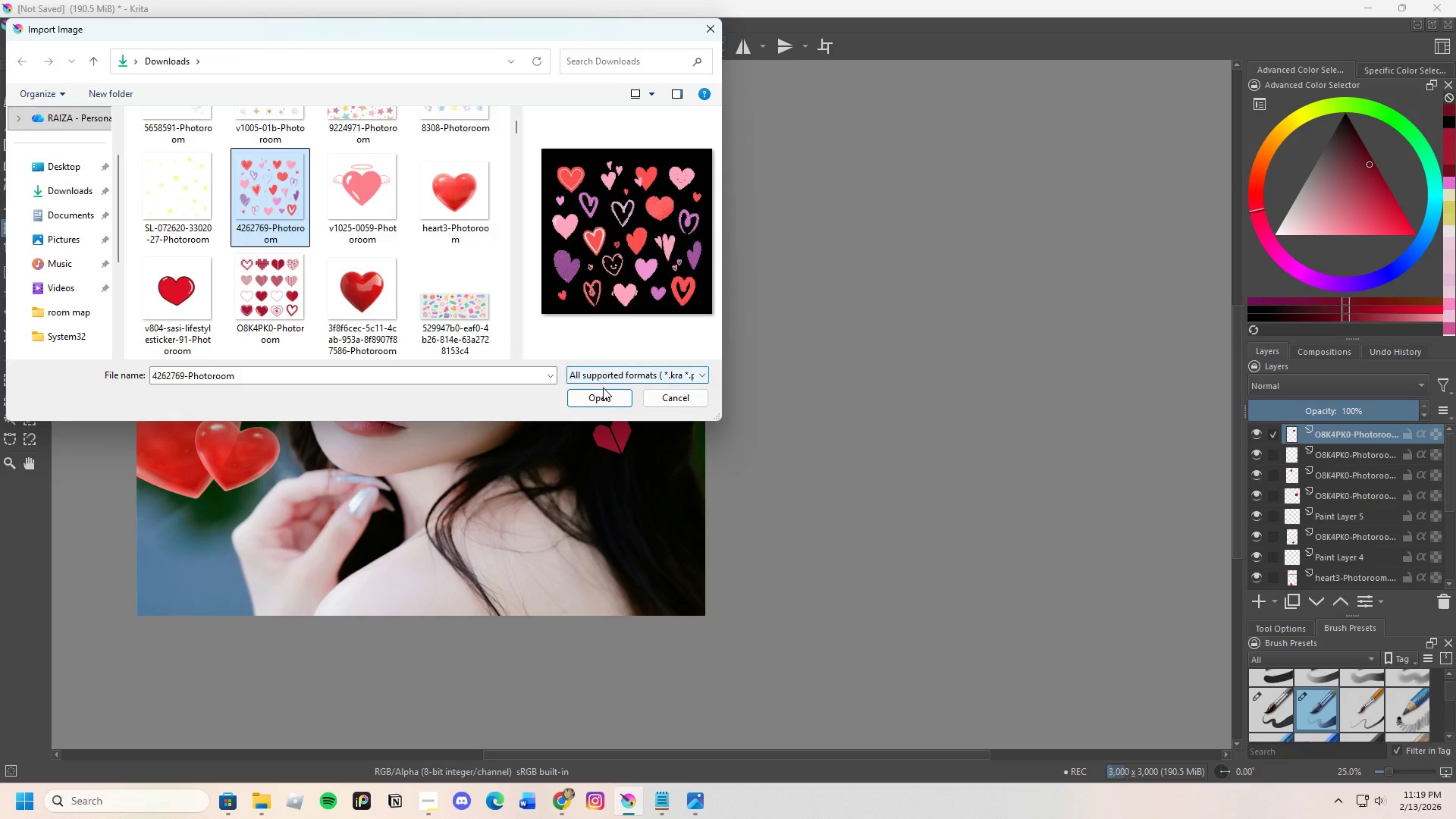 
left_click([602, 403])
 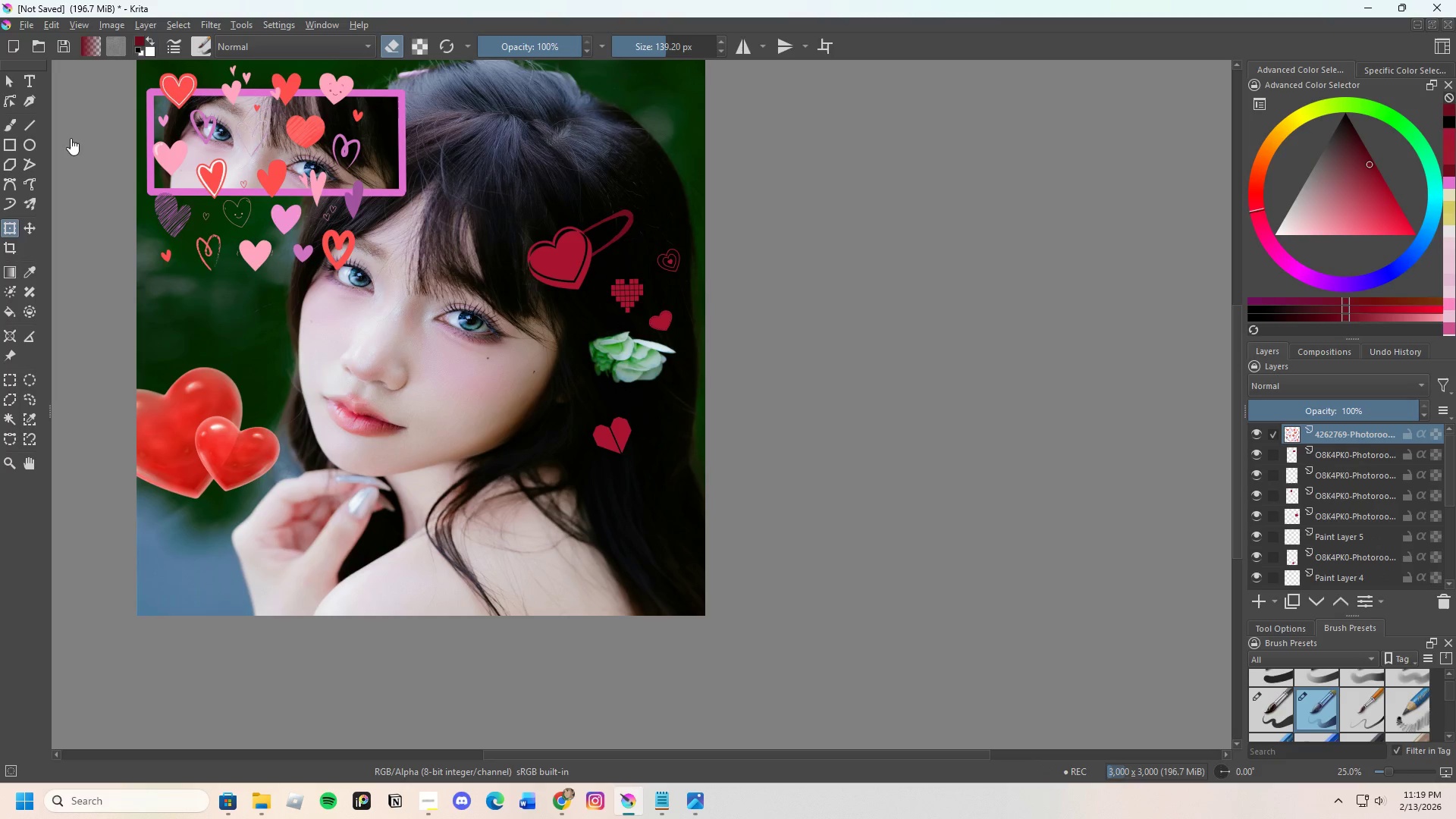 
left_click([11, 124])
 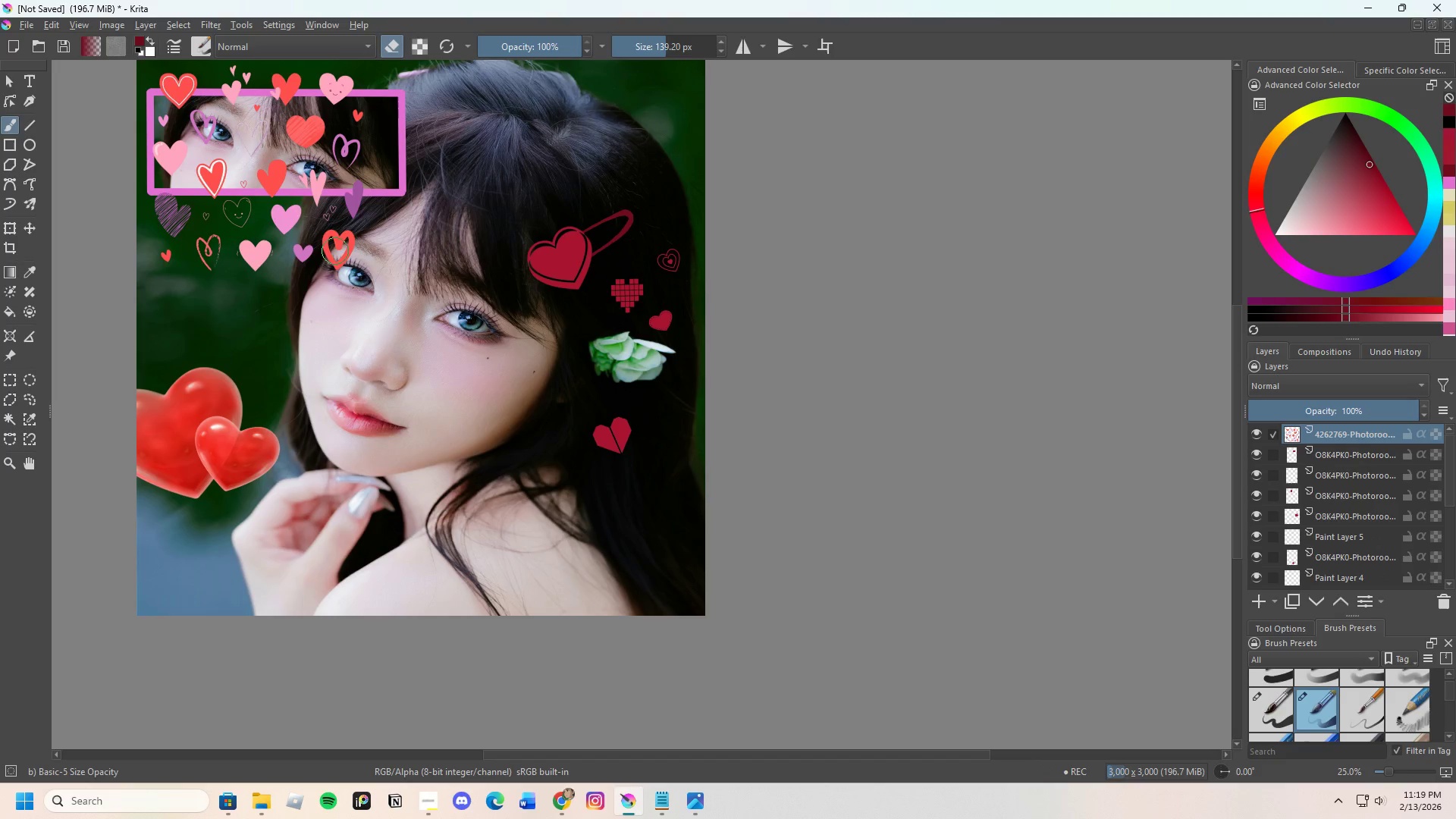 
scroll: coordinate [284, 131], scroll_direction: none, amount: 0.0
 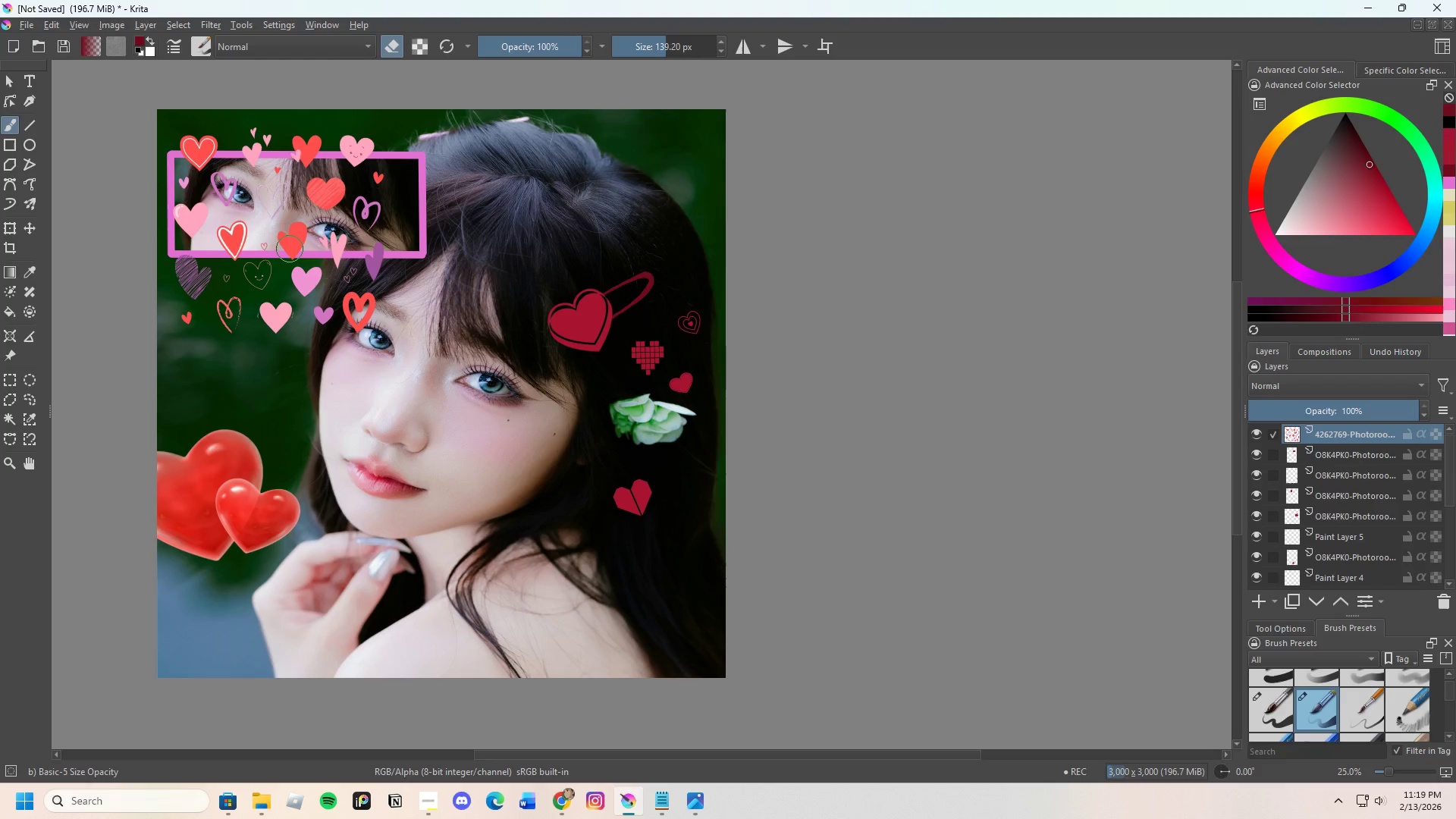 
wait(5.33)
 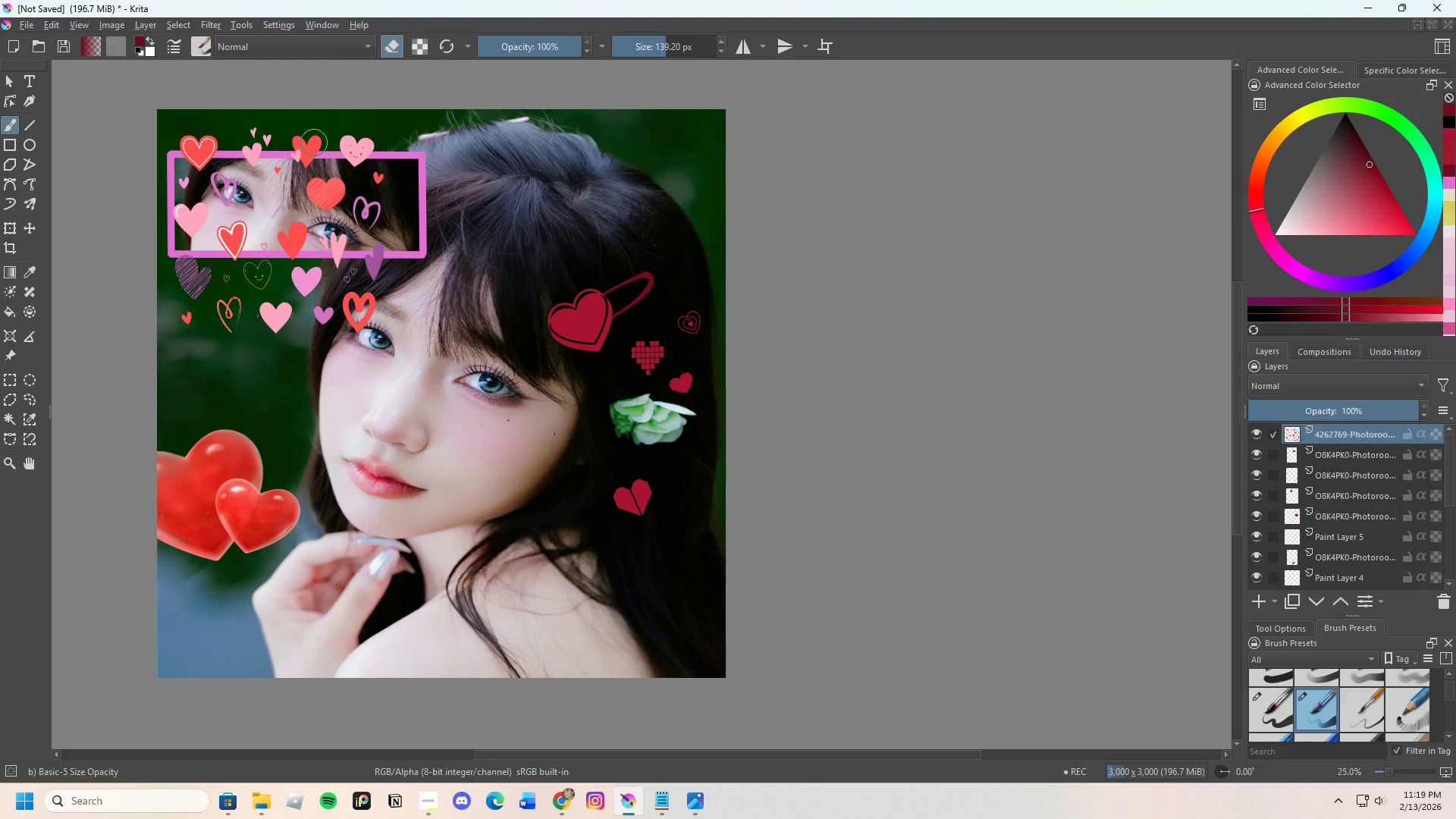 
left_click_drag(start_coordinate=[287, 240], to_coordinate=[140, 228])
 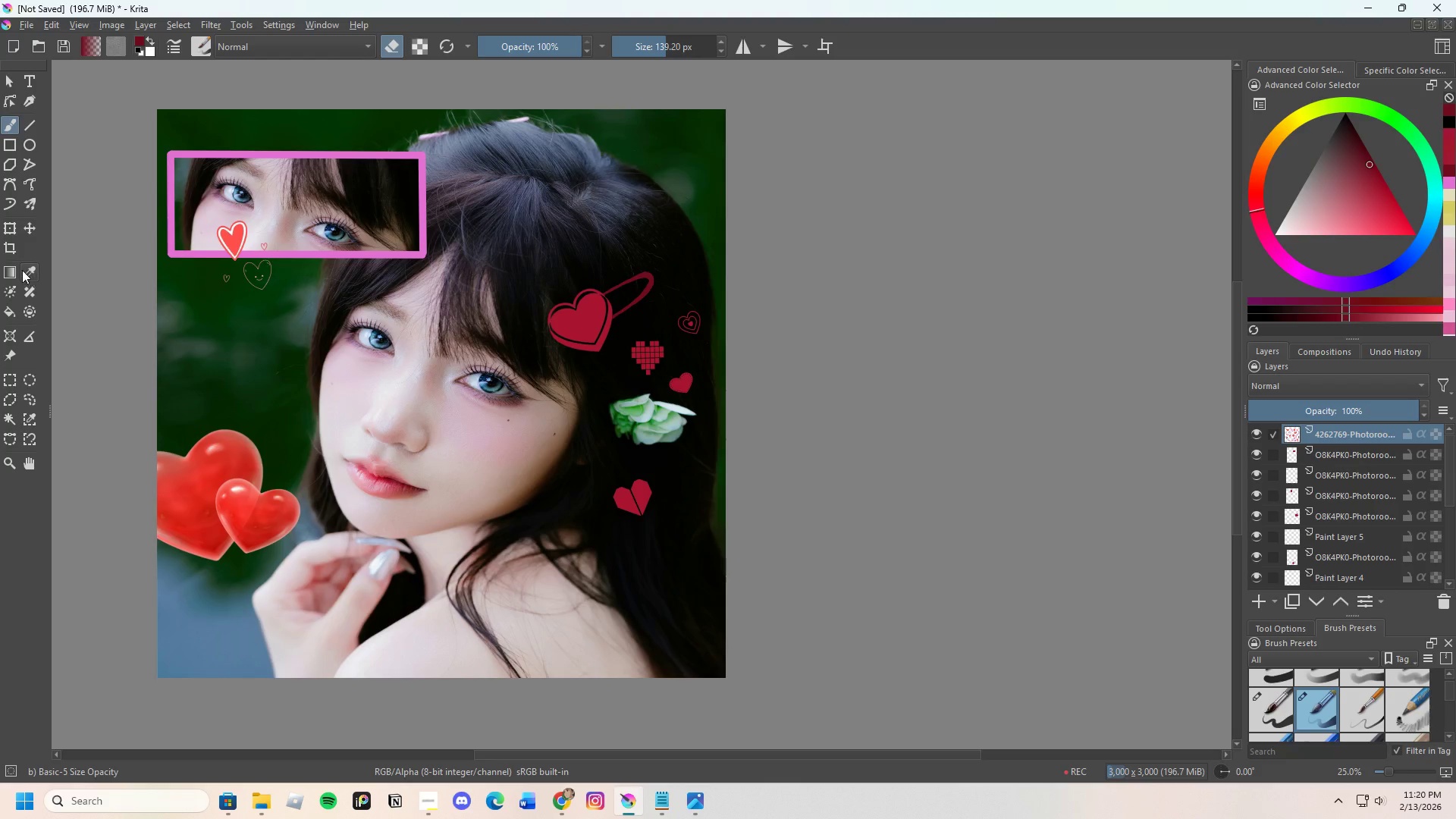 
left_click([13, 231])
 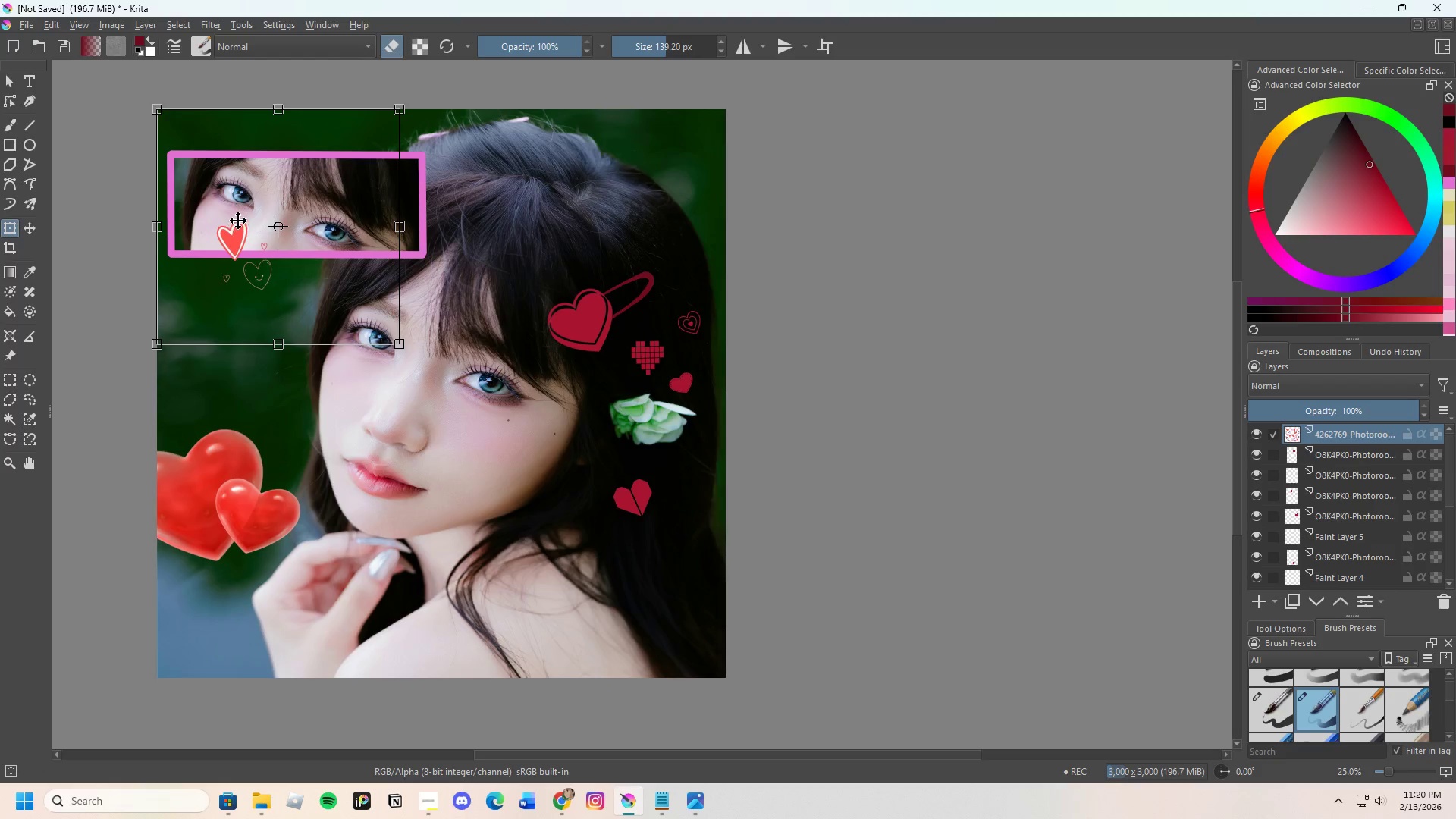 
left_click_drag(start_coordinate=[241, 220], to_coordinate=[598, 196])
 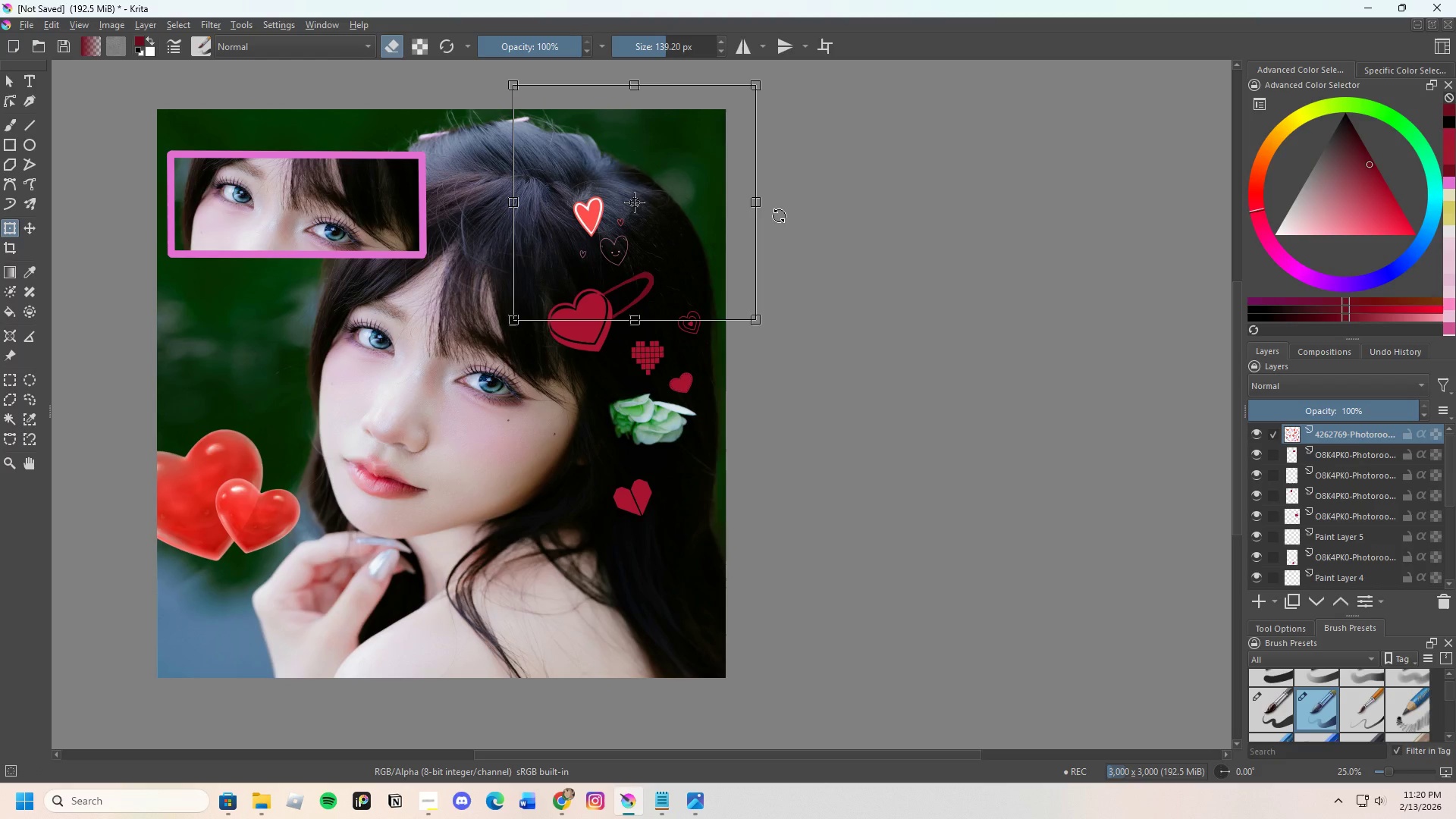 
left_click_drag(start_coordinate=[779, 217], to_coordinate=[720, 272])
 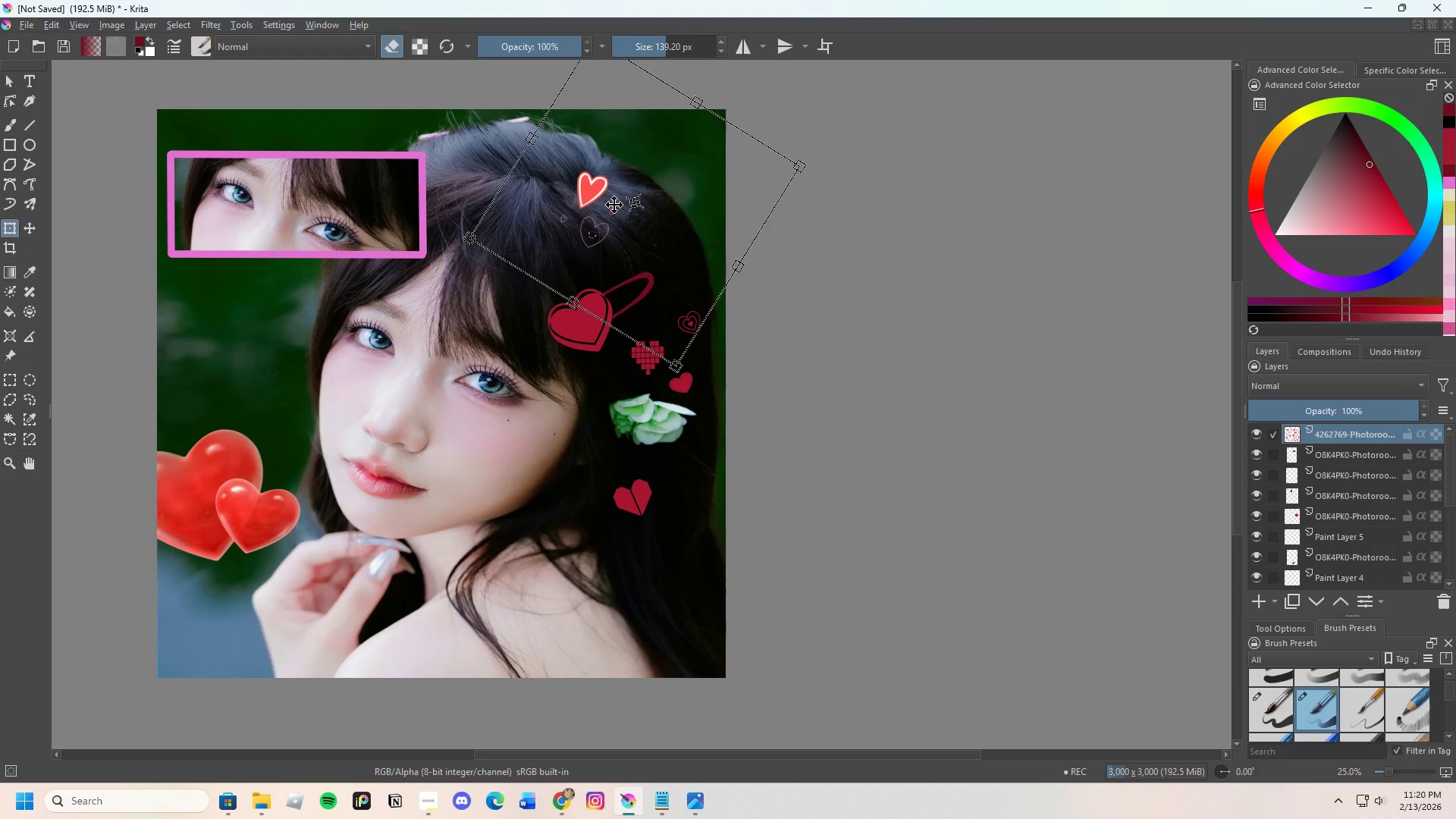 
left_click_drag(start_coordinate=[614, 204], to_coordinate=[642, 224])
 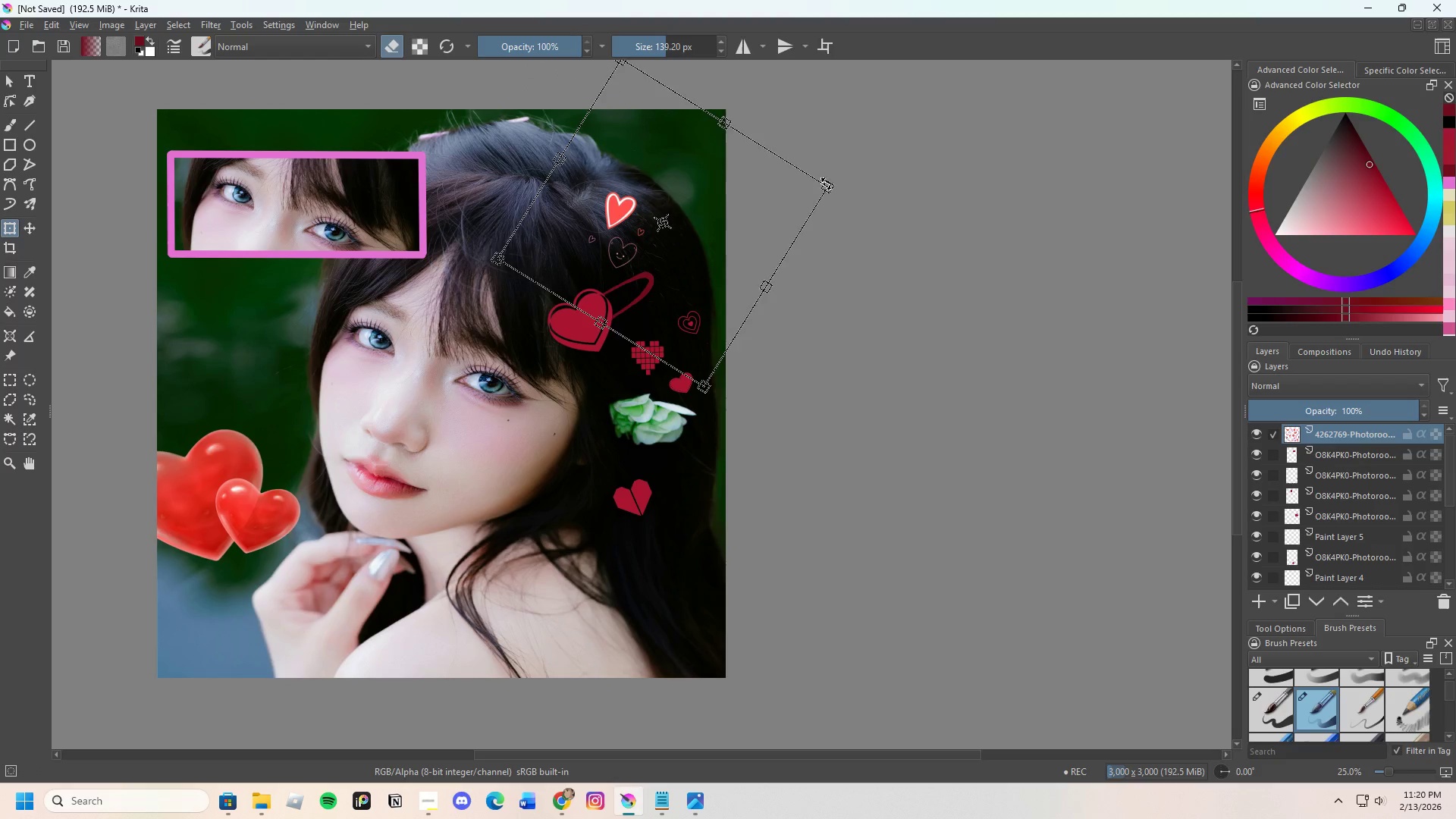 
left_click_drag(start_coordinate=[830, 180], to_coordinate=[751, 212])
 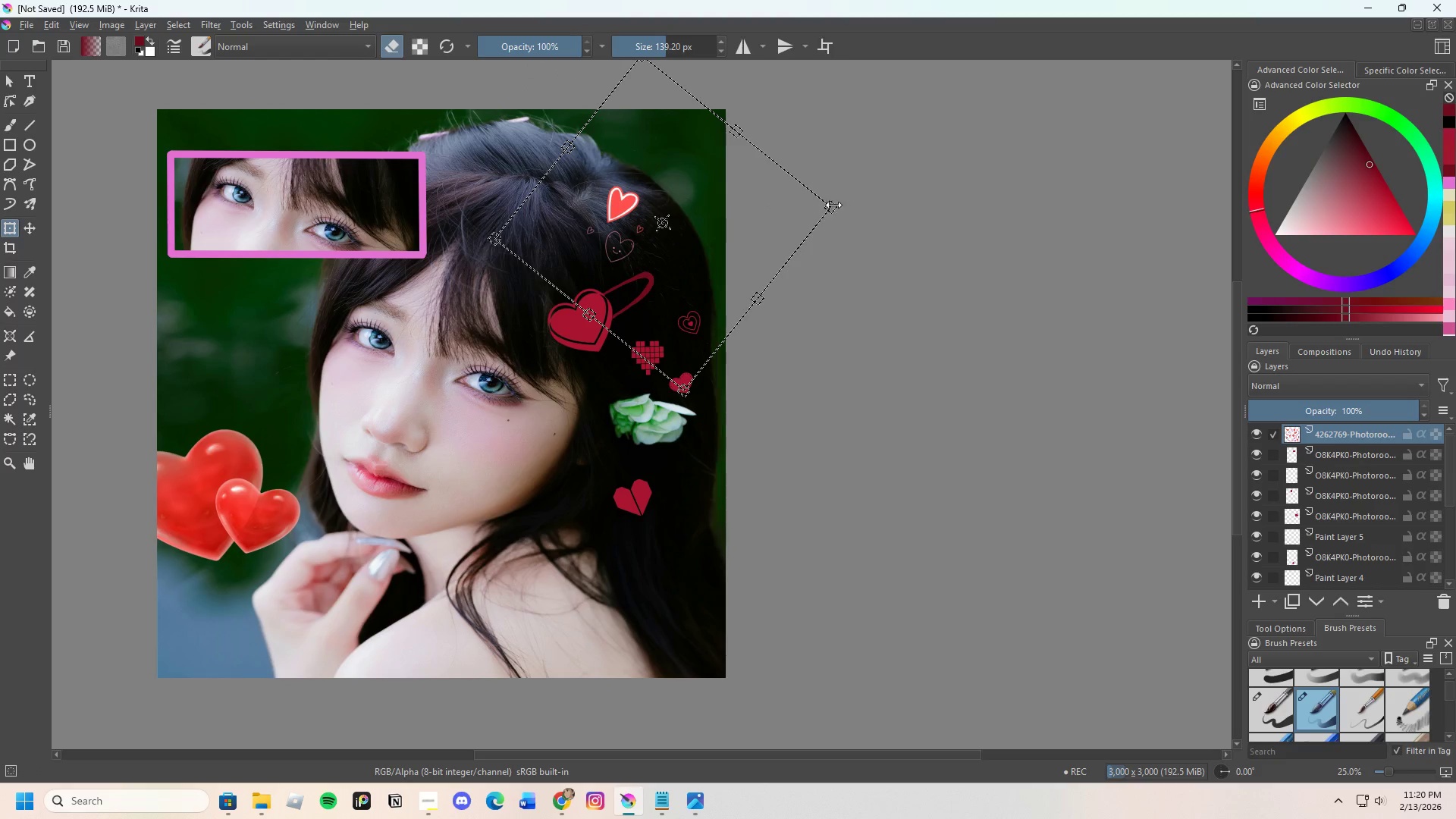 
left_click_drag(start_coordinate=[832, 205], to_coordinate=[743, 206])
 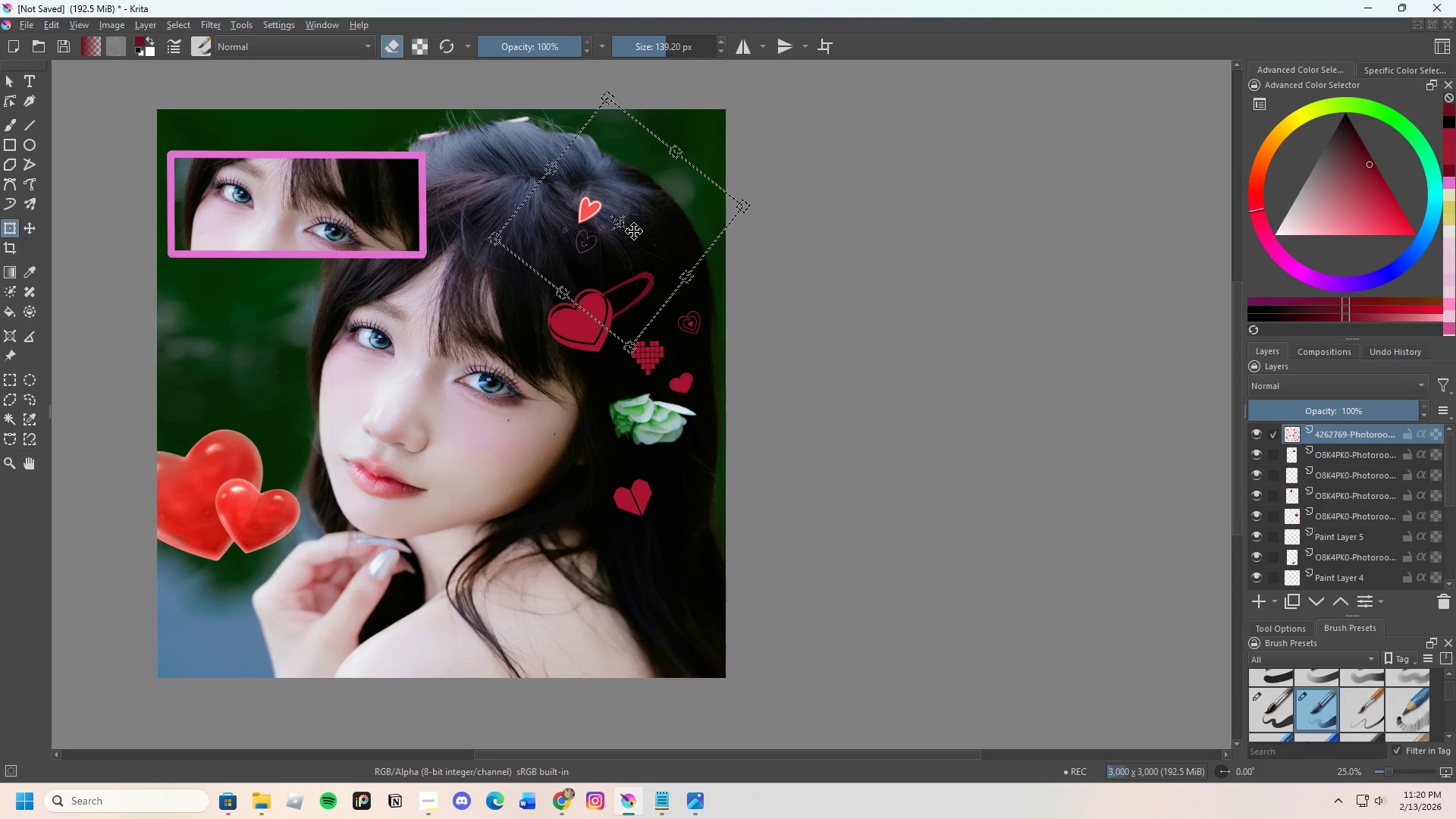 
left_click_drag(start_coordinate=[636, 231], to_coordinate=[679, 233])
 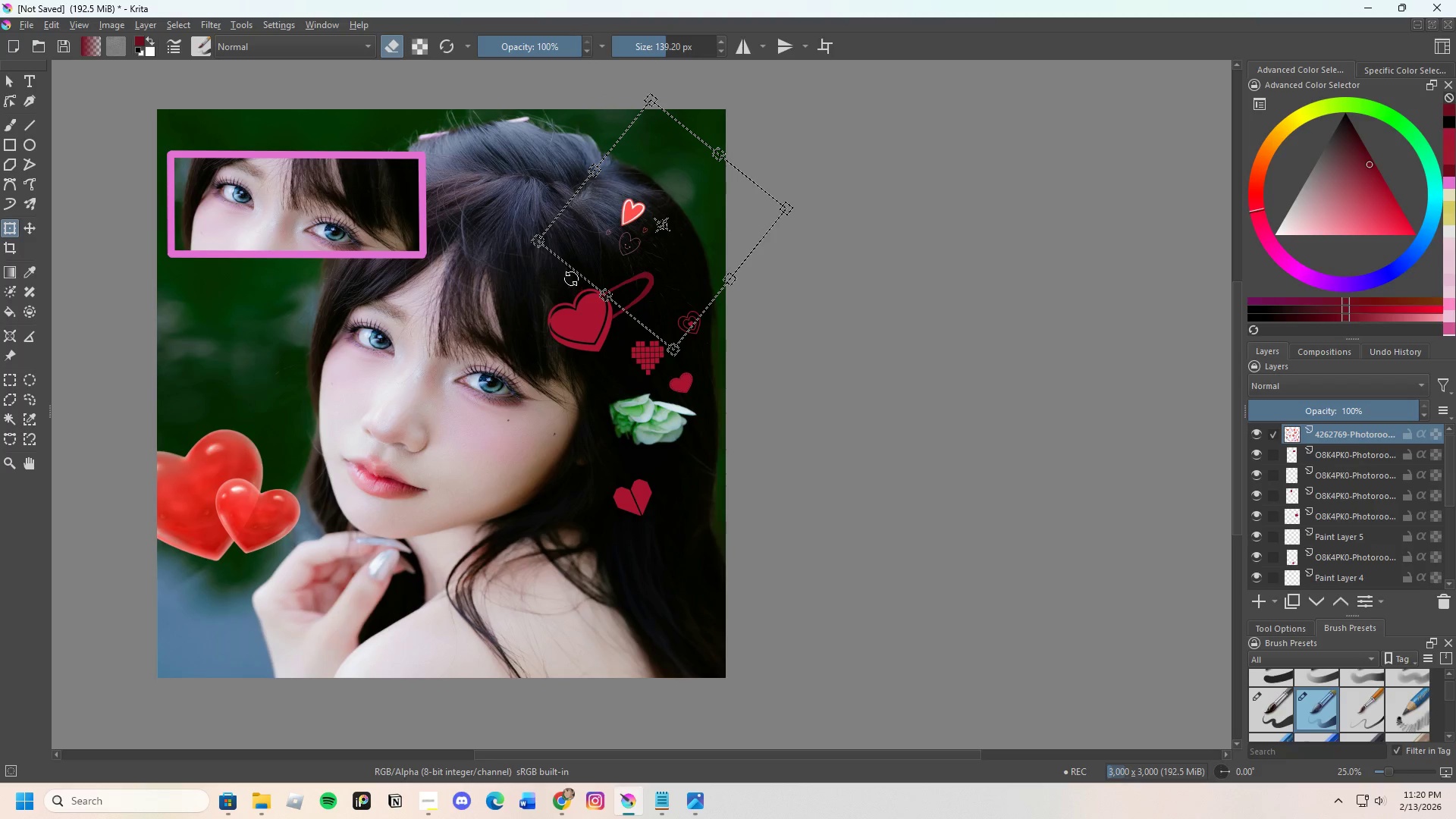 
left_click_drag(start_coordinate=[571, 278], to_coordinate=[661, 317])
 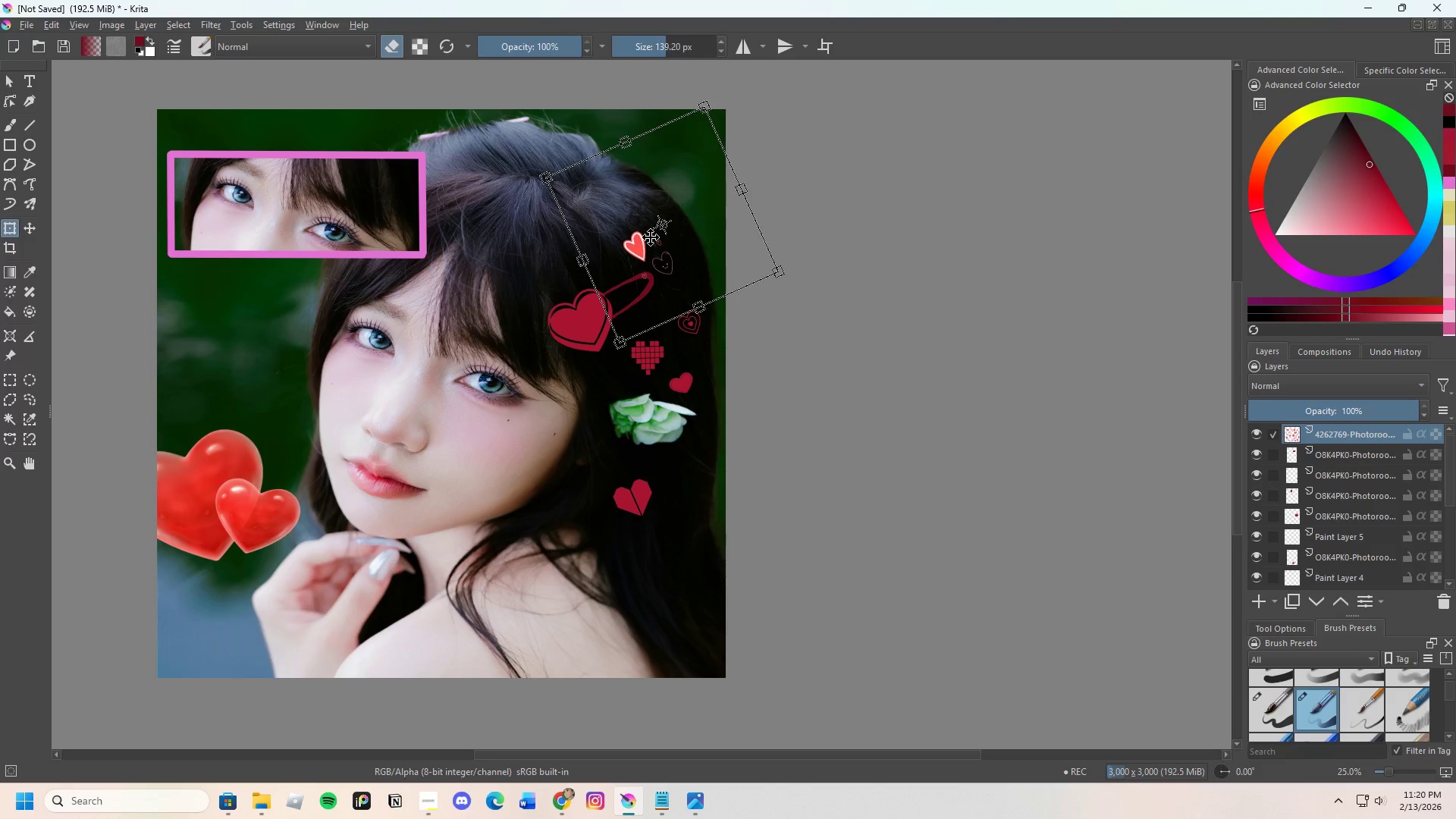 
left_click_drag(start_coordinate=[651, 234], to_coordinate=[680, 509])
 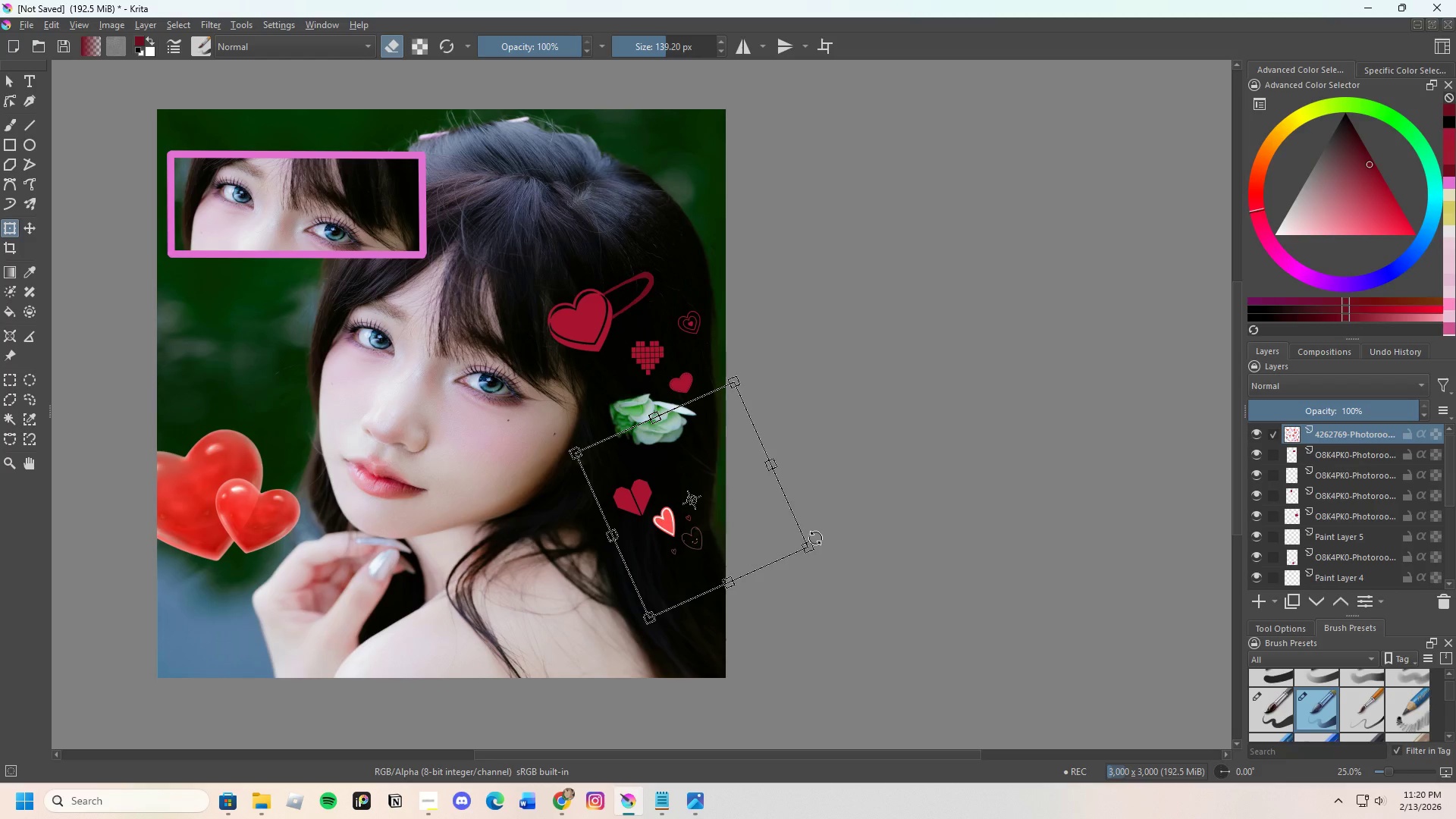 
left_click_drag(start_coordinate=[815, 538], to_coordinate=[817, 589])
 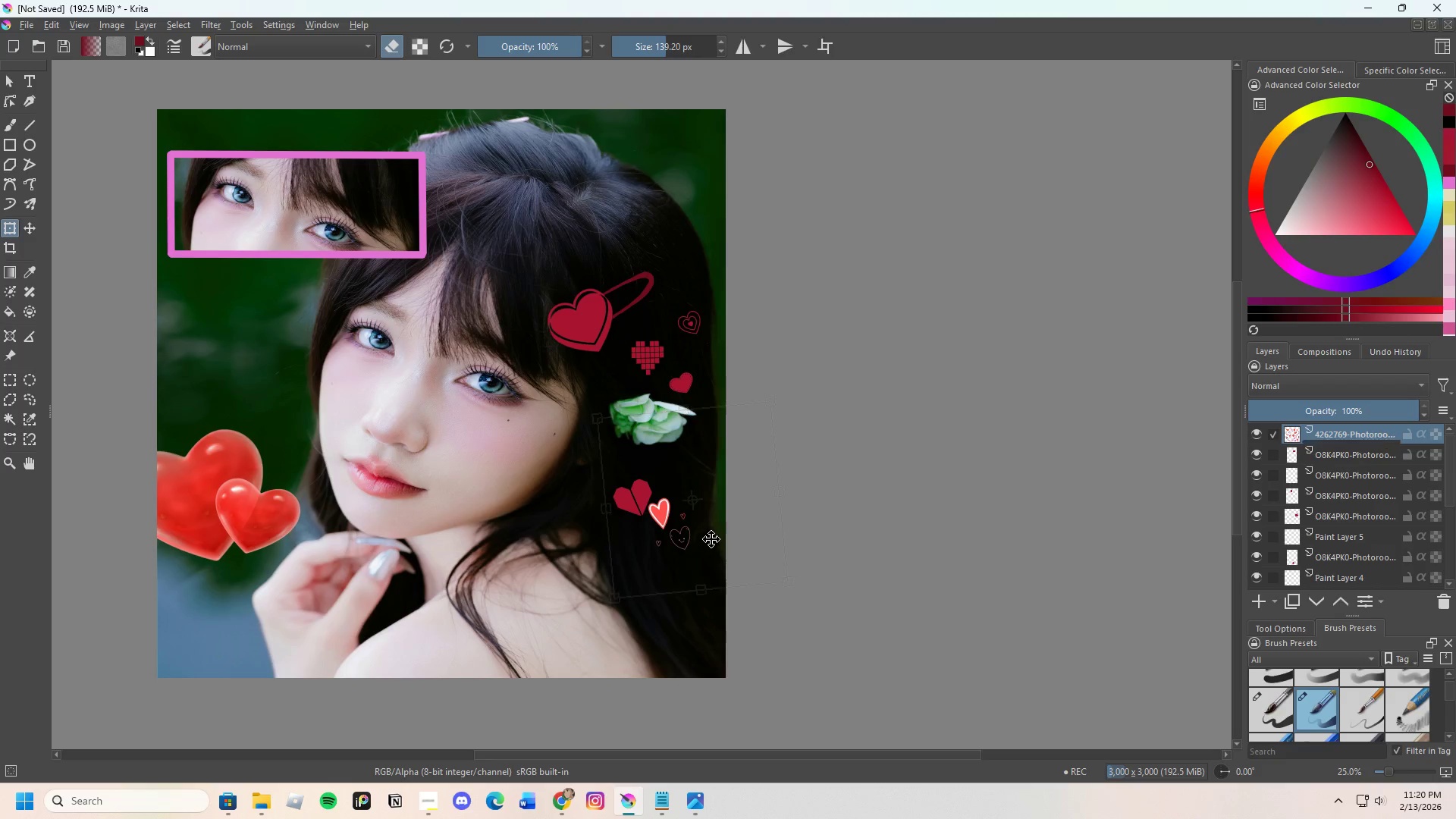 
left_click_drag(start_coordinate=[708, 536], to_coordinate=[718, 568])
 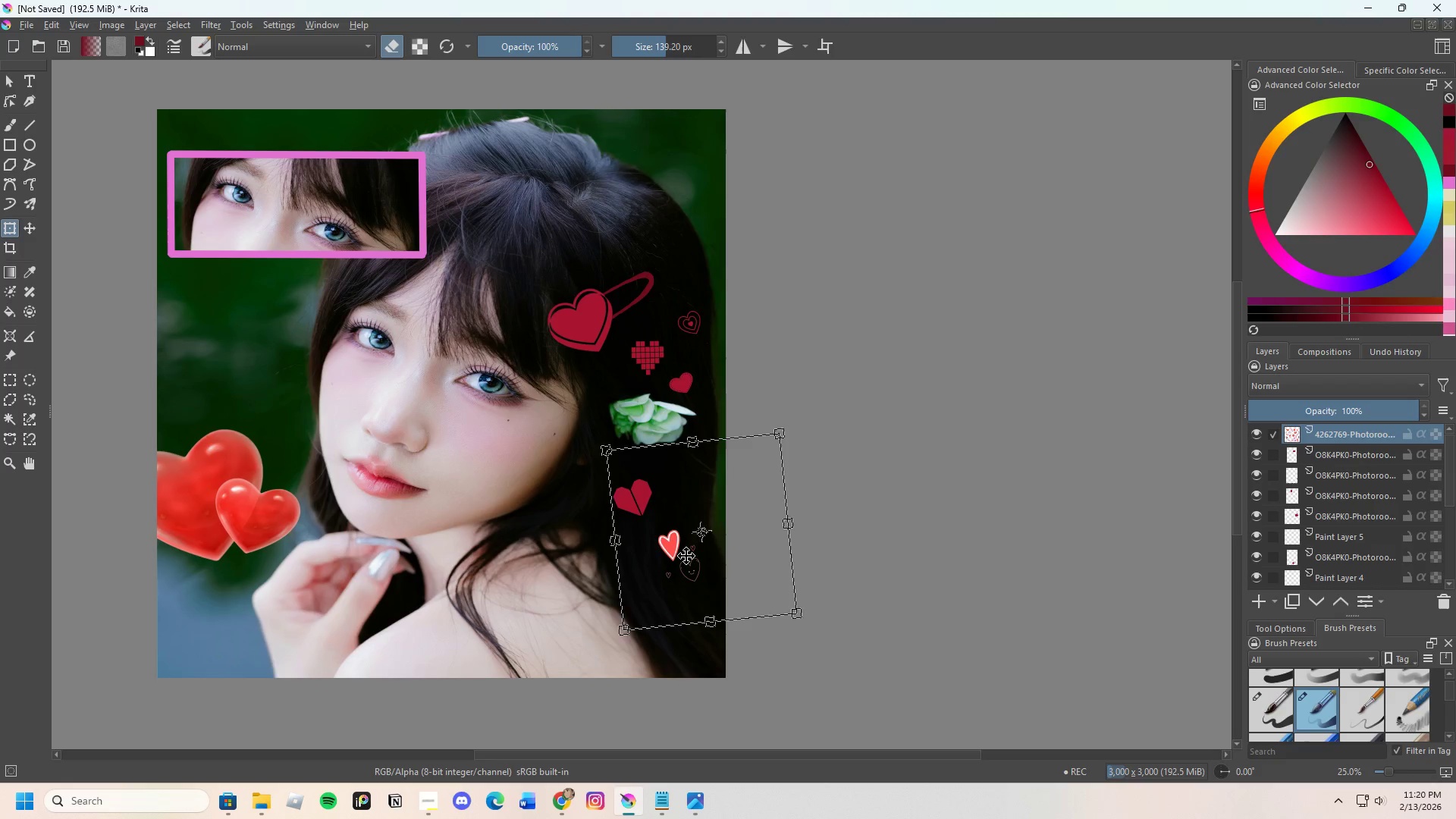 
left_click_drag(start_coordinate=[686, 556], to_coordinate=[691, 557])
 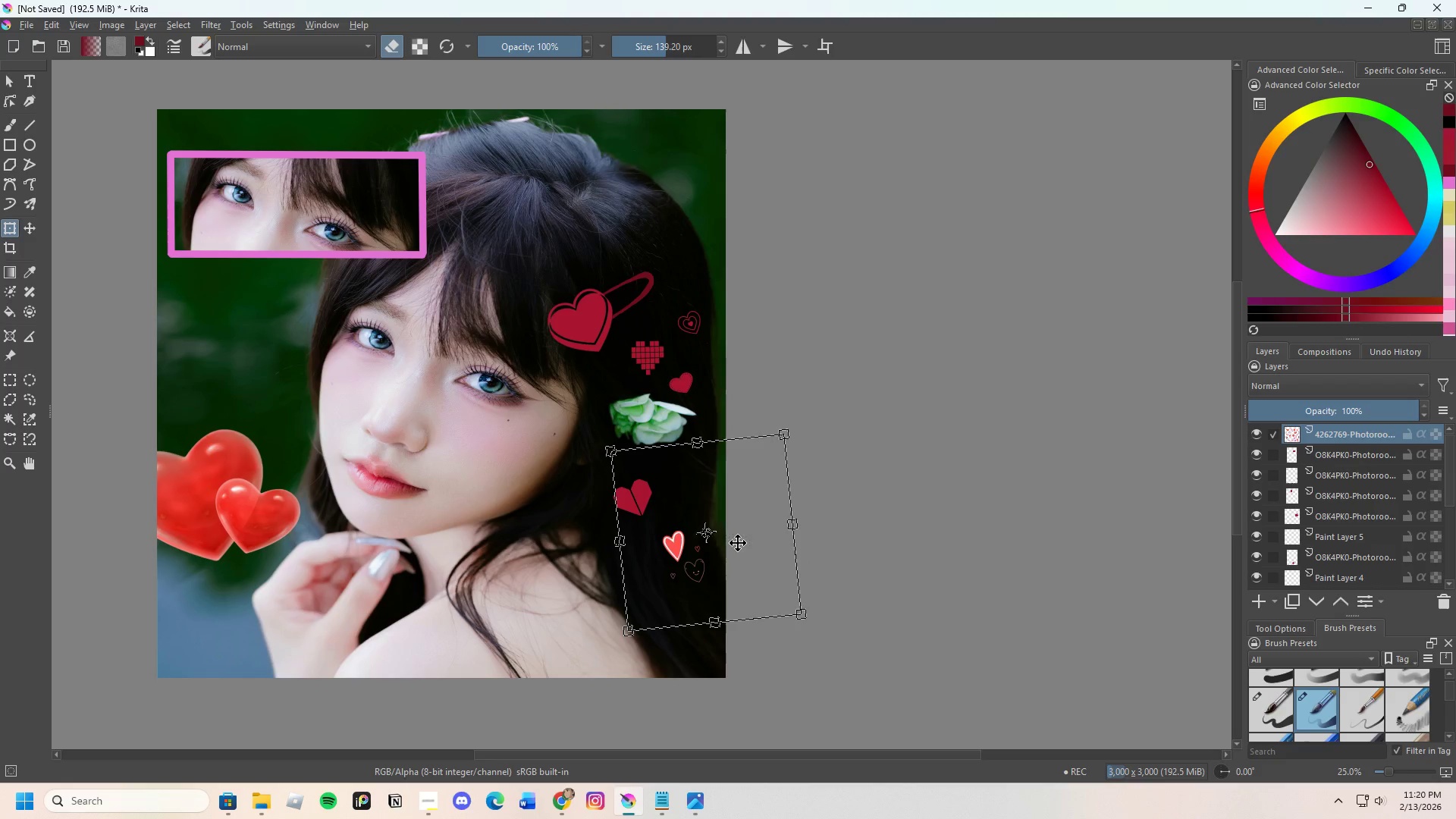 
key(Enter)
 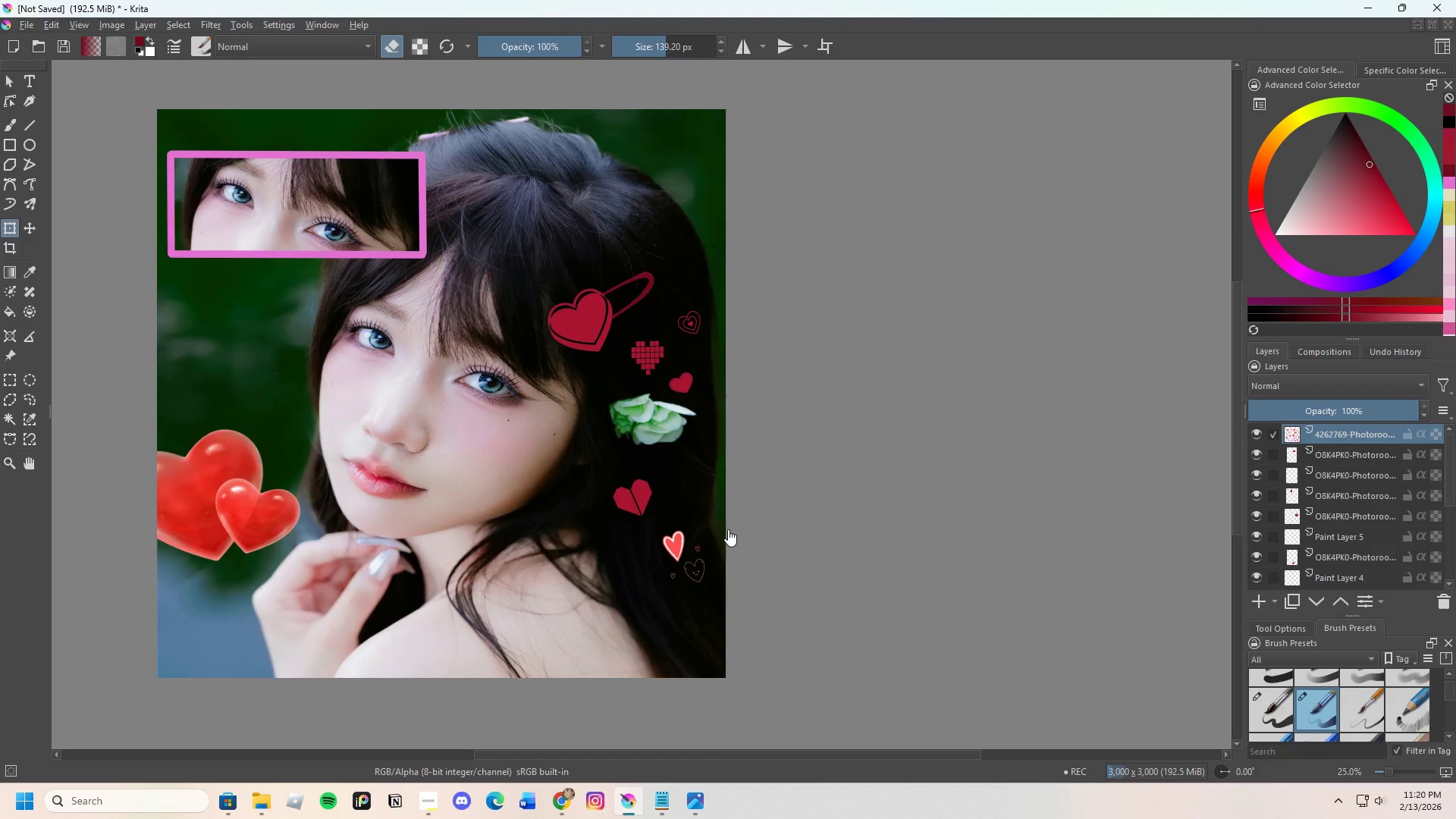 
scroll: coordinate [728, 529], scroll_direction: down, amount: 2.0
 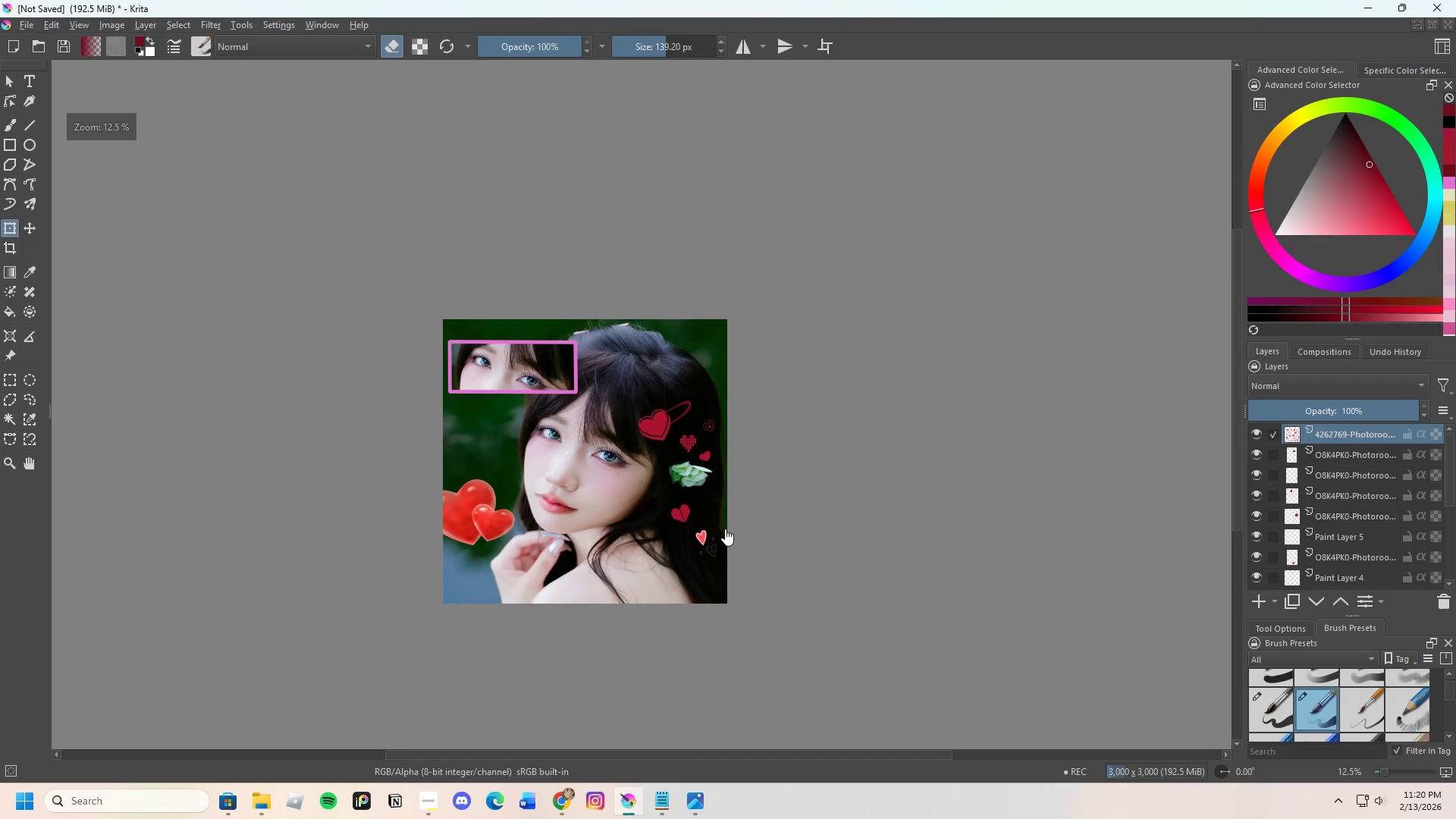 
scroll: coordinate [719, 550], scroll_direction: up, amount: 2.0
 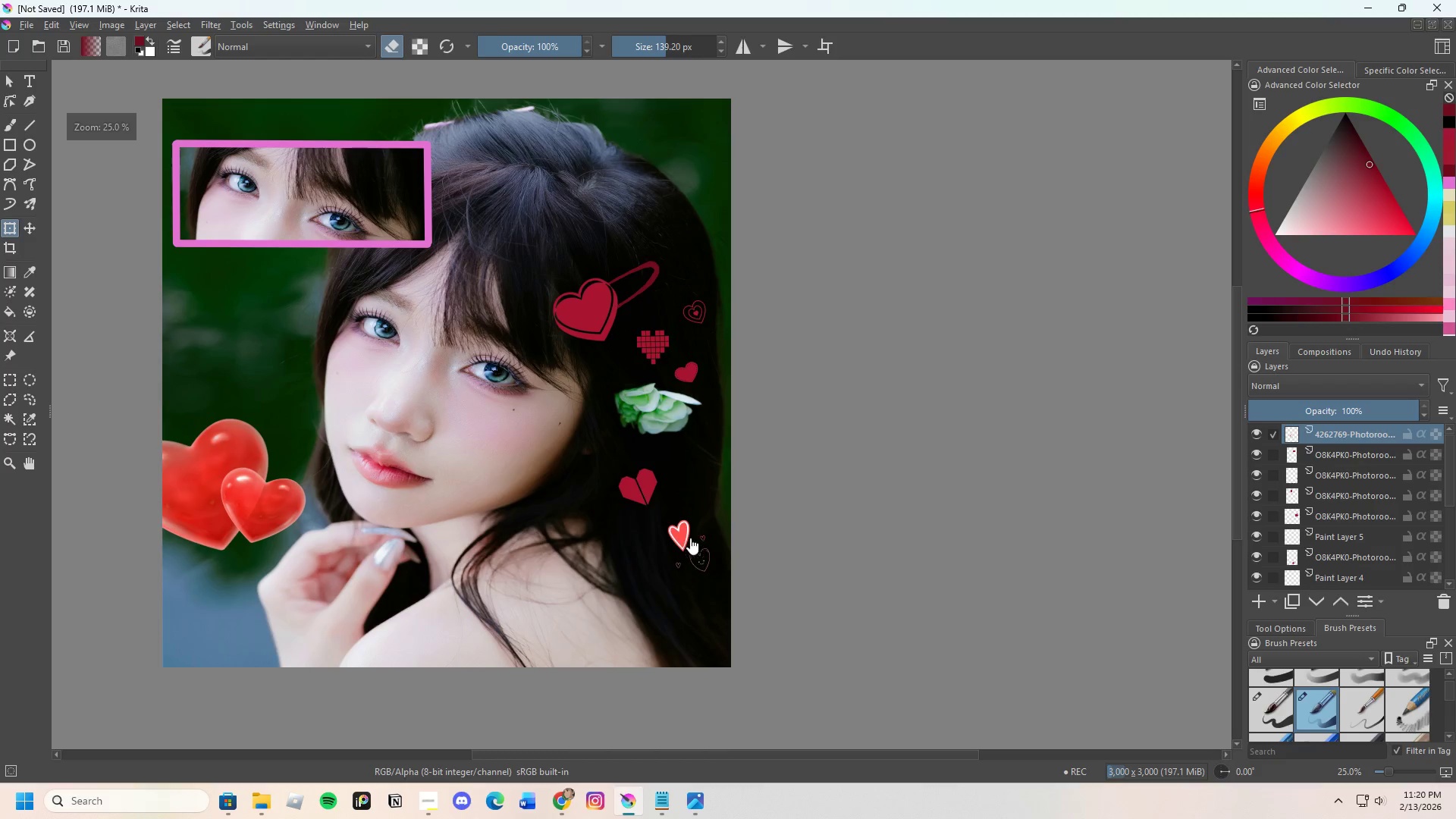 
left_click([689, 536])
 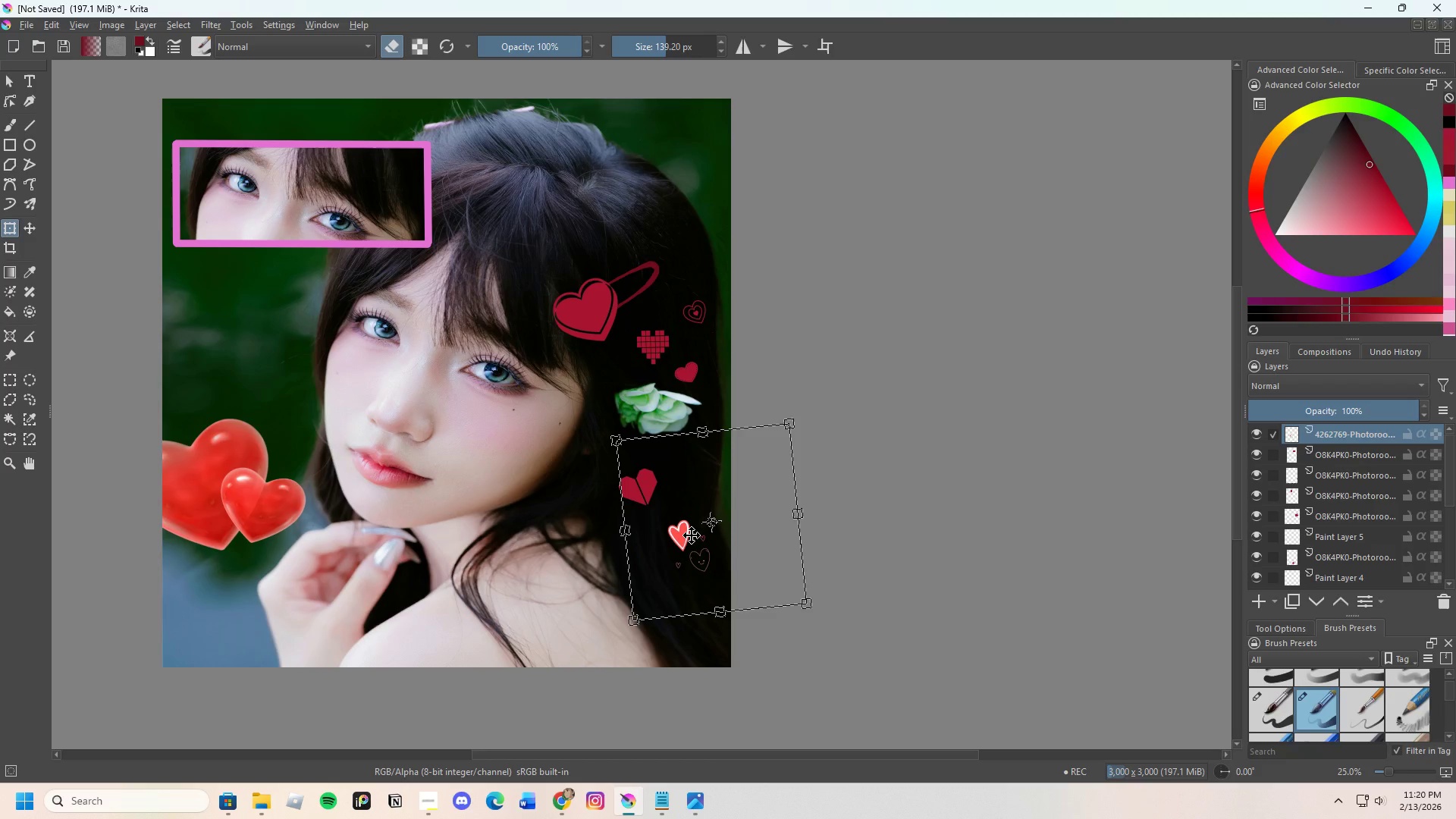 
key(Backspace)
 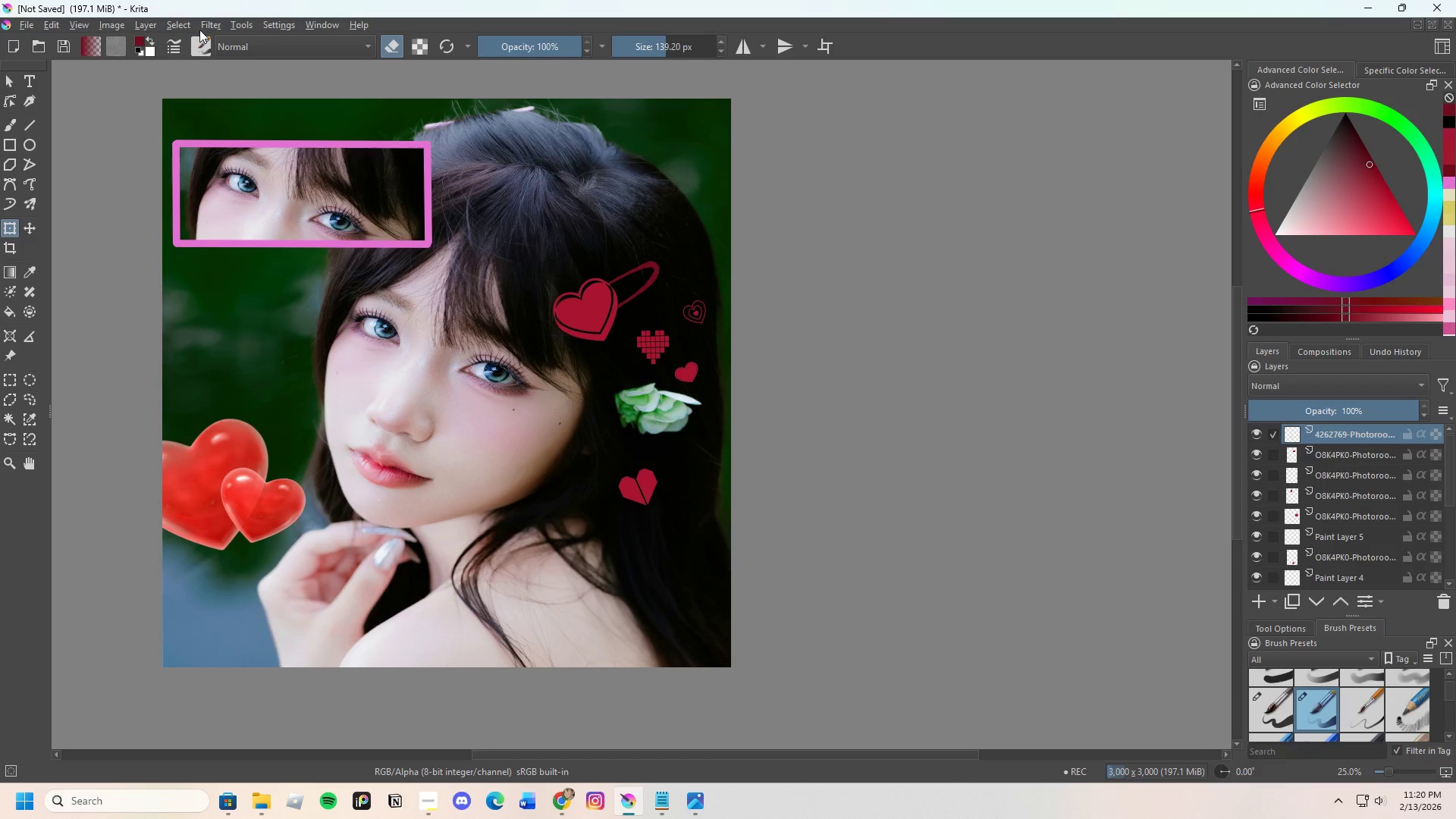 
left_click([145, 24])
 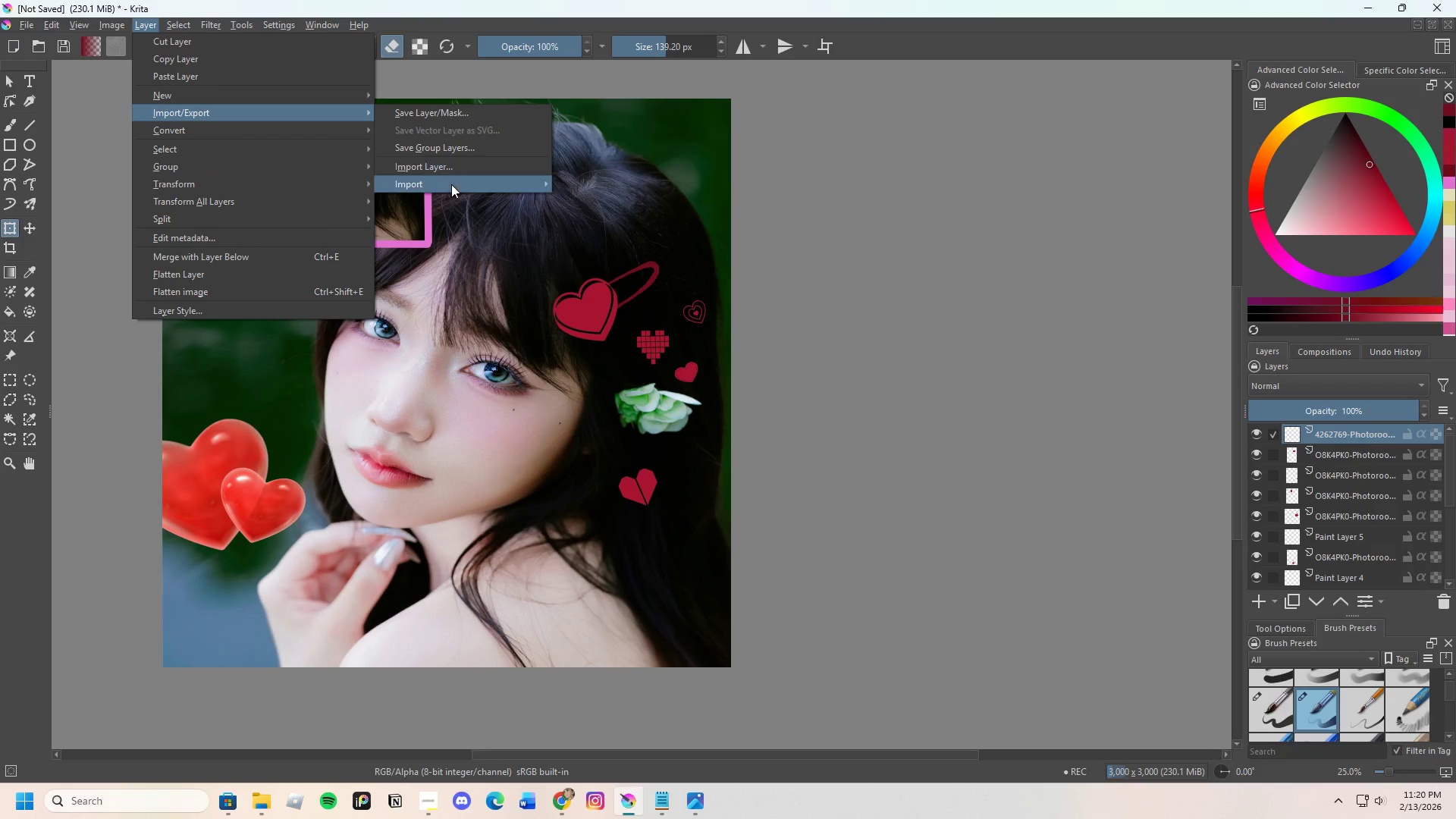 
left_click([460, 169])
 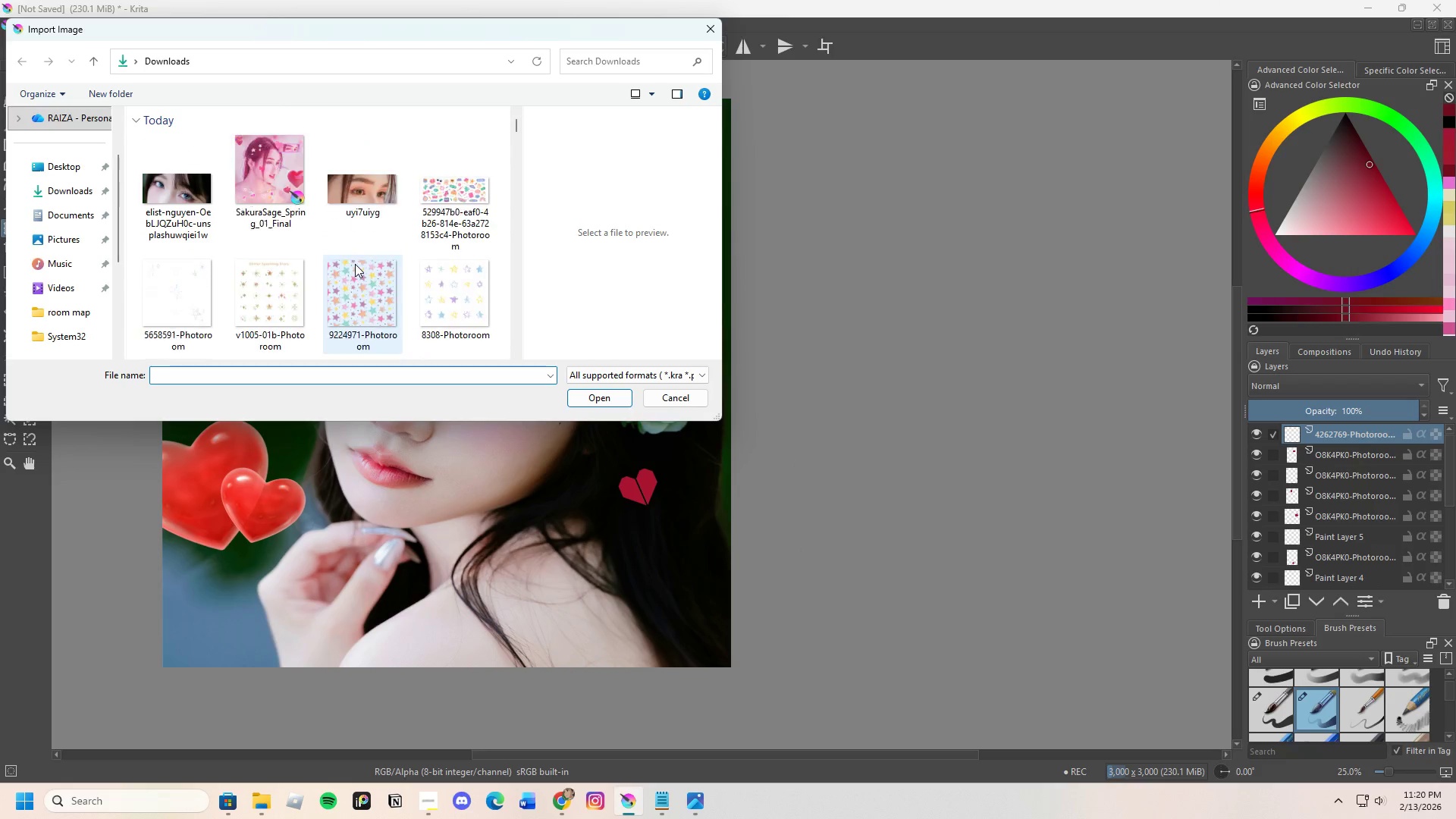 
scroll: coordinate [318, 290], scroll_direction: down, amount: 2.0
 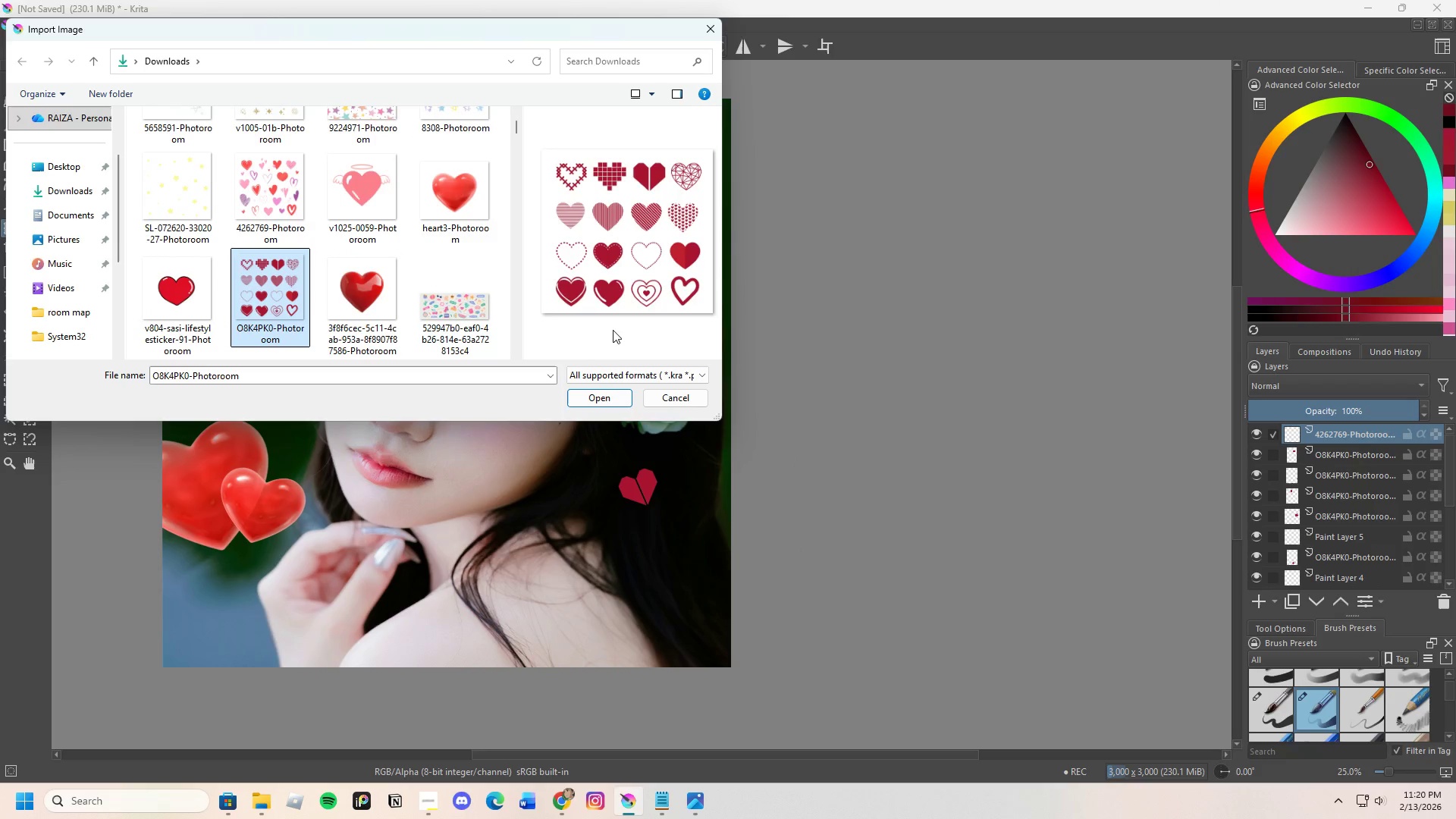 
left_click([610, 389])
 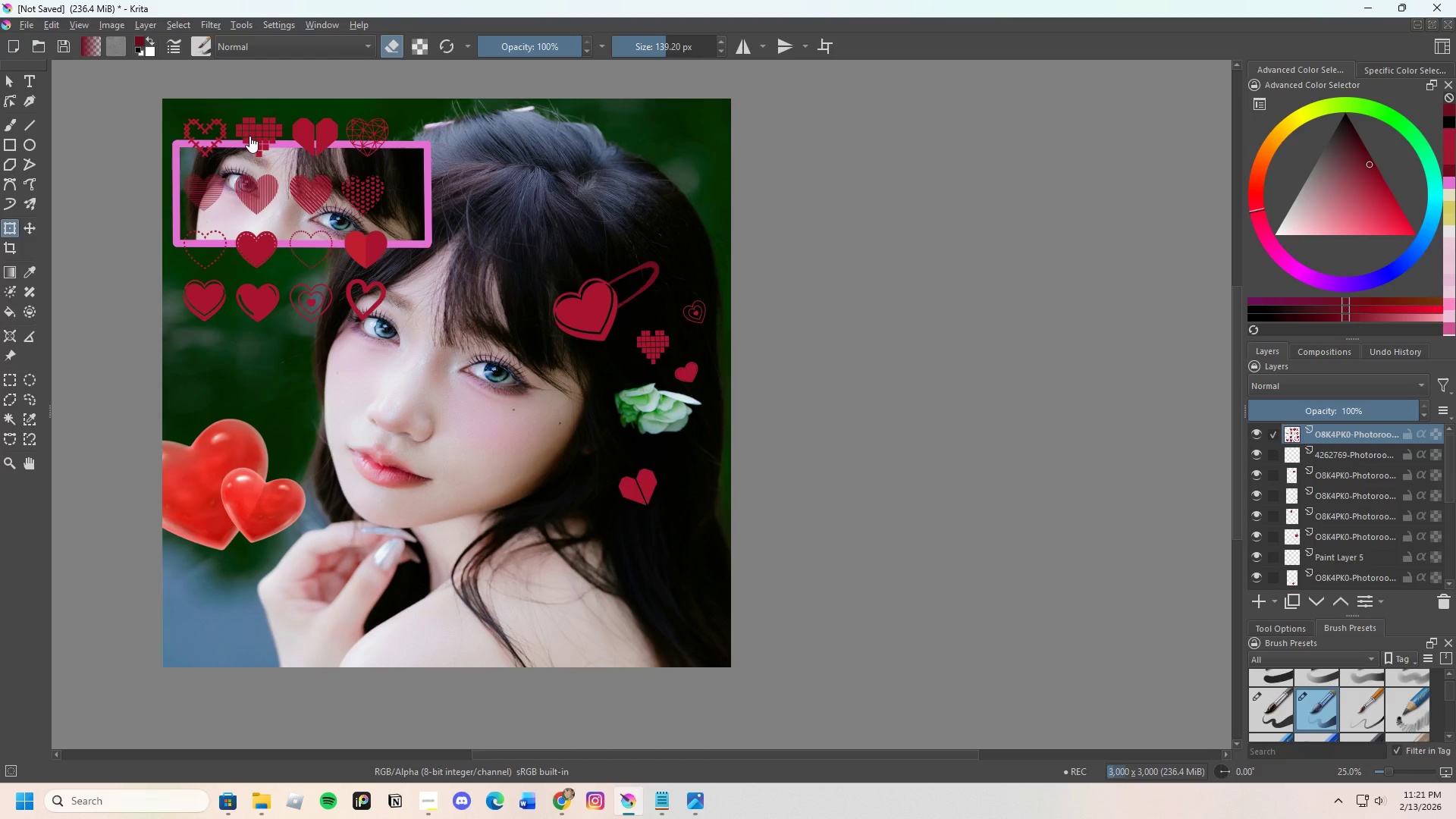 
wait(9.3)
 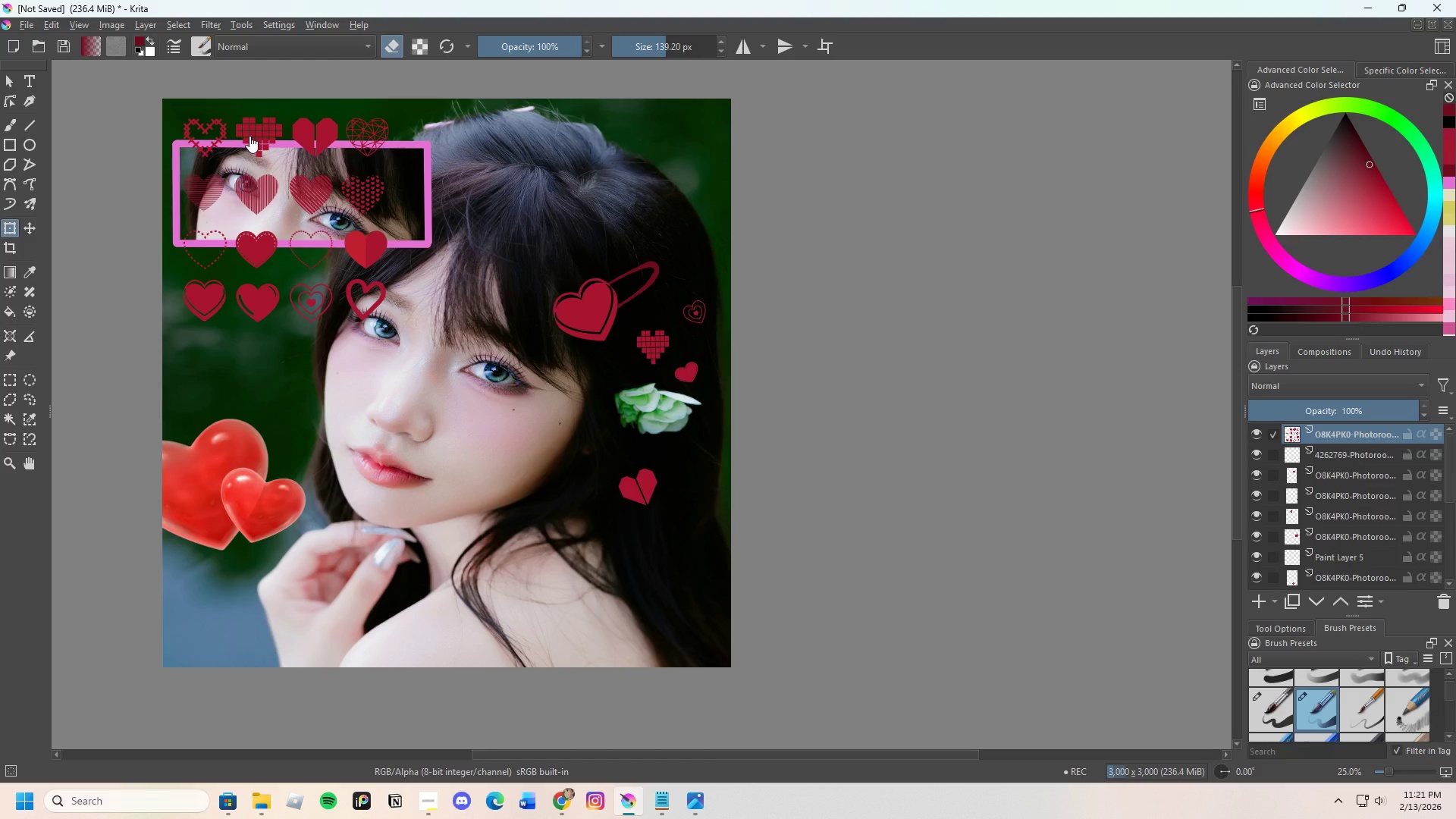 
left_click_drag(start_coordinate=[250, 128], to_coordinate=[322, 210])
 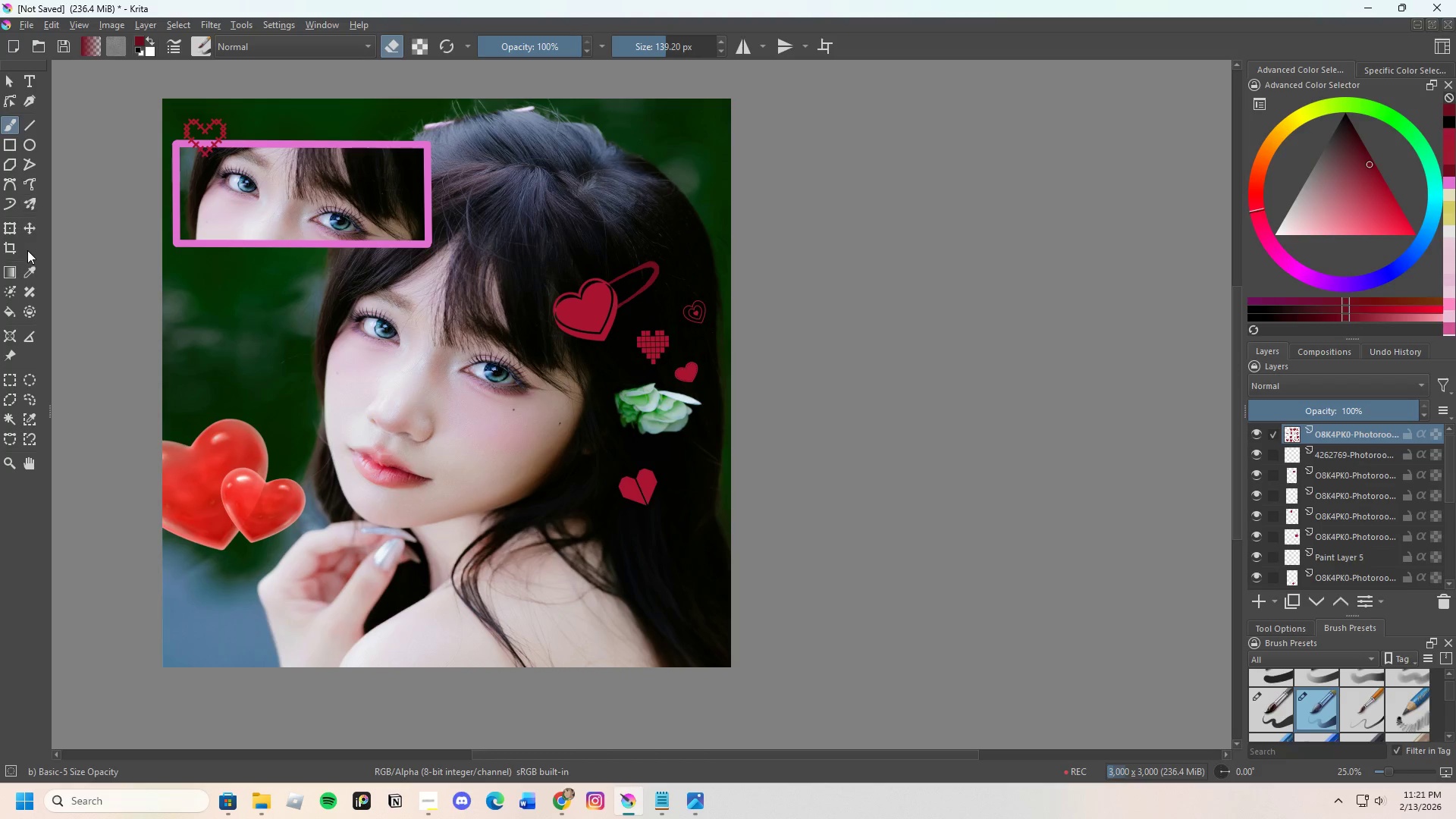 
left_click([16, 222])
 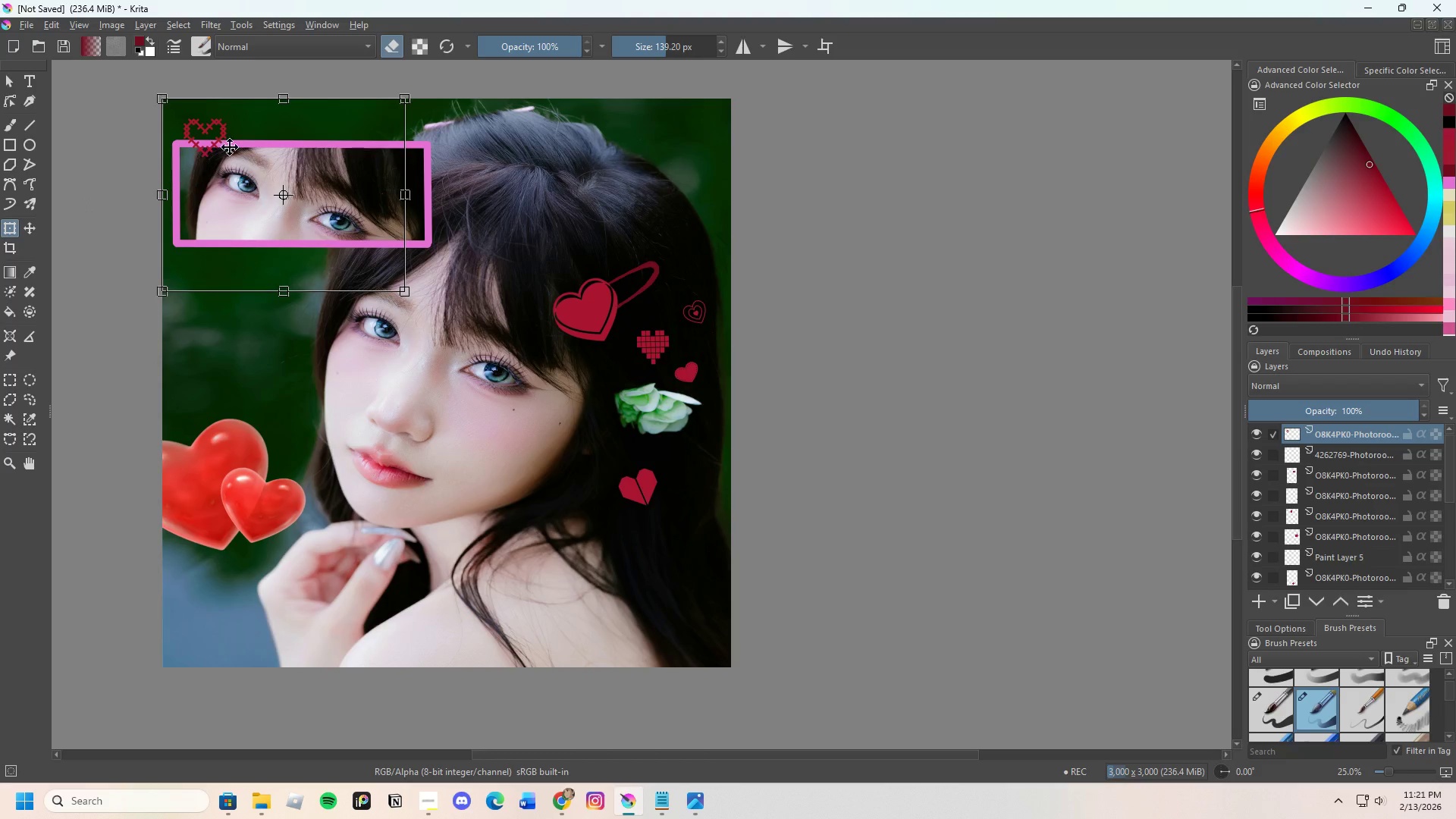 
left_click_drag(start_coordinate=[230, 147], to_coordinate=[709, 548])
 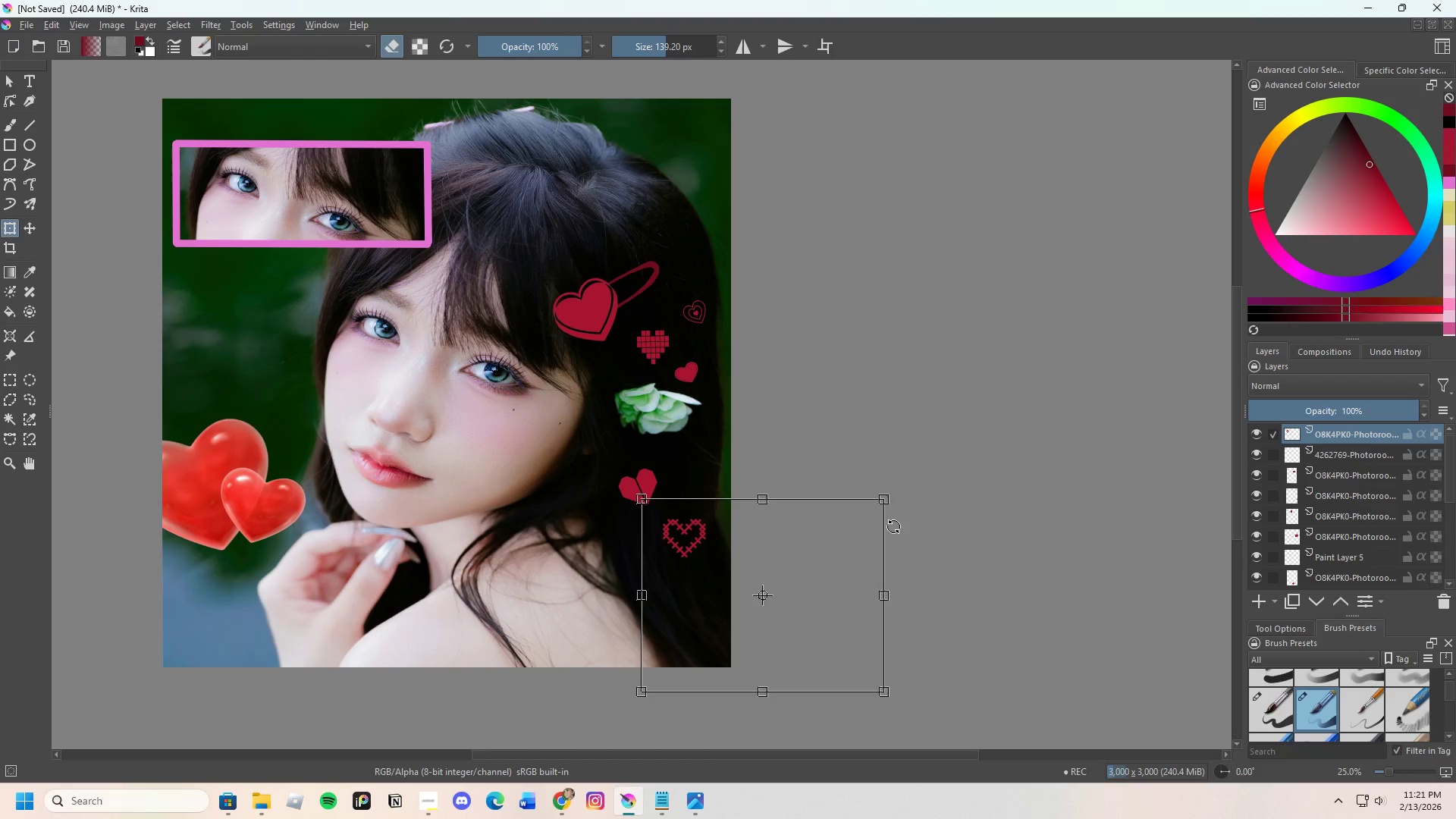 
left_click_drag(start_coordinate=[895, 526], to_coordinate=[855, 475])
 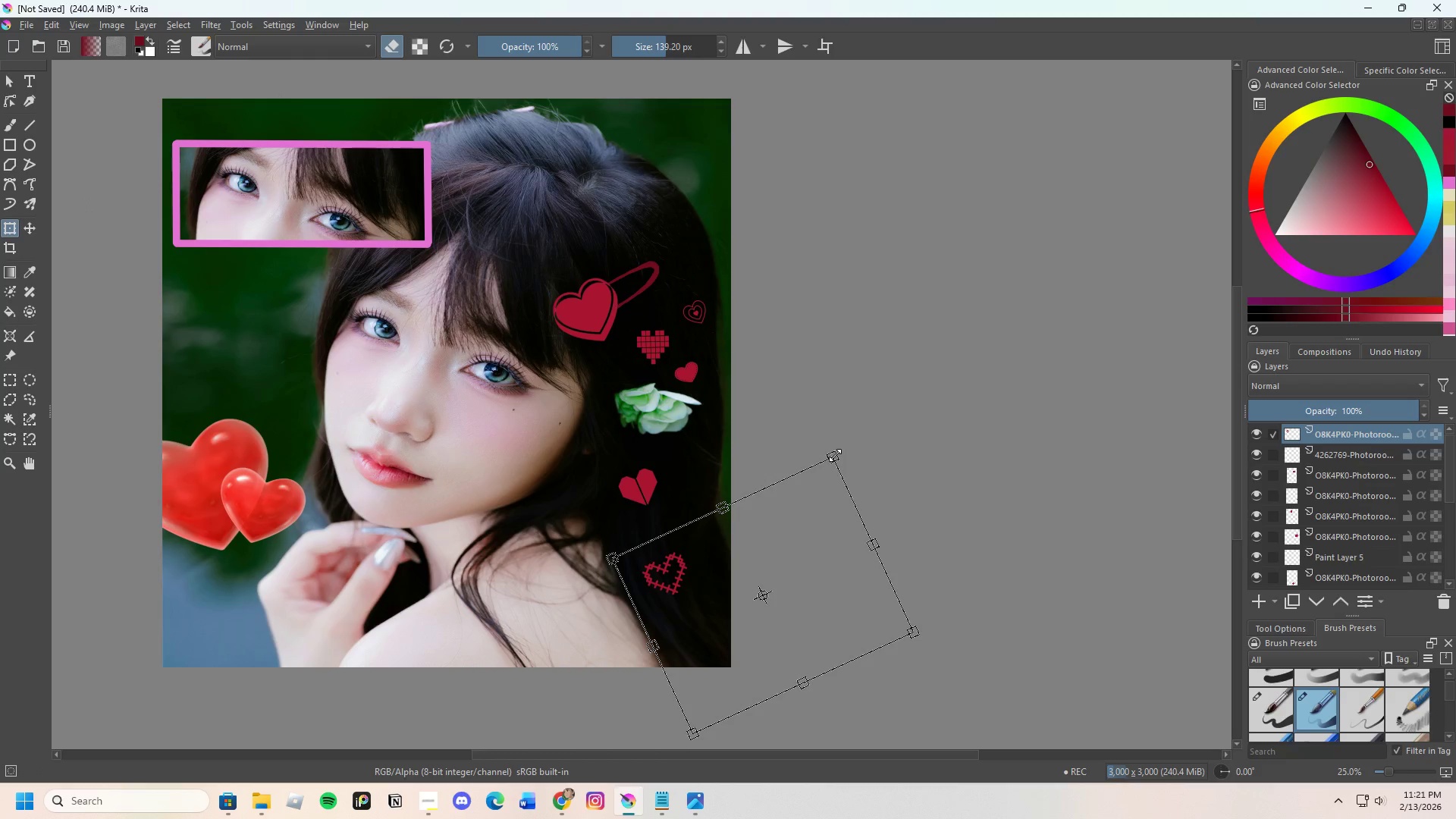 
left_click_drag(start_coordinate=[835, 455], to_coordinate=[773, 538])
 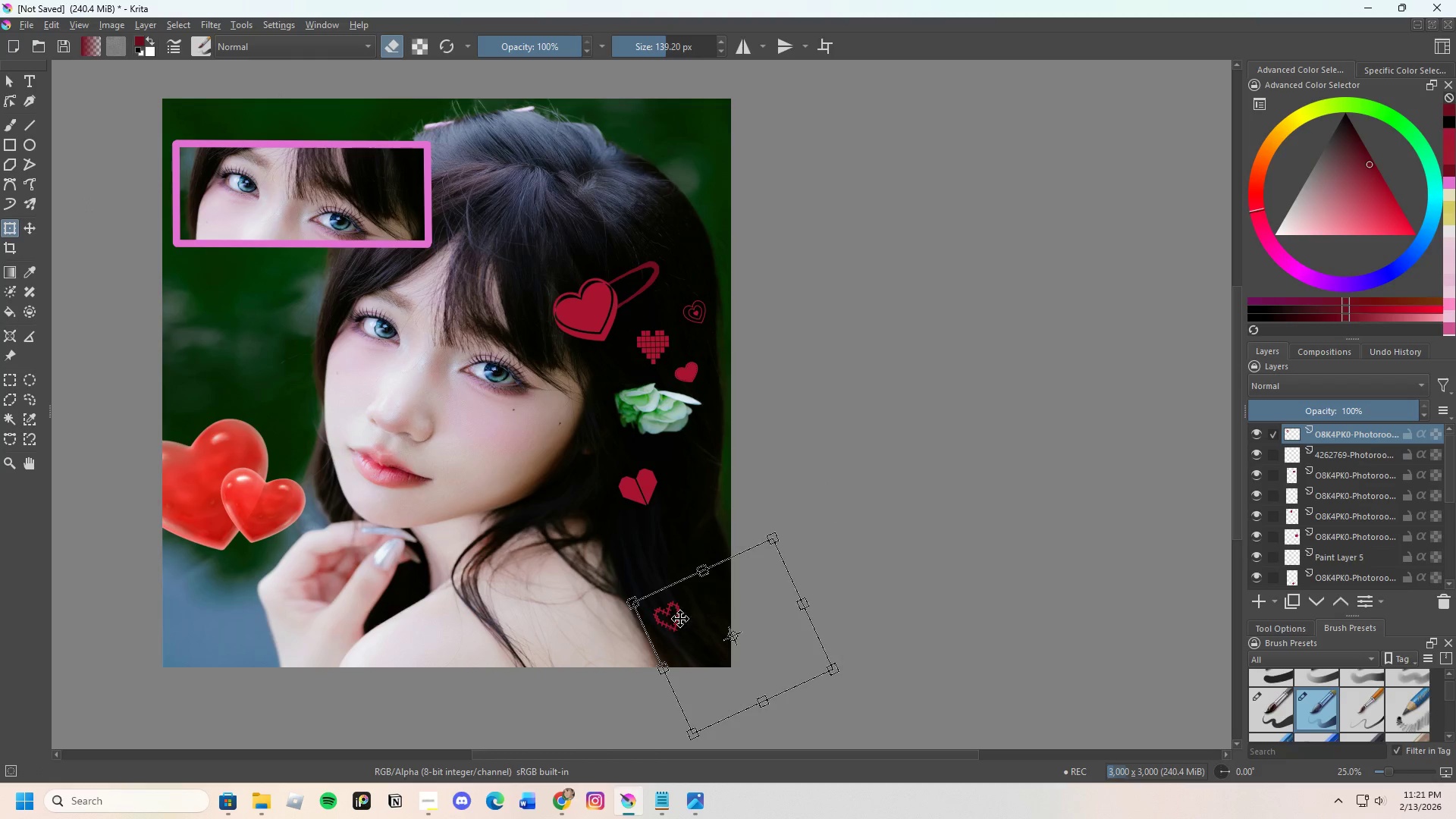 
left_click_drag(start_coordinate=[681, 619], to_coordinate=[707, 519])
 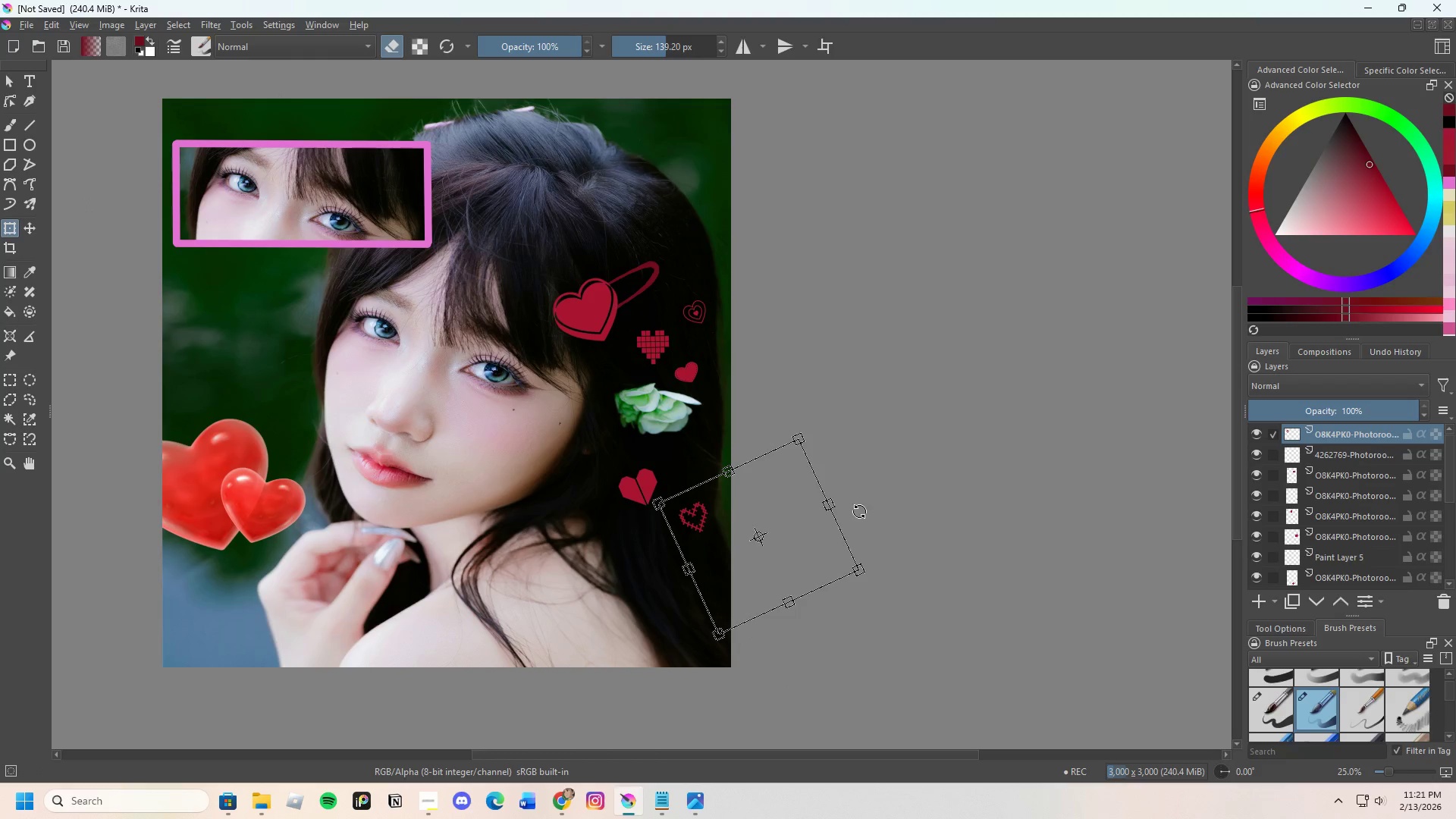 
left_click([863, 509])
 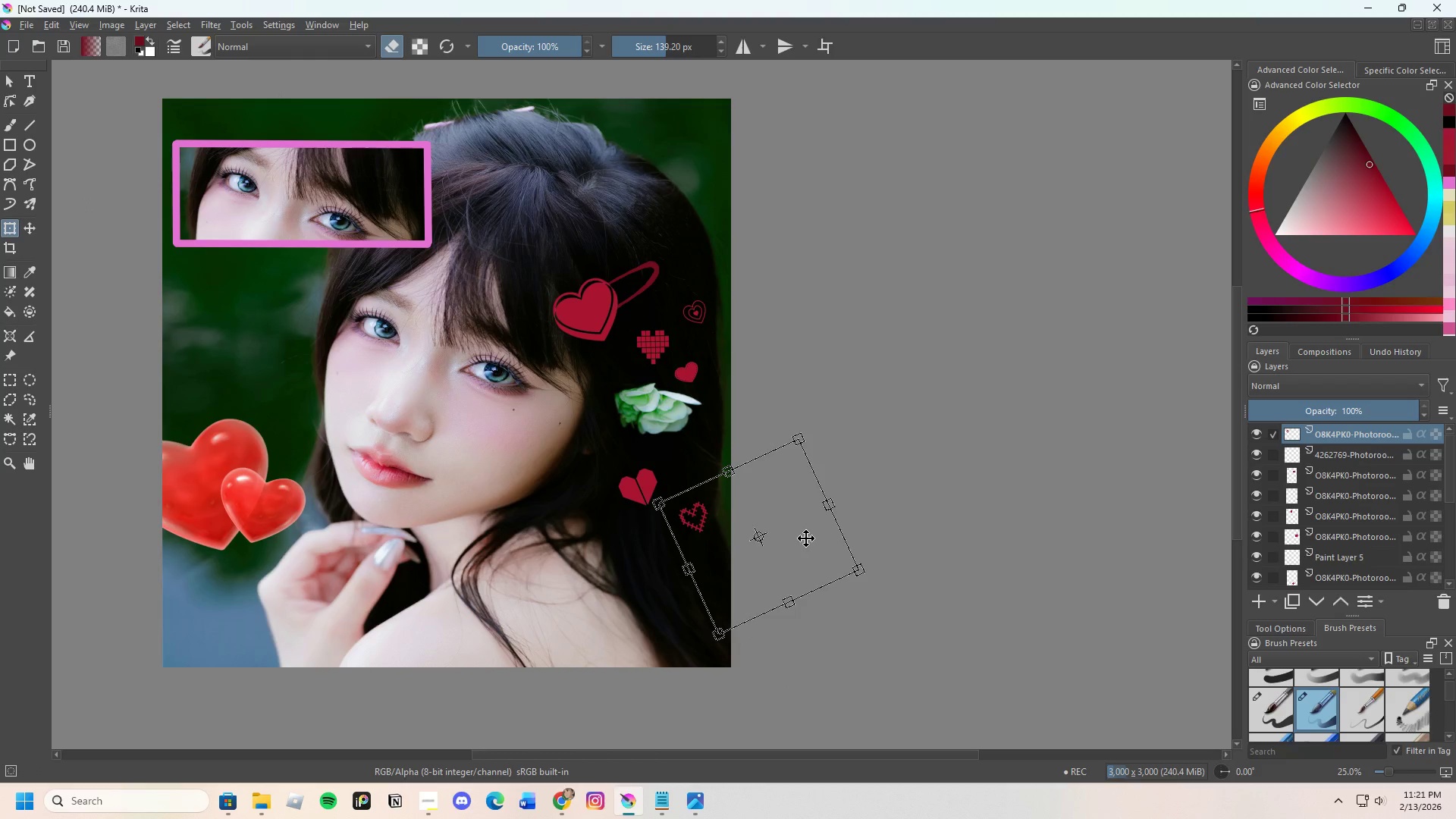 
left_click_drag(start_coordinate=[805, 537], to_coordinate=[807, 547])
 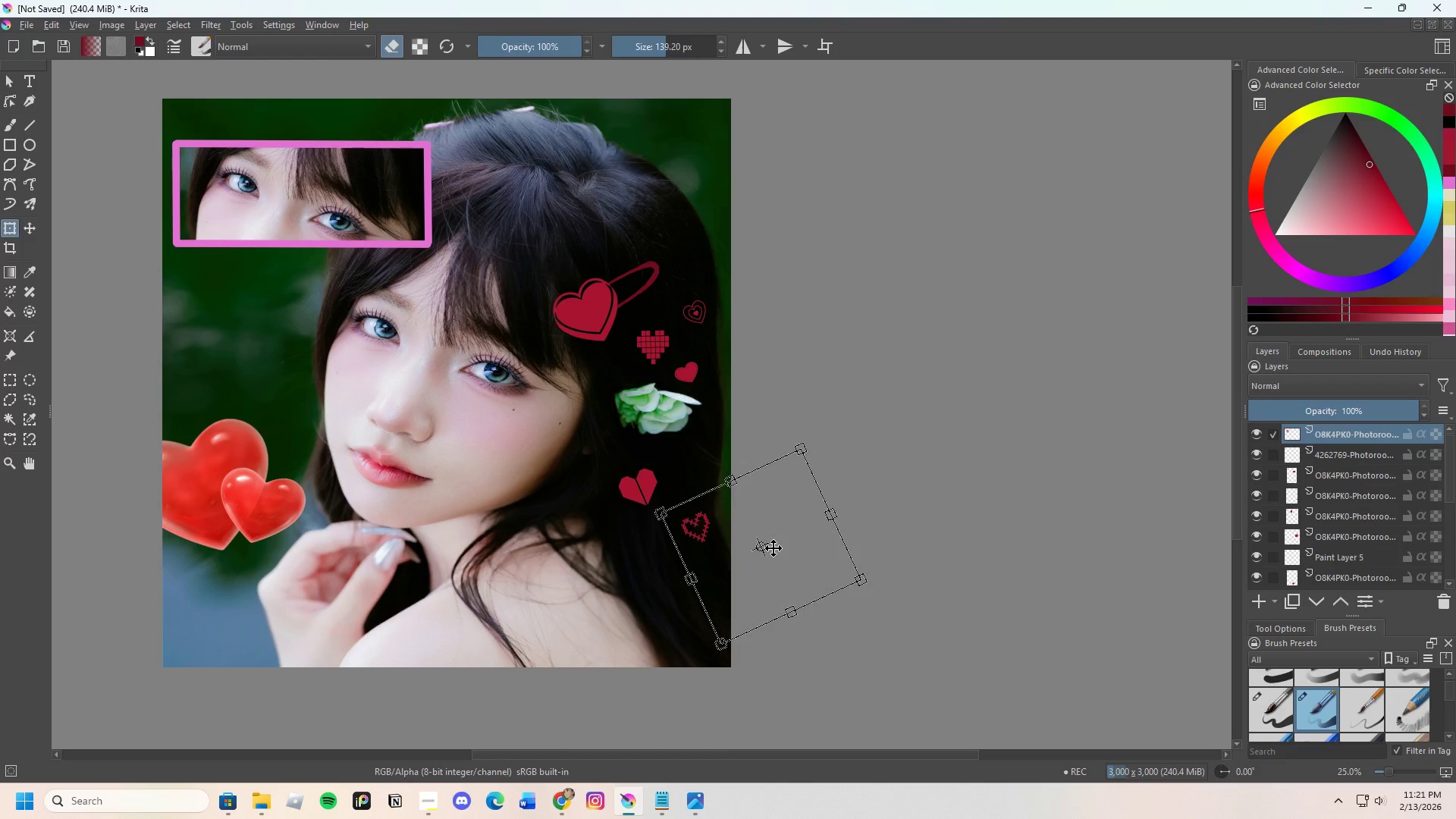 
key(Enter)
 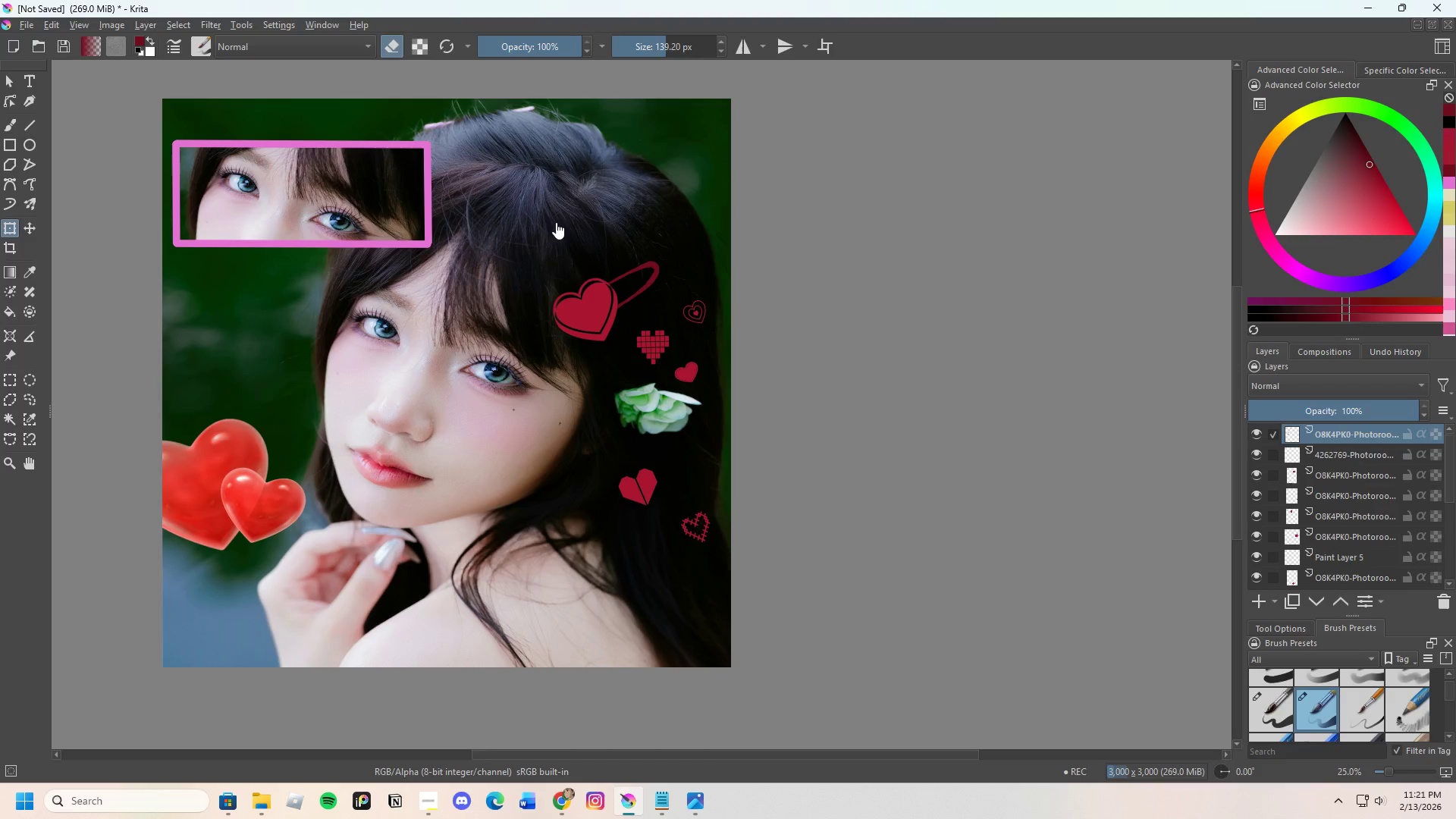 
scroll: coordinate [755, 460], scroll_direction: down, amount: 1.0
 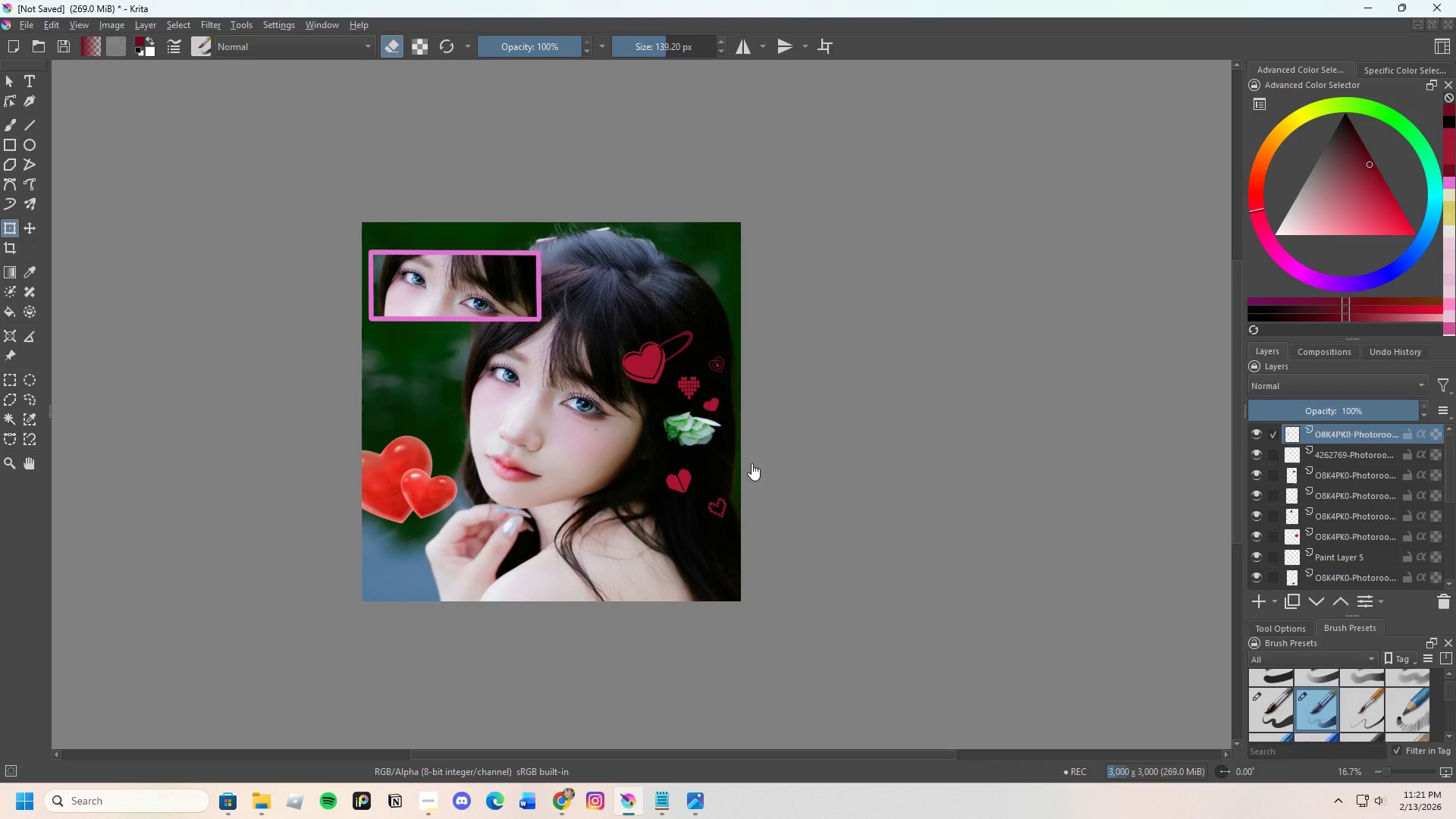 
wait(10.52)
 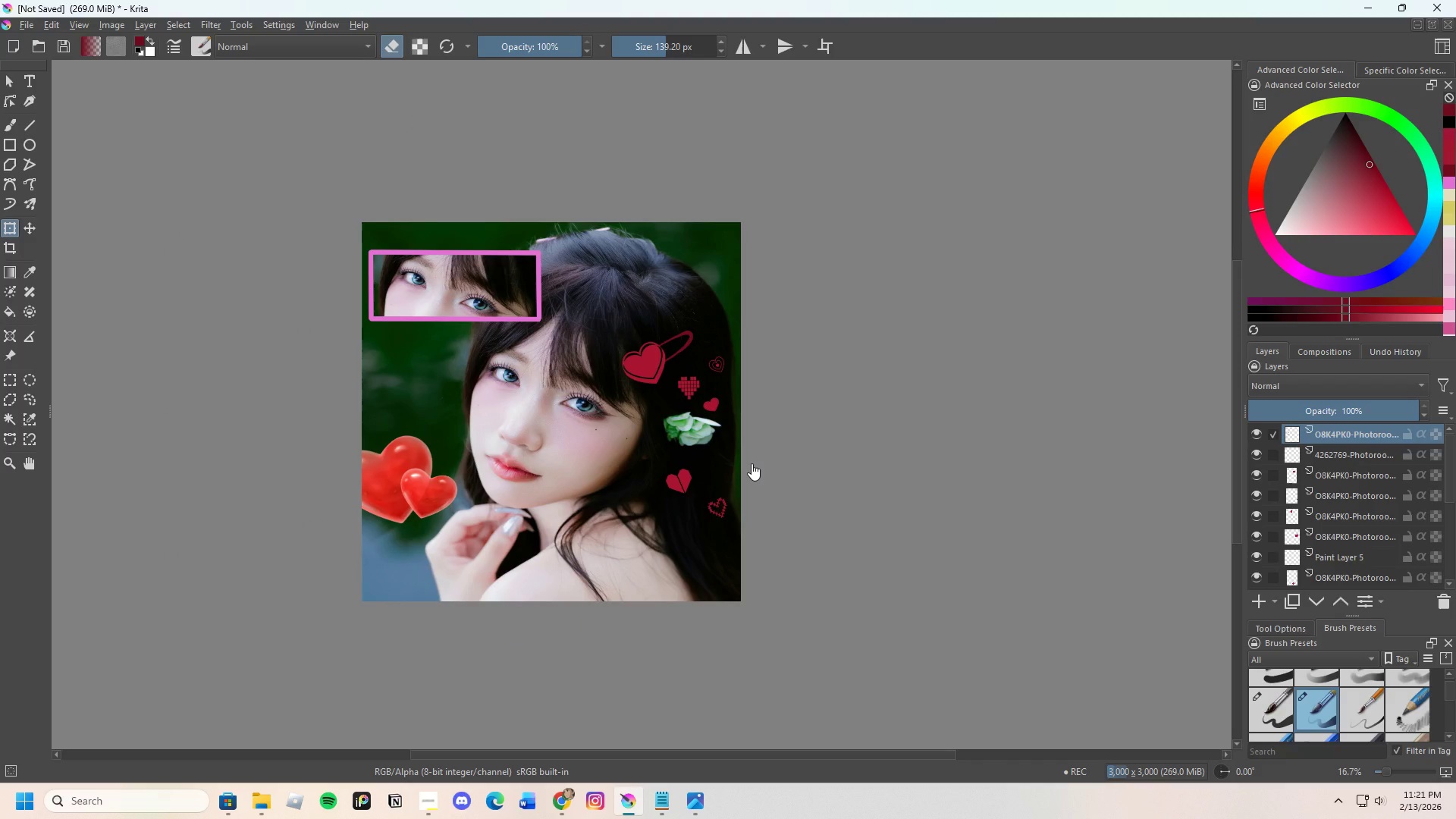 
left_click([148, 28])
 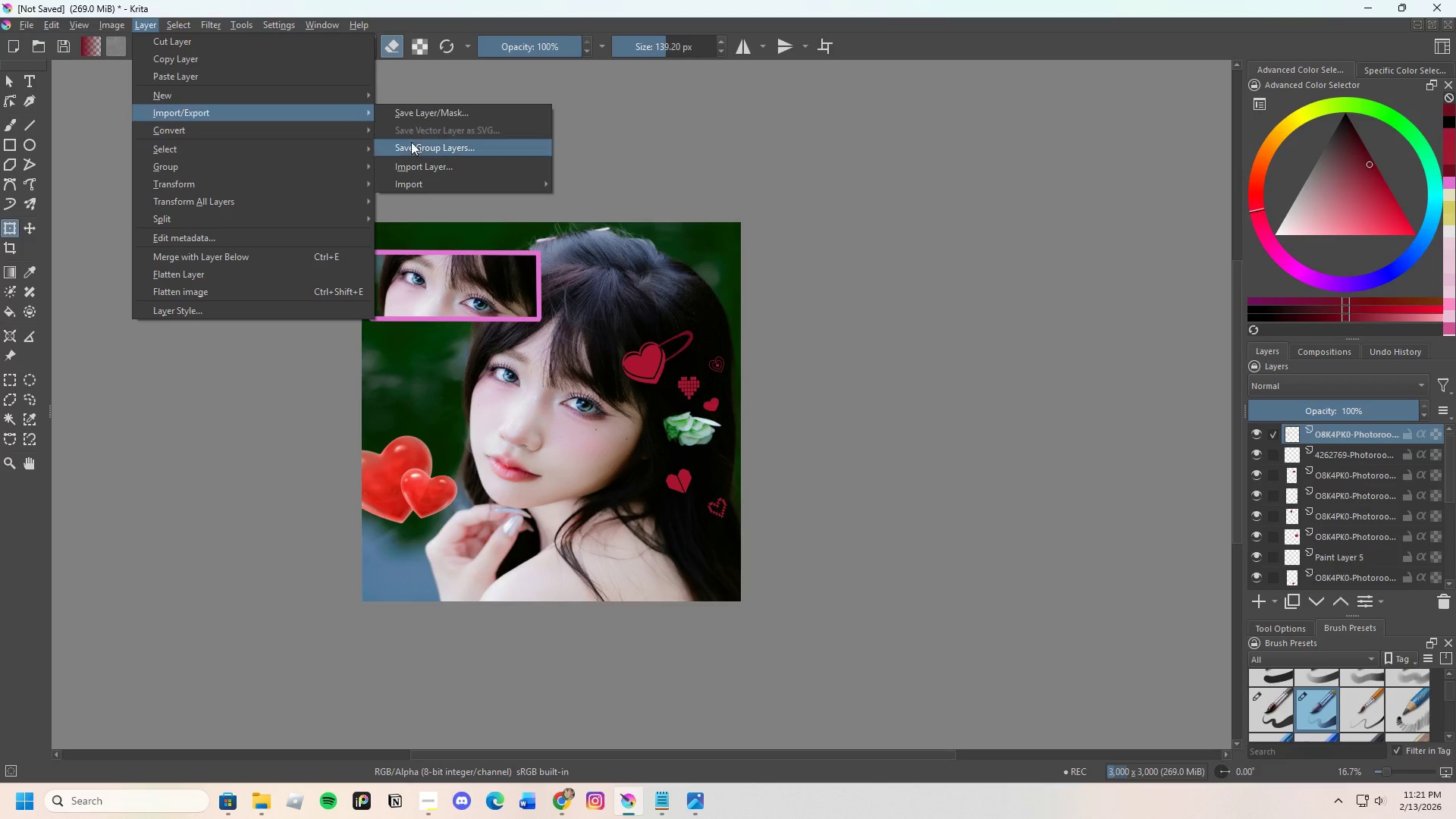 
left_click([432, 164])
 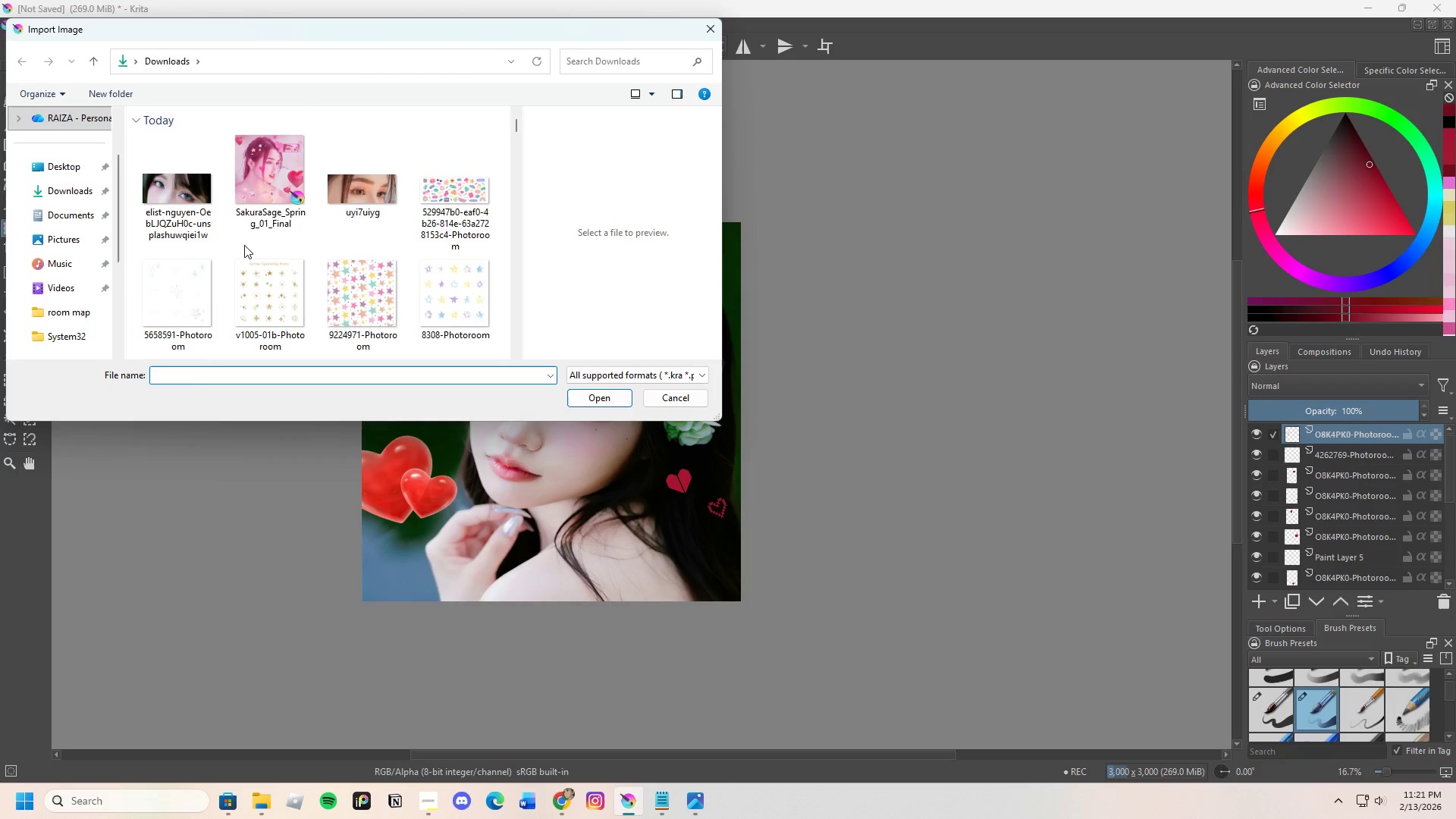 
scroll: coordinate [243, 249], scroll_direction: down, amount: 2.0
 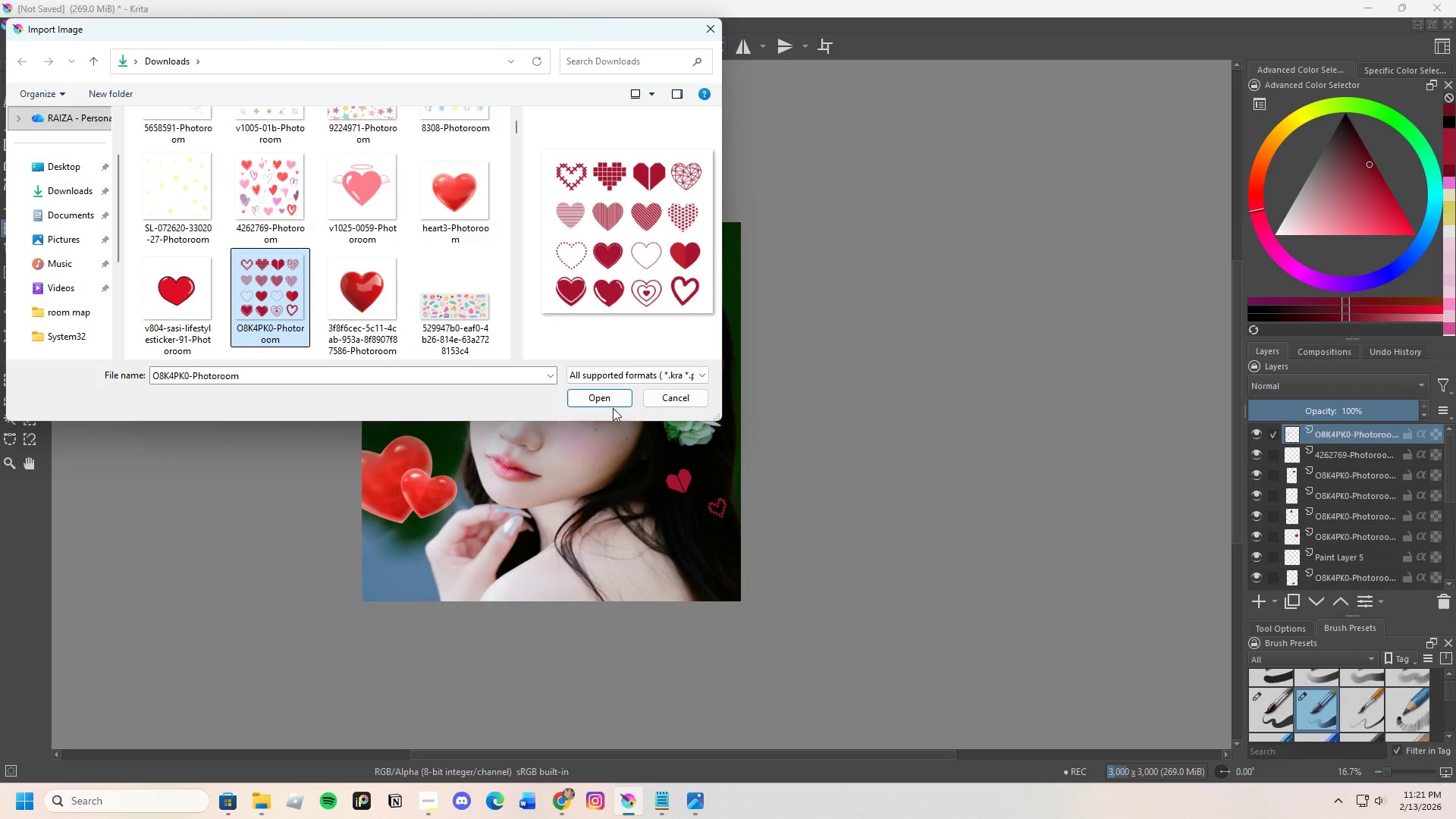 
left_click([594, 397])
 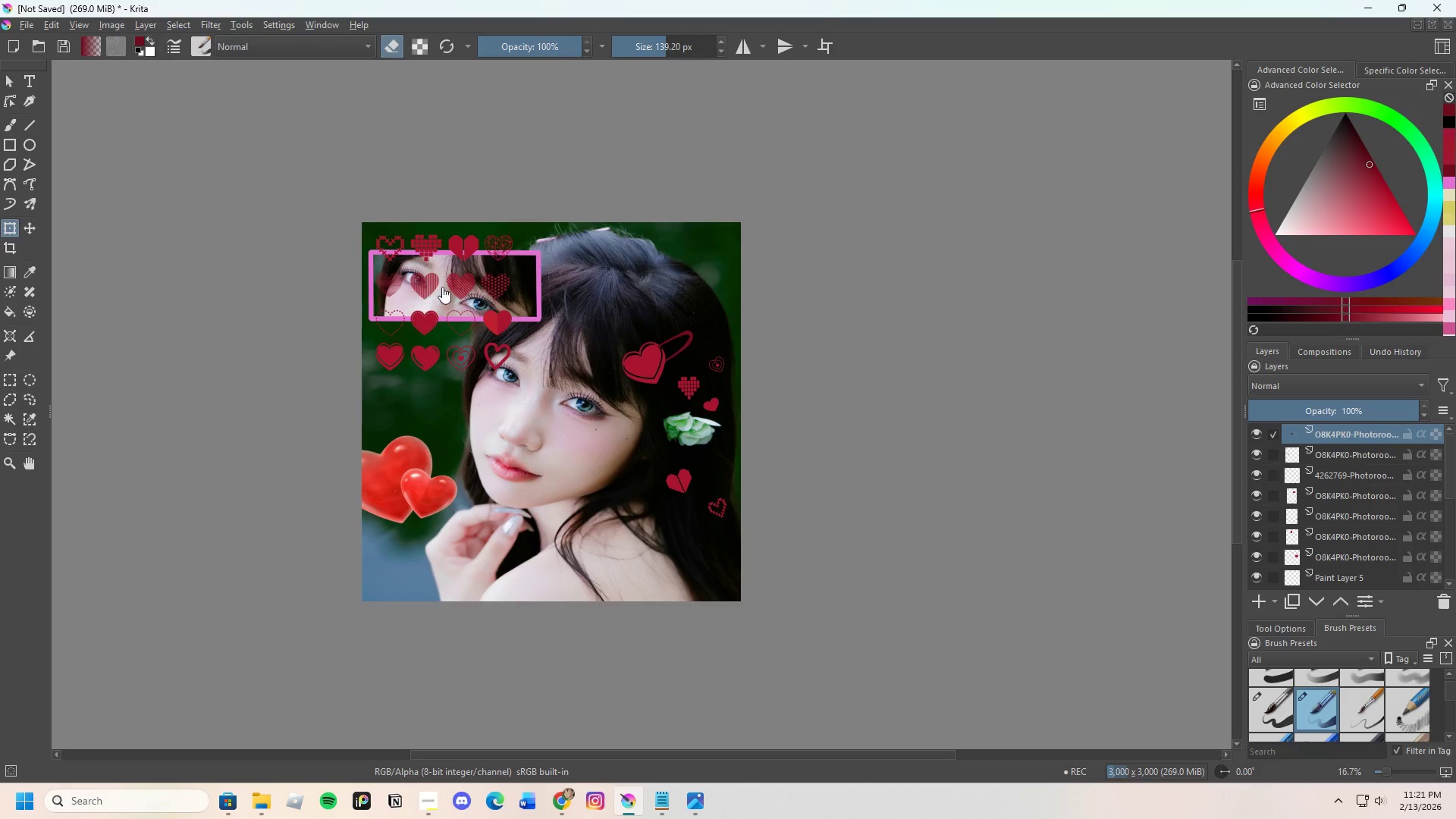 
scroll: coordinate [526, 287], scroll_direction: up, amount: 2.0
 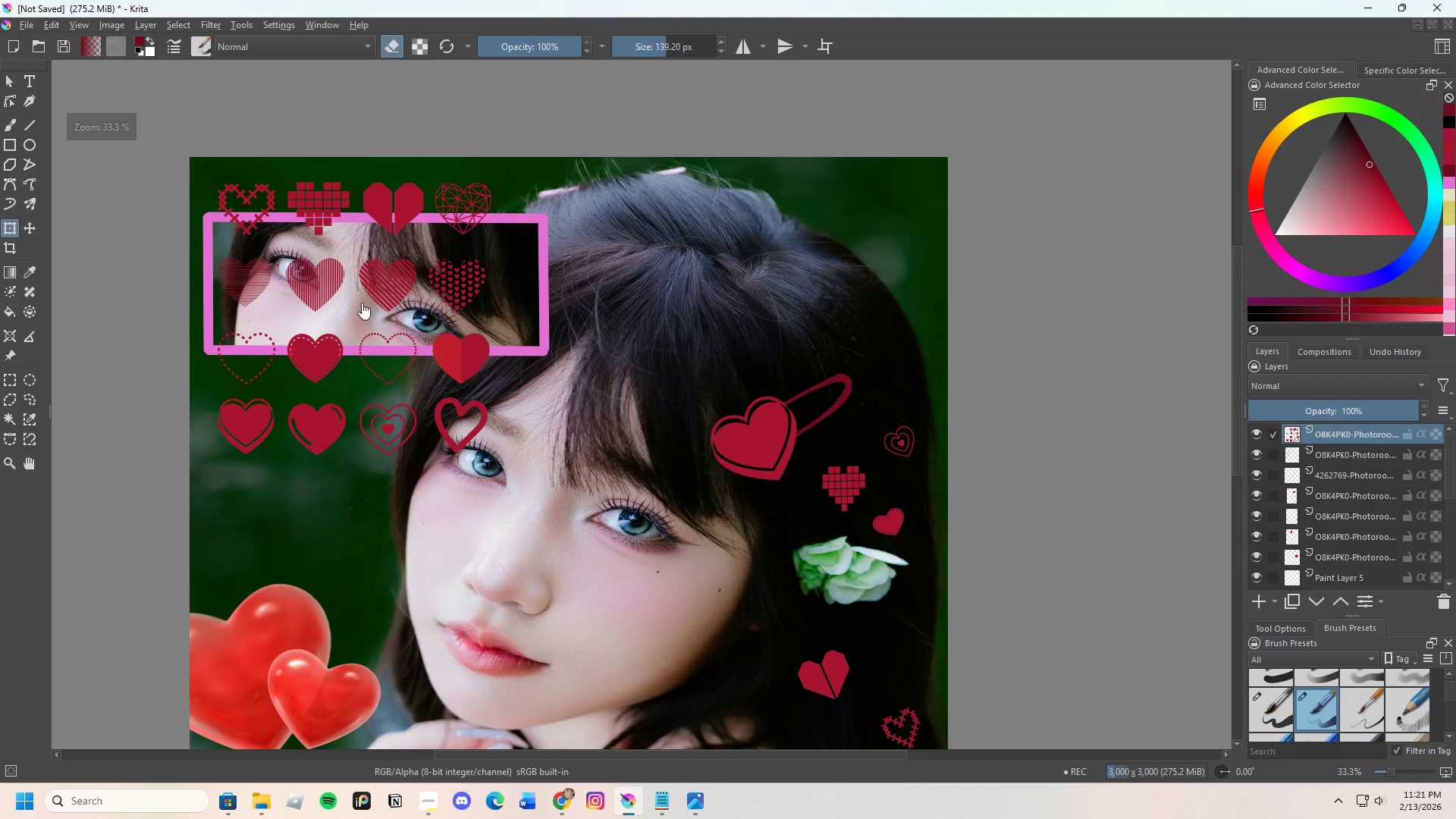 
scroll: coordinate [267, 296], scroll_direction: down, amount: 1.0
 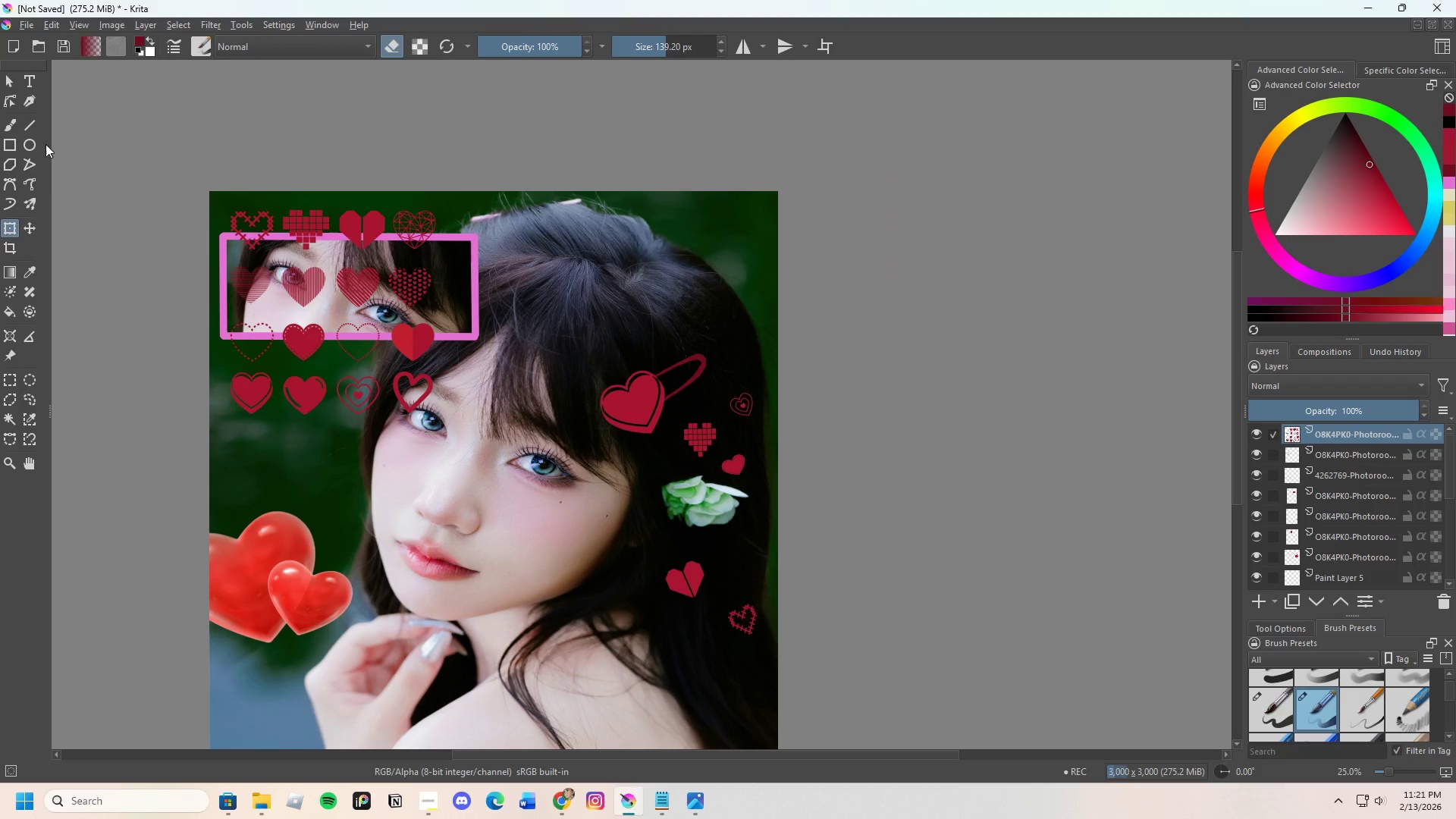 
left_click([8, 125])
 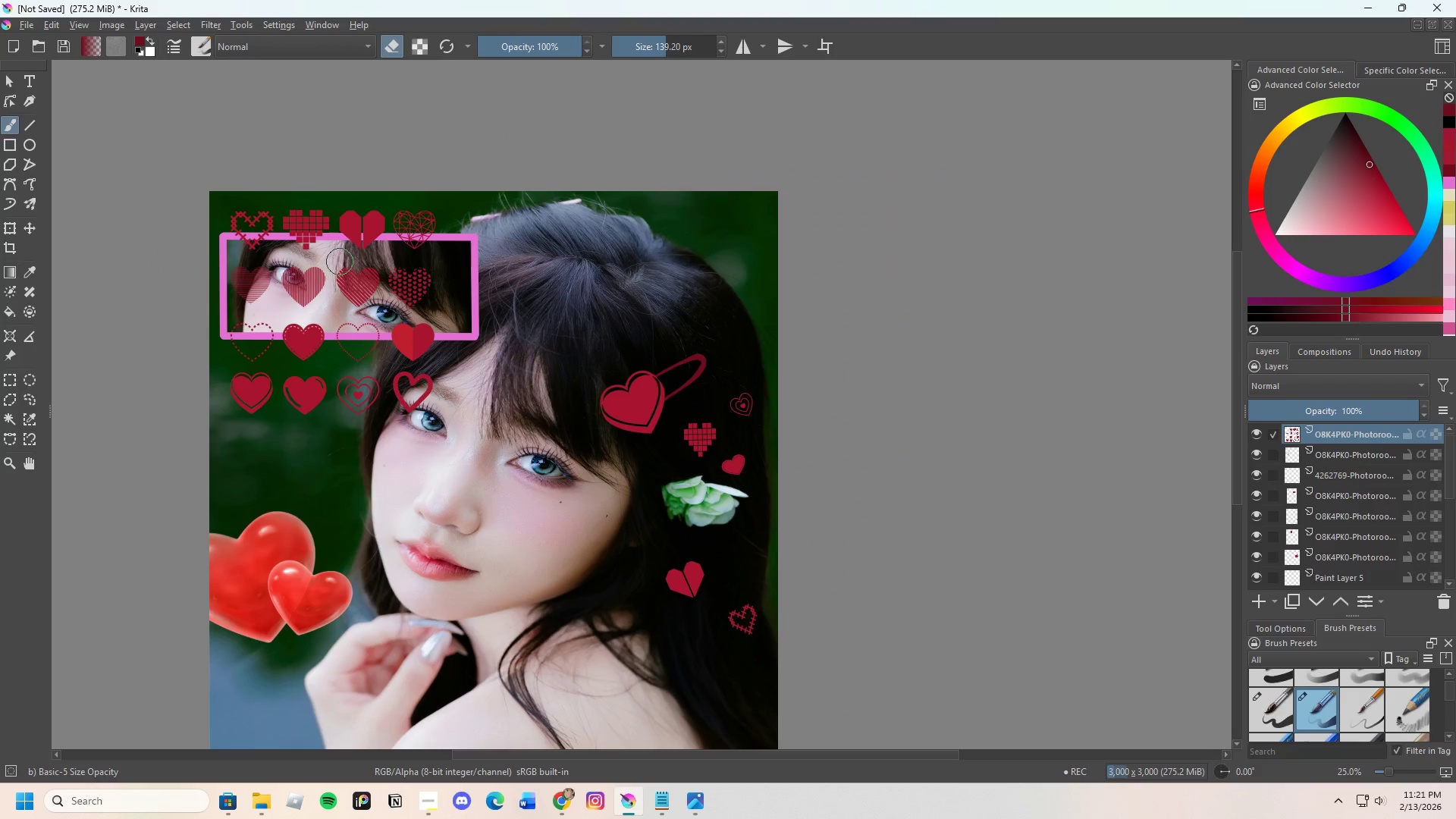 
left_click_drag(start_coordinate=[348, 266], to_coordinate=[348, 306])
 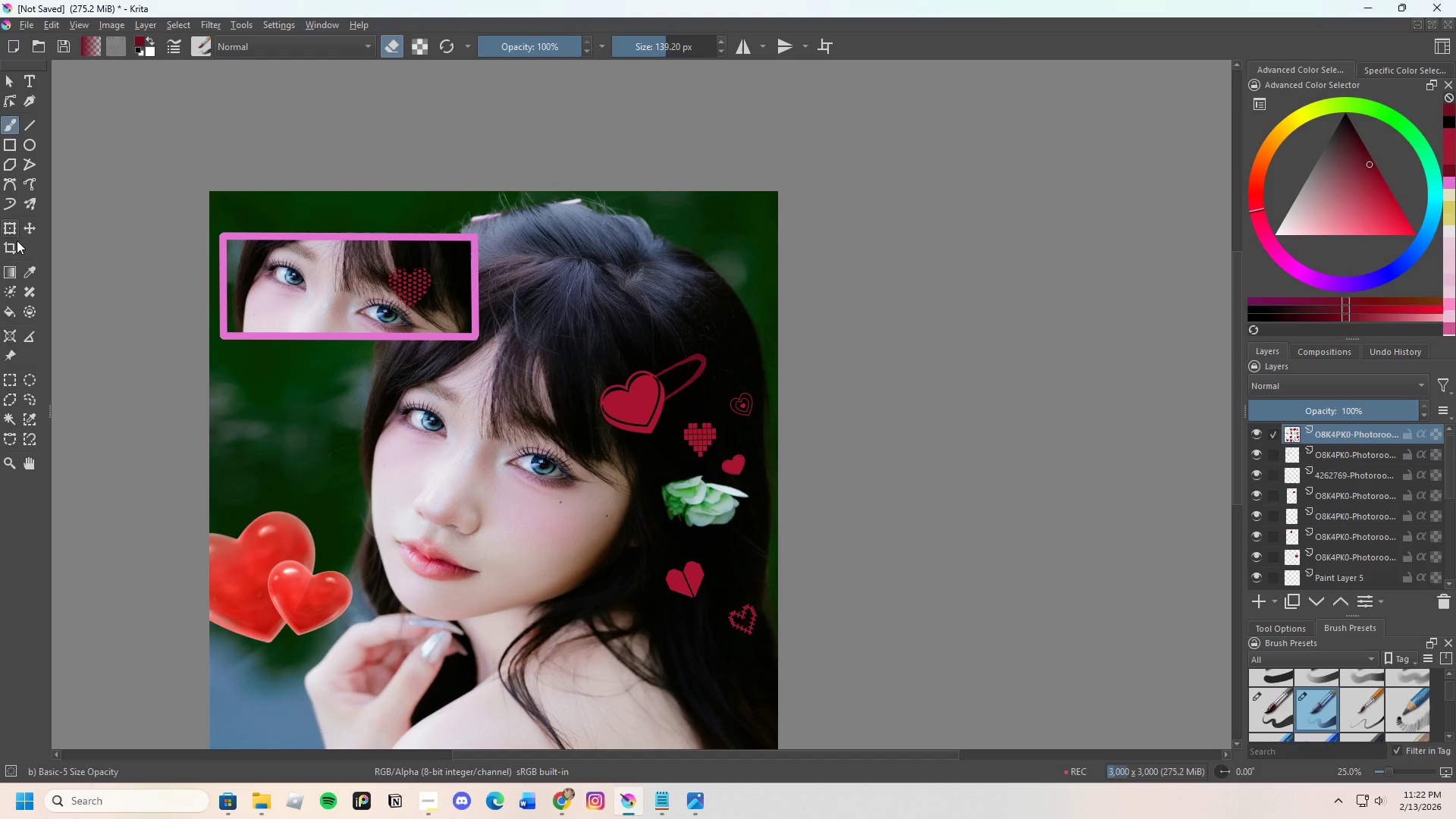 
left_click([5, 220])
 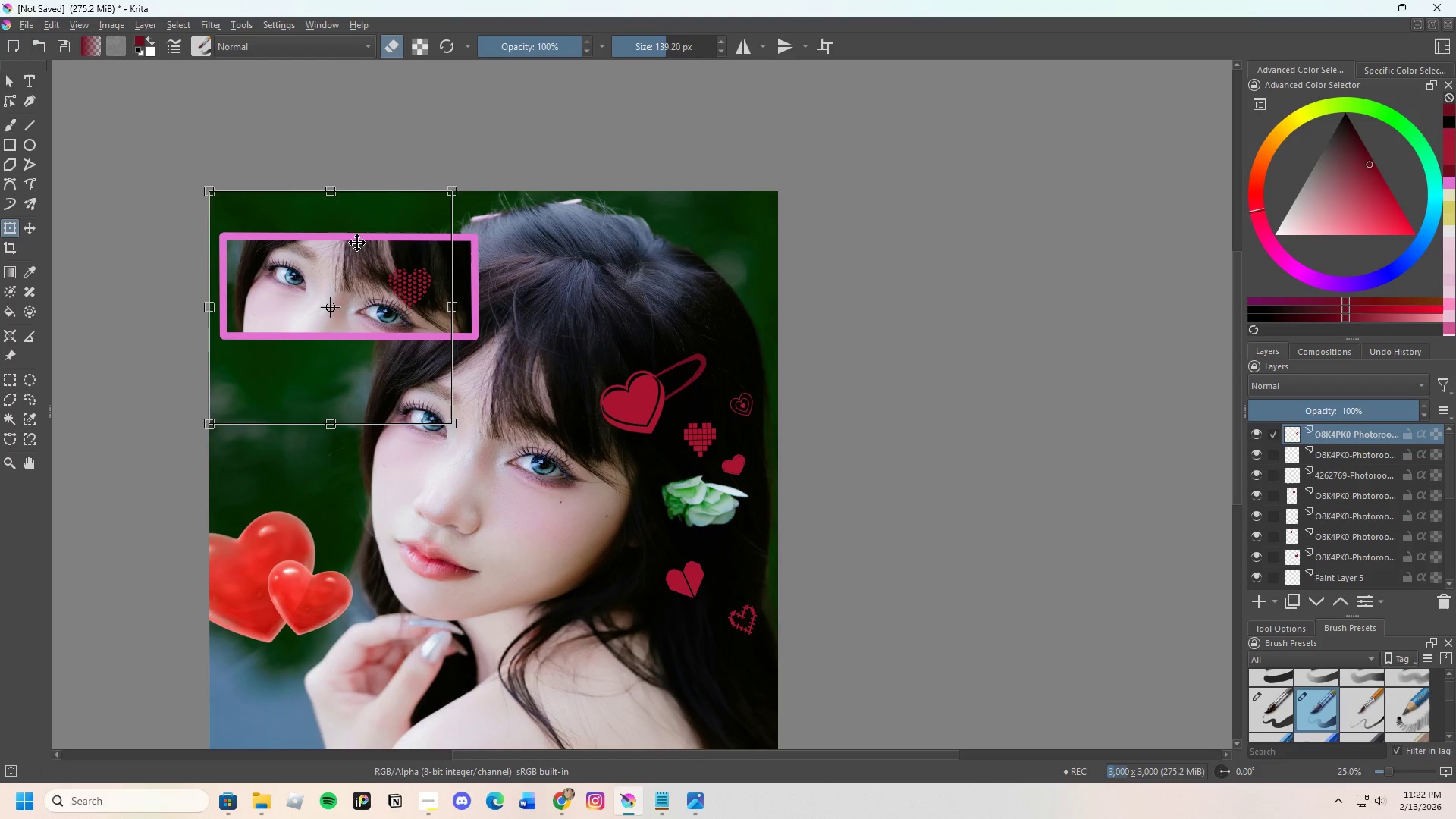 
left_click_drag(start_coordinate=[357, 243], to_coordinate=[595, 478])
 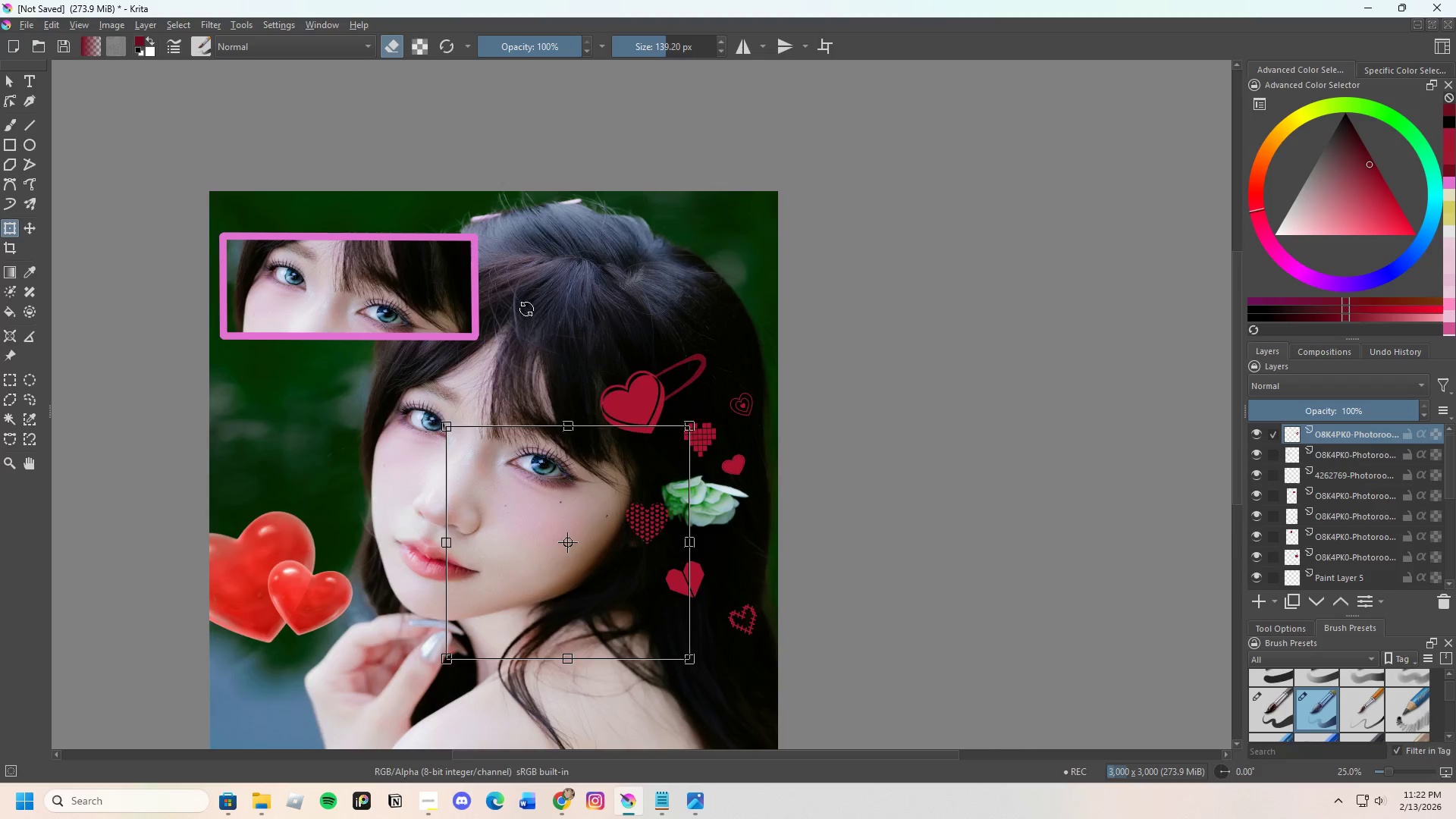 
scroll: coordinate [524, 303], scroll_direction: down, amount: 2.0
 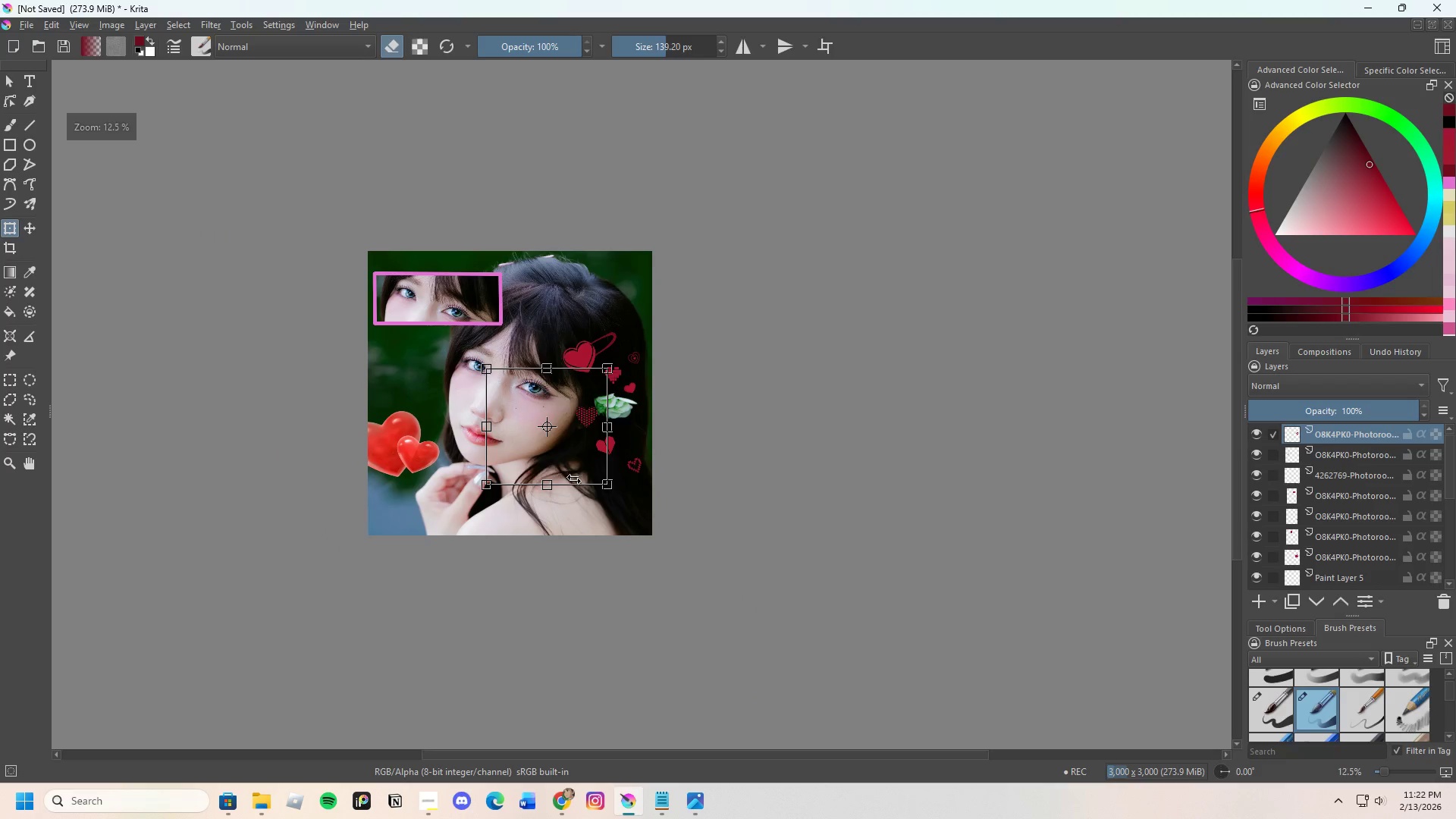 
scroll: coordinate [582, 479], scroll_direction: up, amount: 1.0
 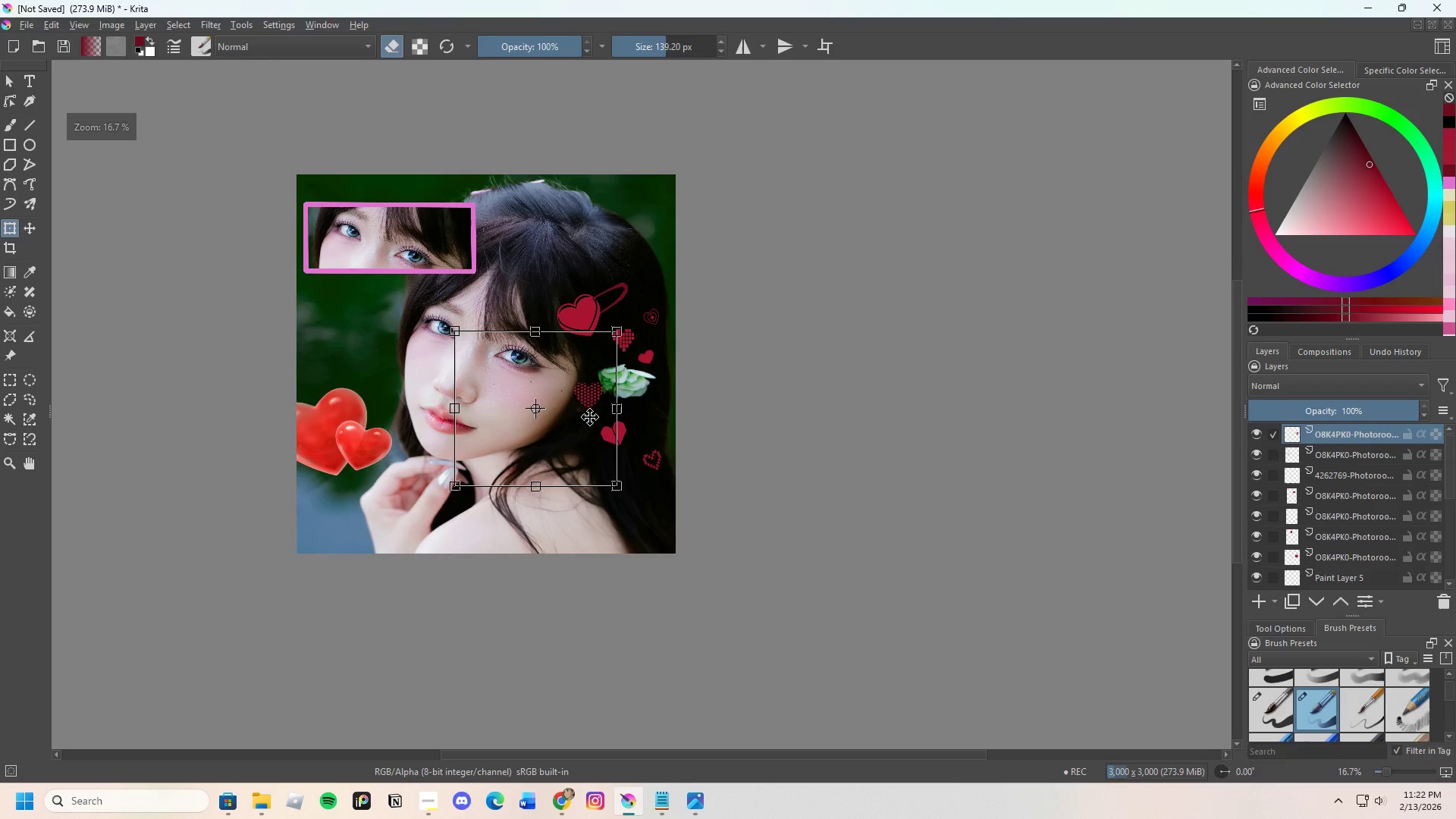 
left_click_drag(start_coordinate=[590, 417], to_coordinate=[648, 510])
 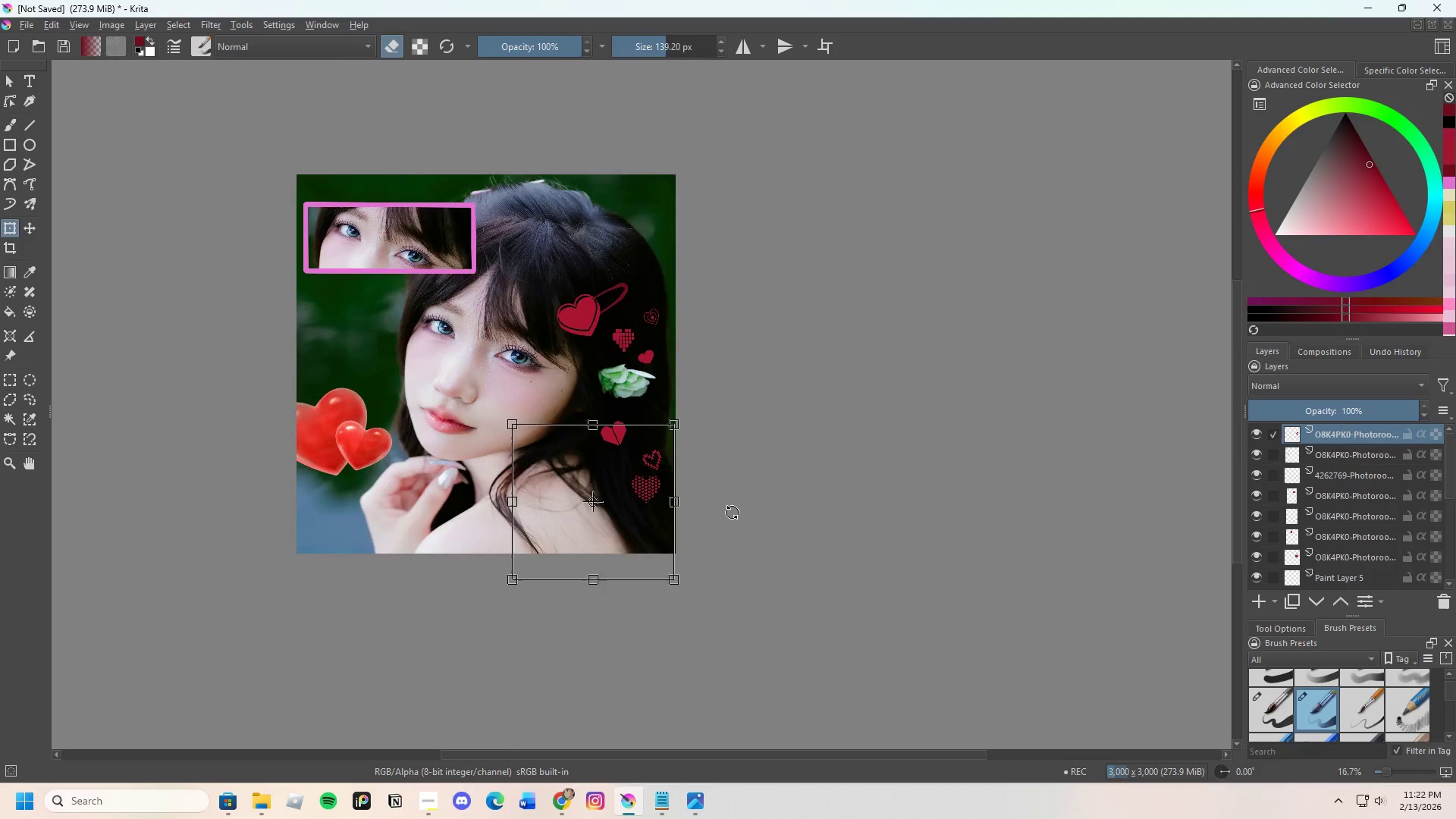 
scroll: coordinate [722, 510], scroll_direction: up, amount: 2.0
 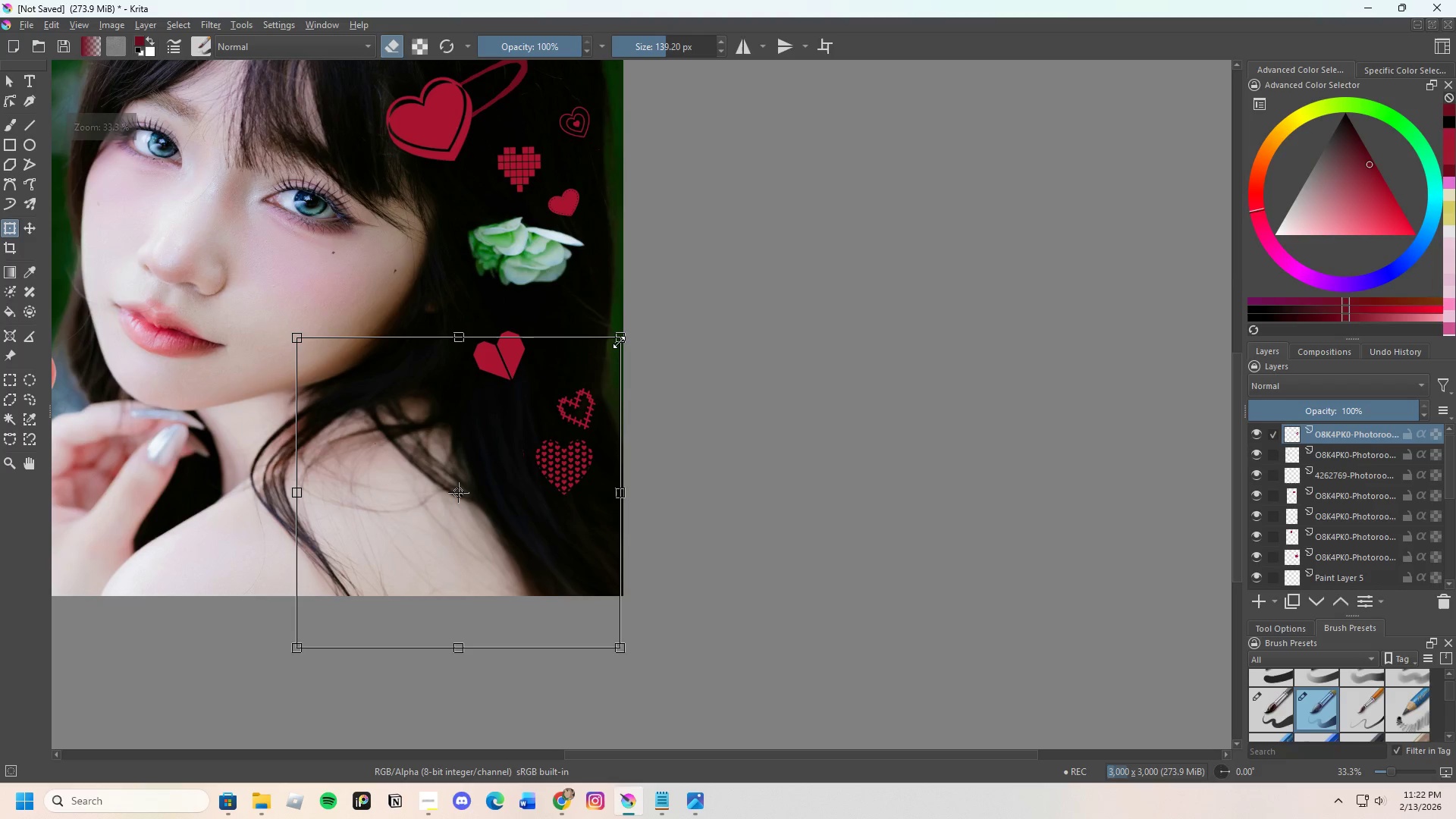 
left_click_drag(start_coordinate=[619, 339], to_coordinate=[514, 460])
 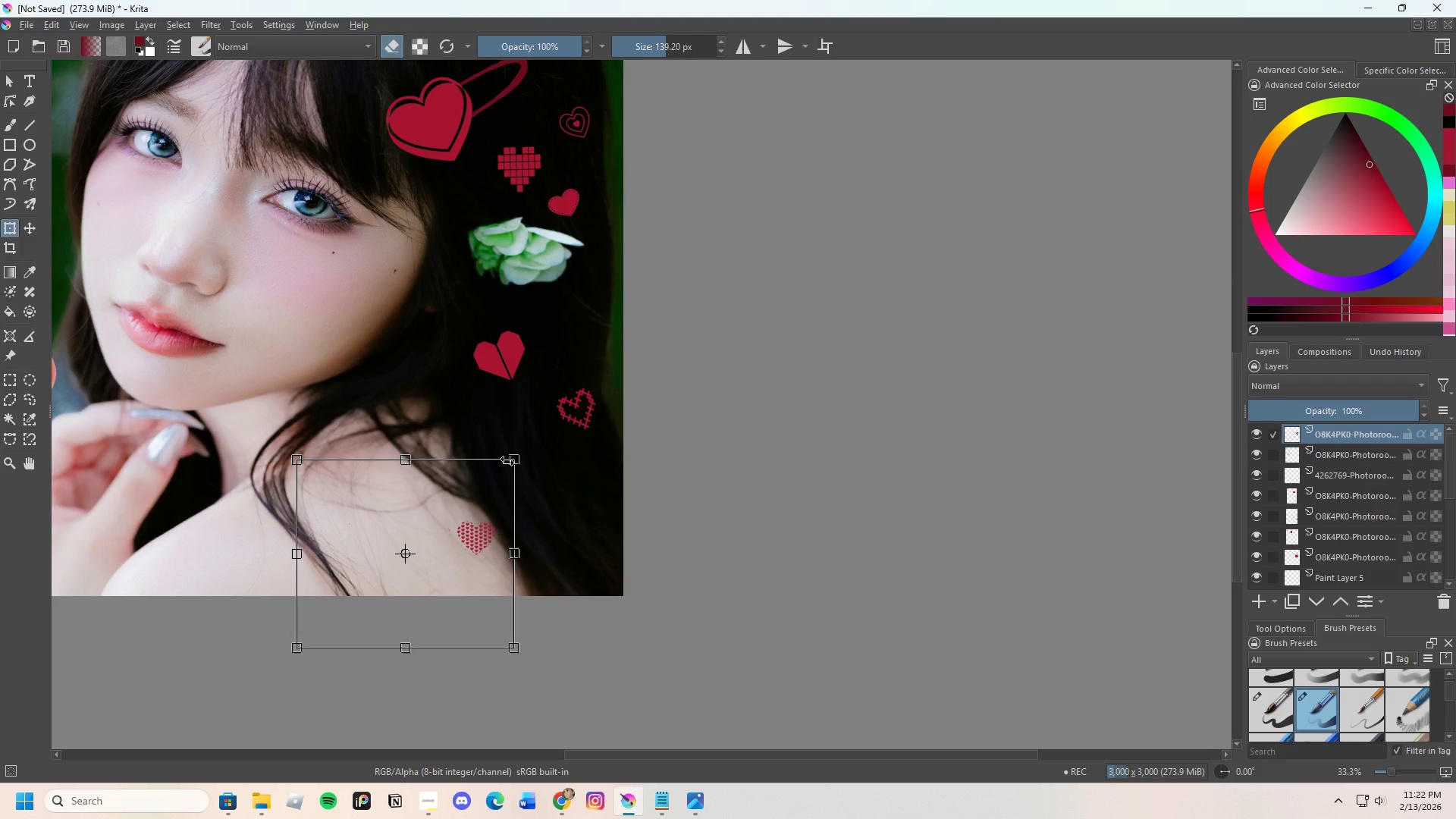 
left_click_drag(start_coordinate=[507, 458], to_coordinate=[505, 481])
 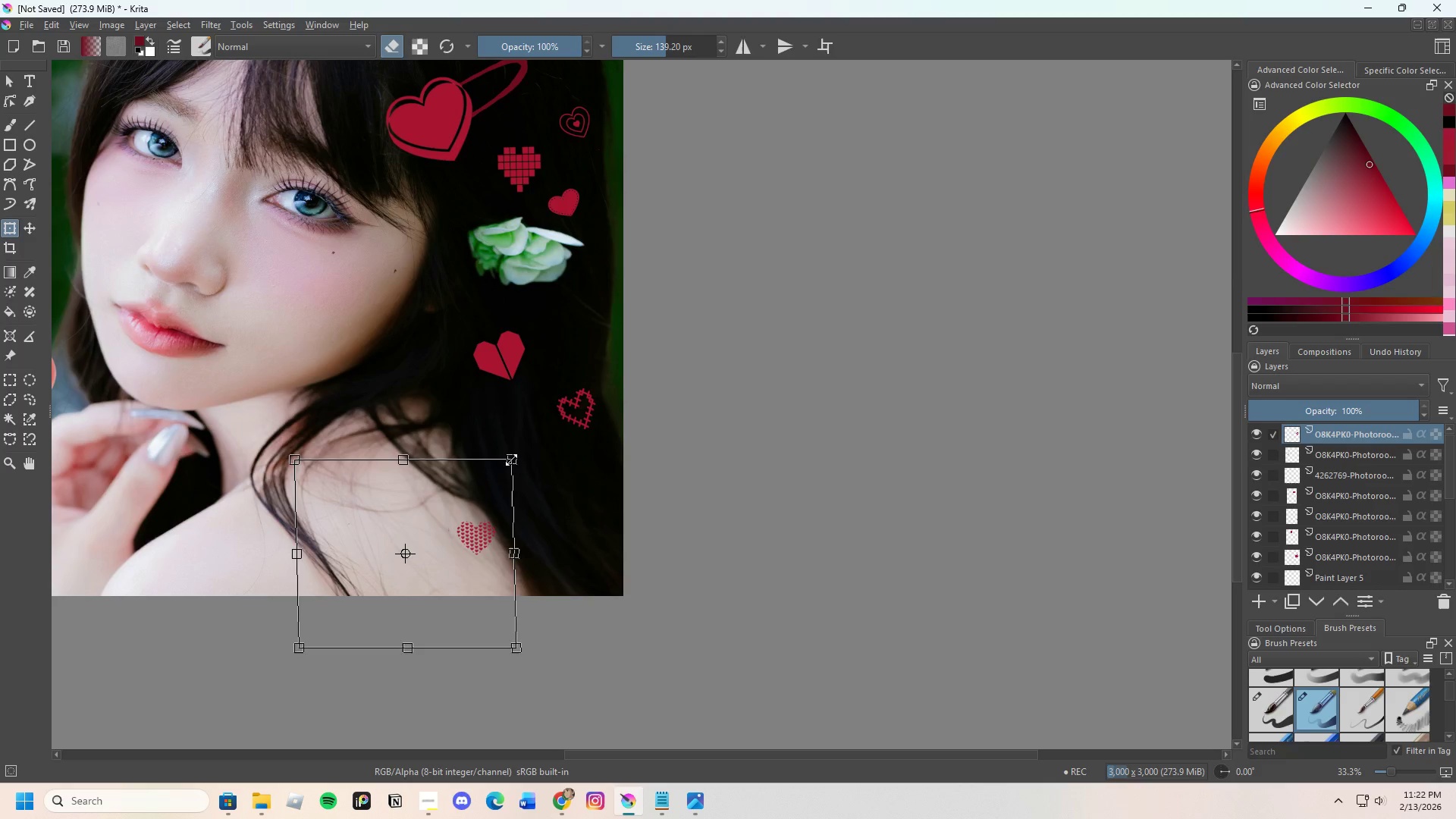 
left_click_drag(start_coordinate=[511, 460], to_coordinate=[468, 538])
 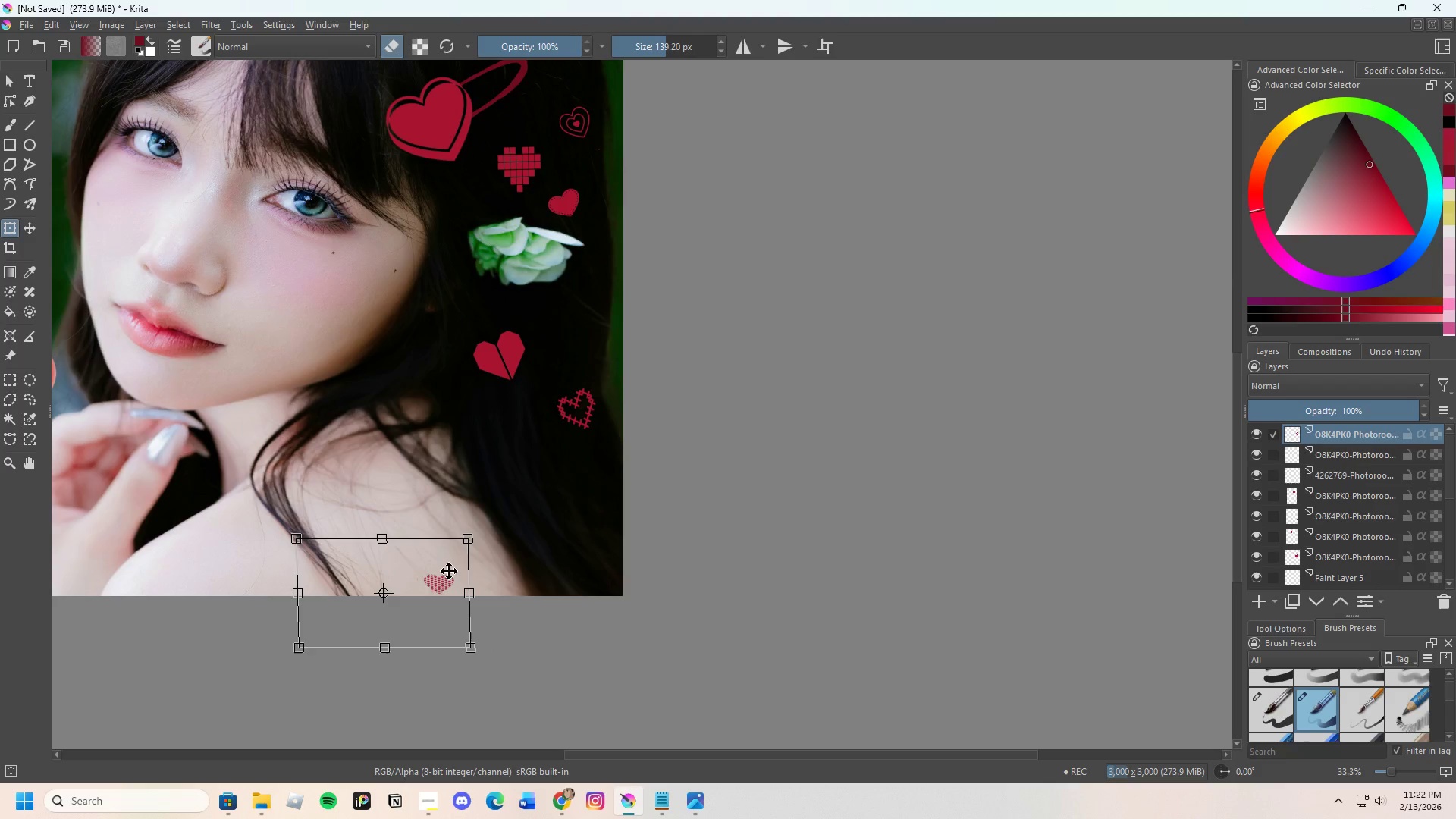 
left_click_drag(start_coordinate=[447, 573], to_coordinate=[565, 357])
 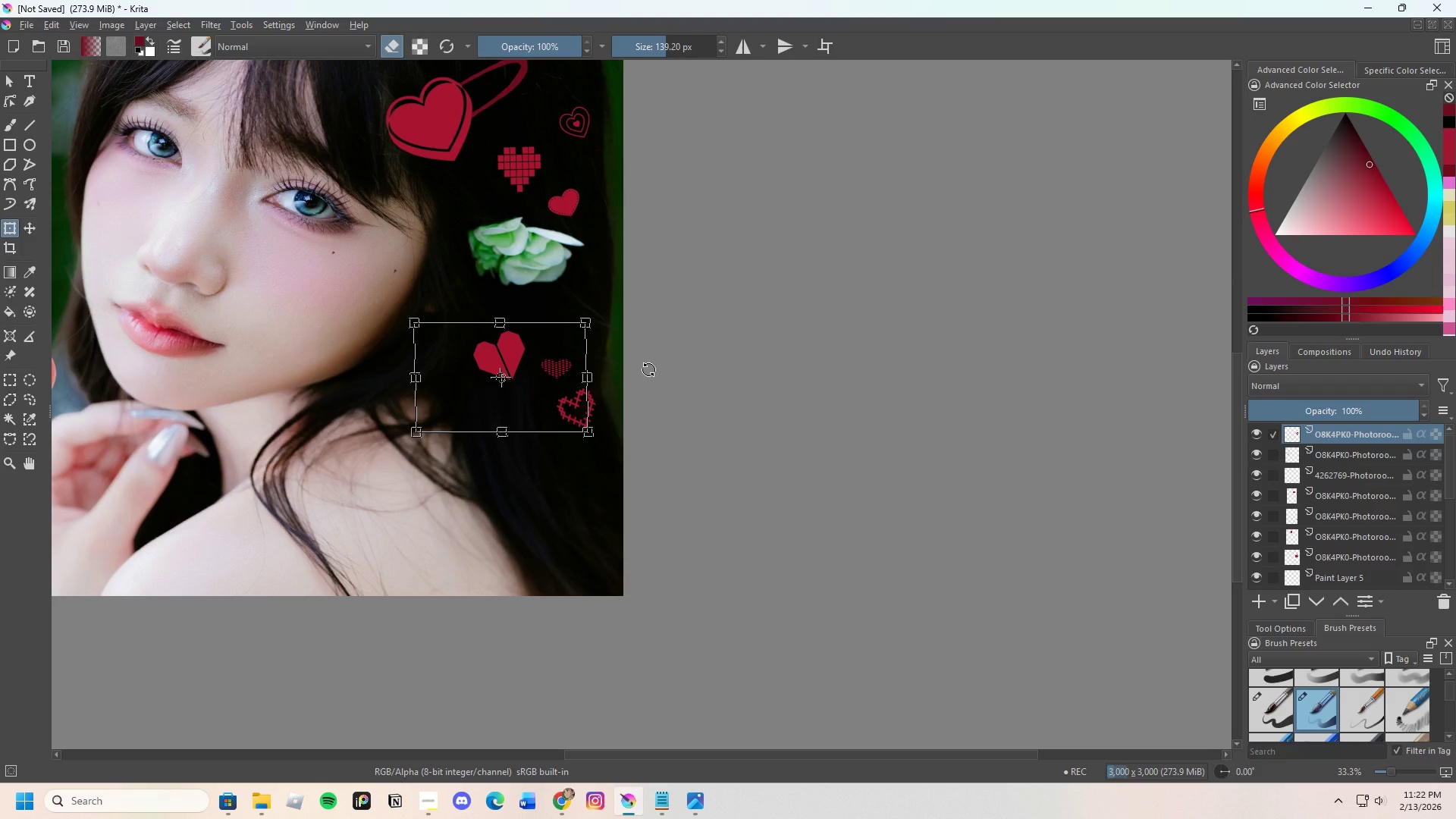 
key(Enter)
 